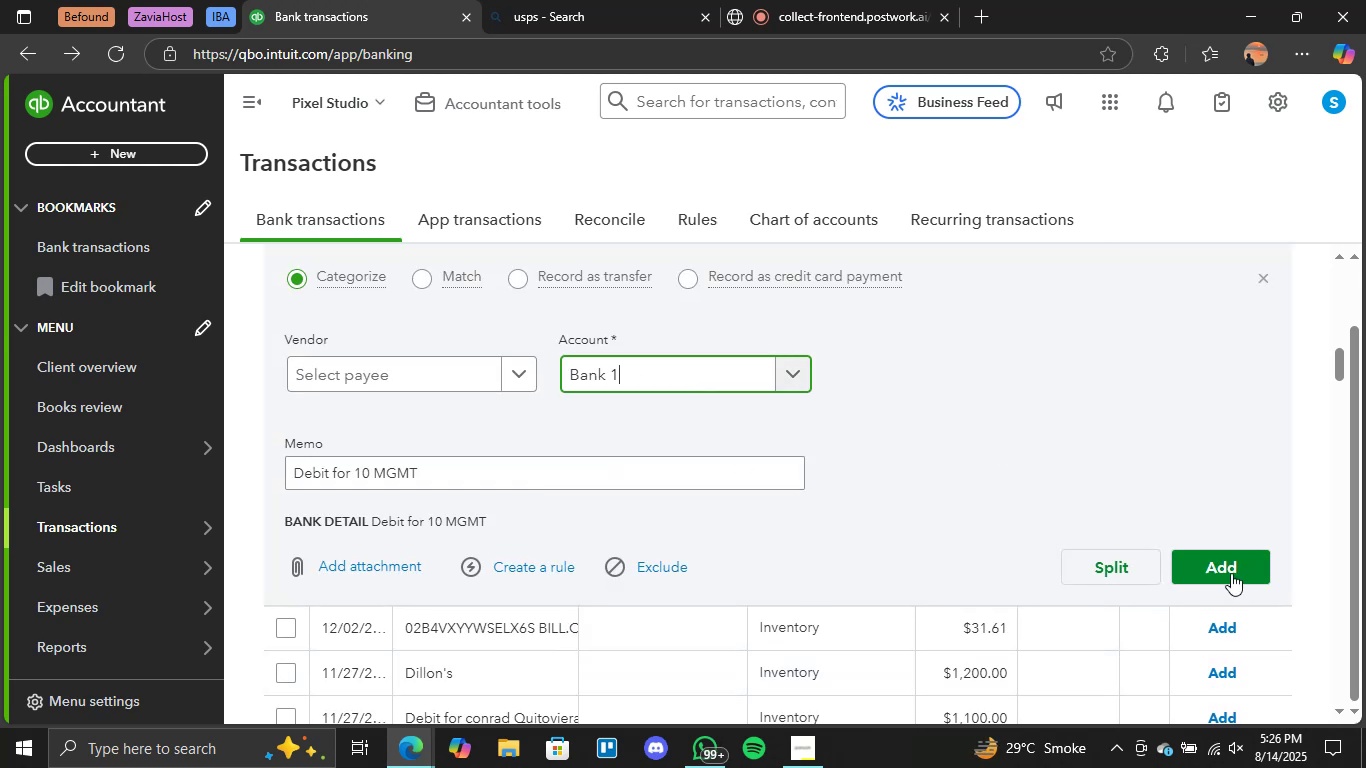 
left_click([1231, 573])
 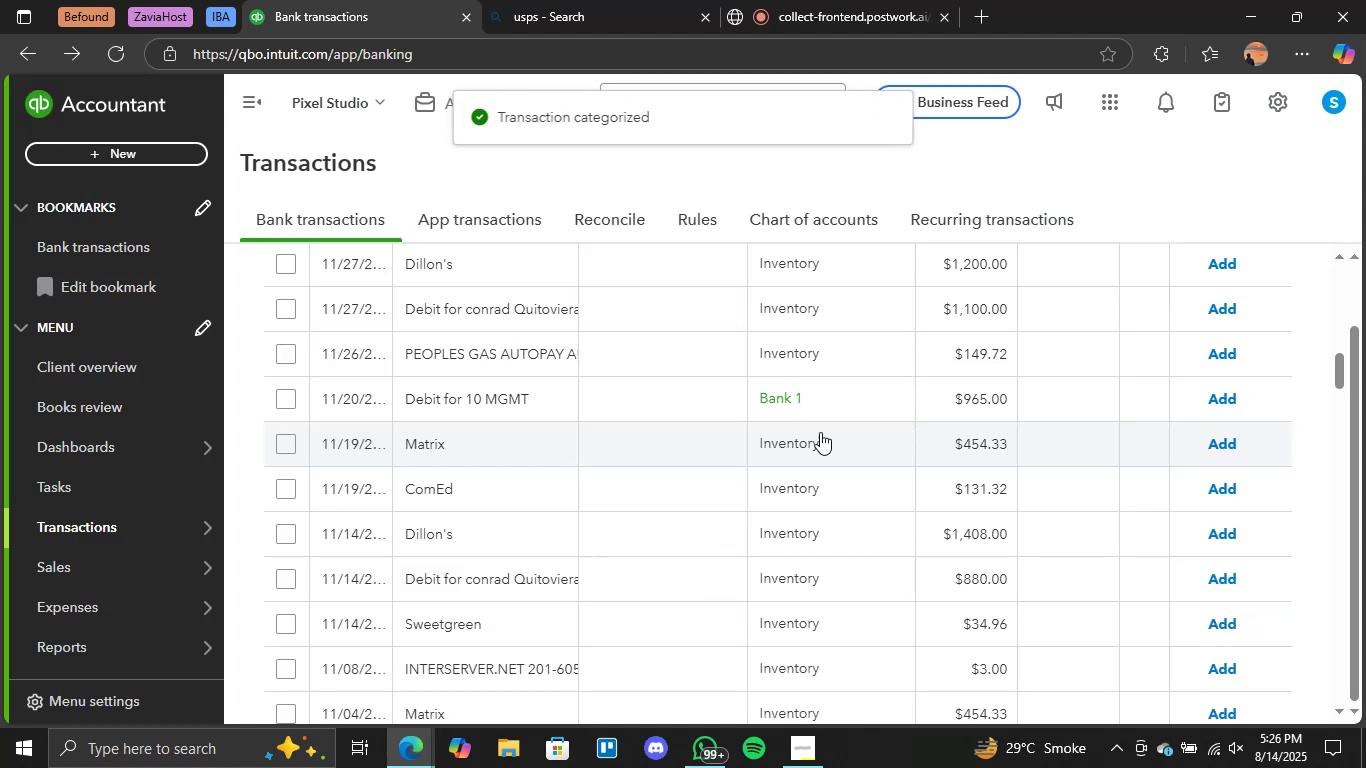 
left_click([283, 404])
 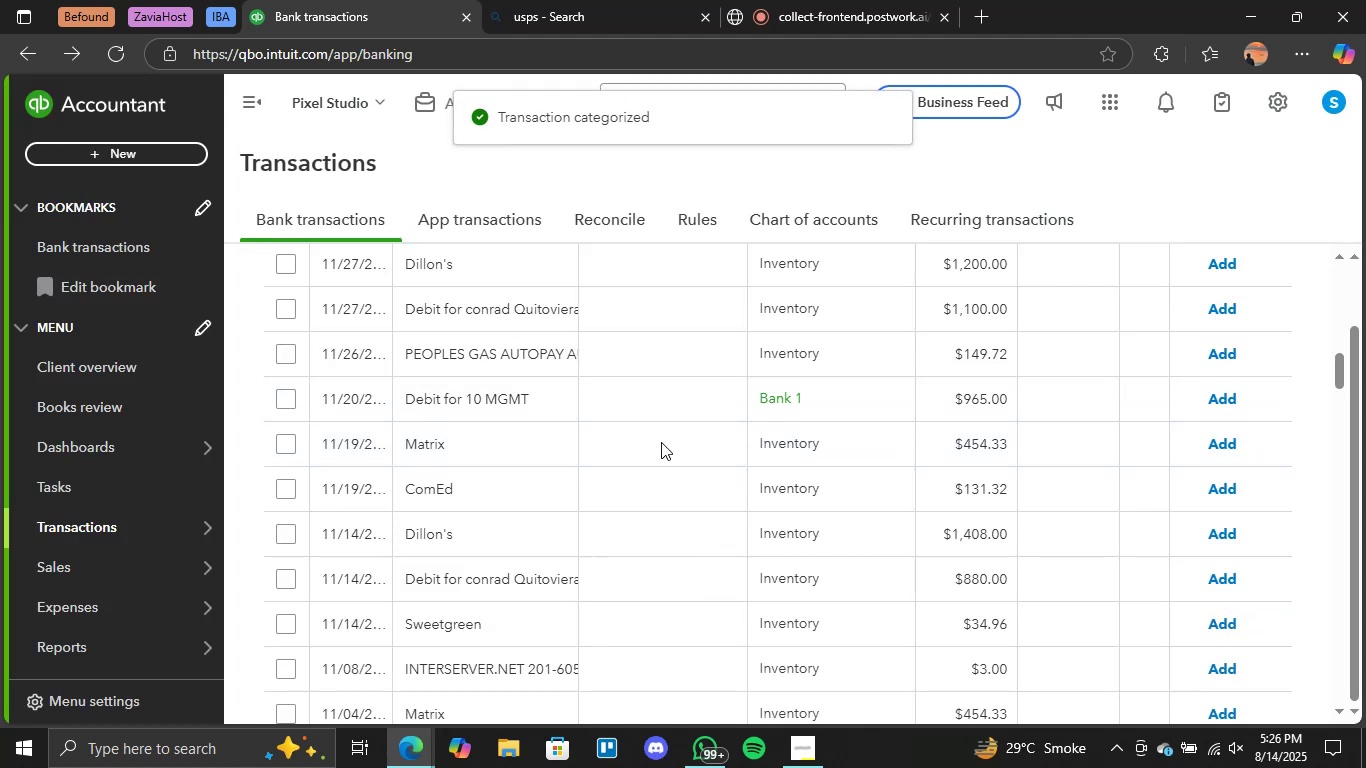 
scroll: coordinate [671, 466], scroll_direction: up, amount: 3.0
 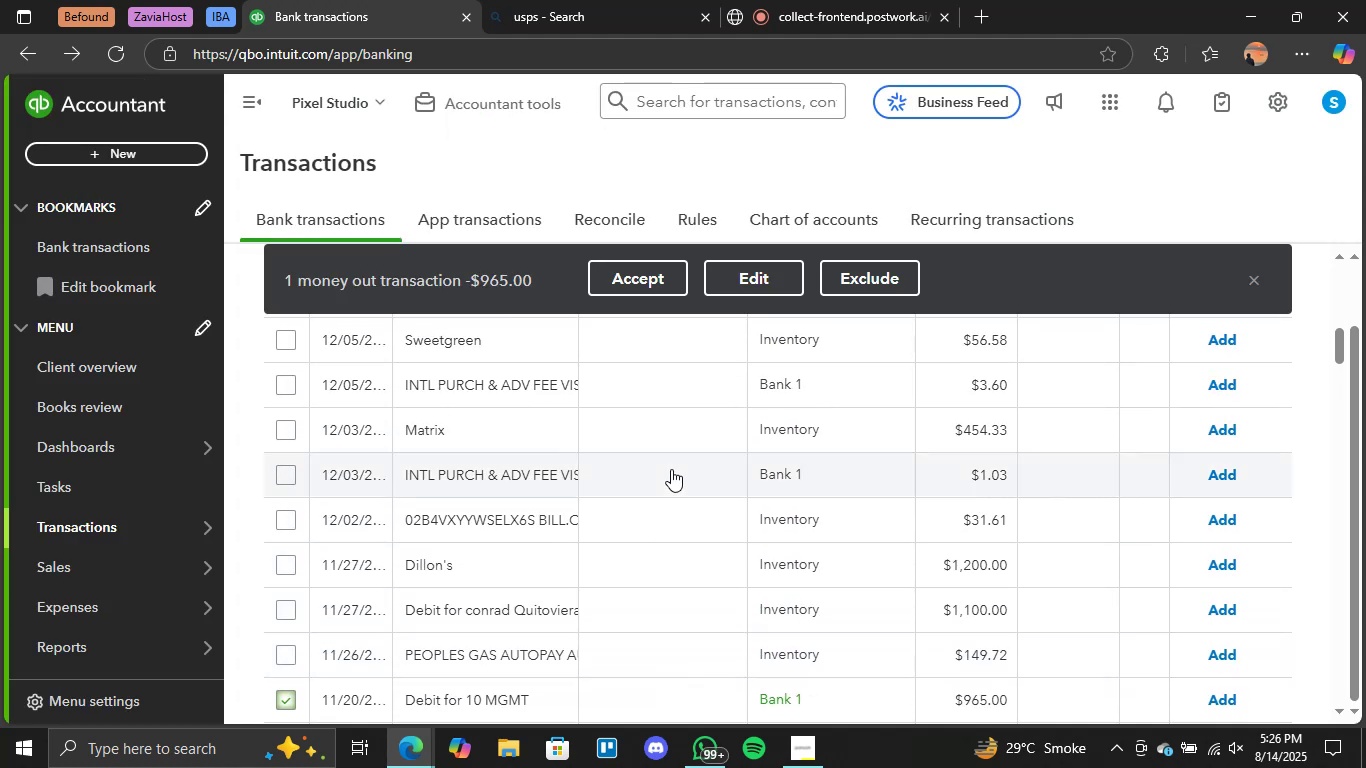 
scroll: coordinate [671, 469], scroll_direction: down, amount: 1.0
 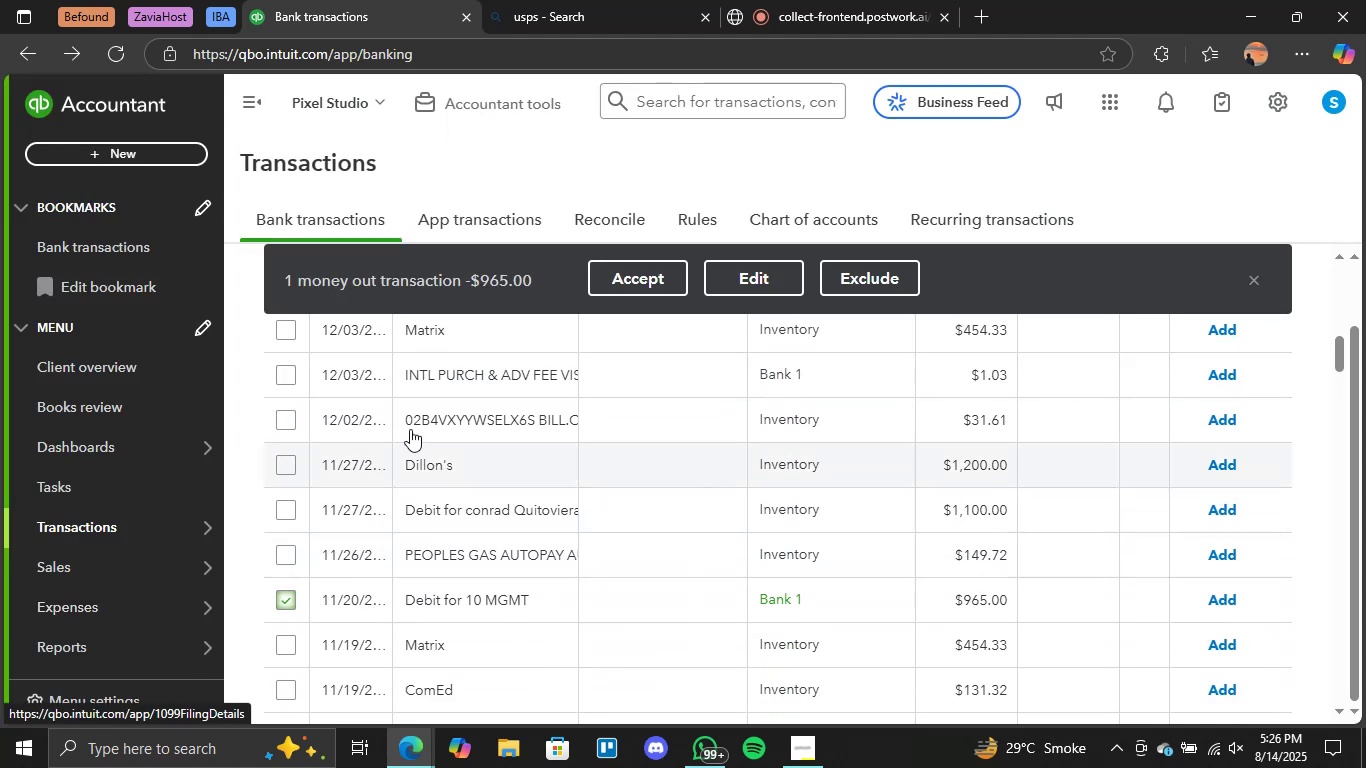 
left_click([246, 441])
 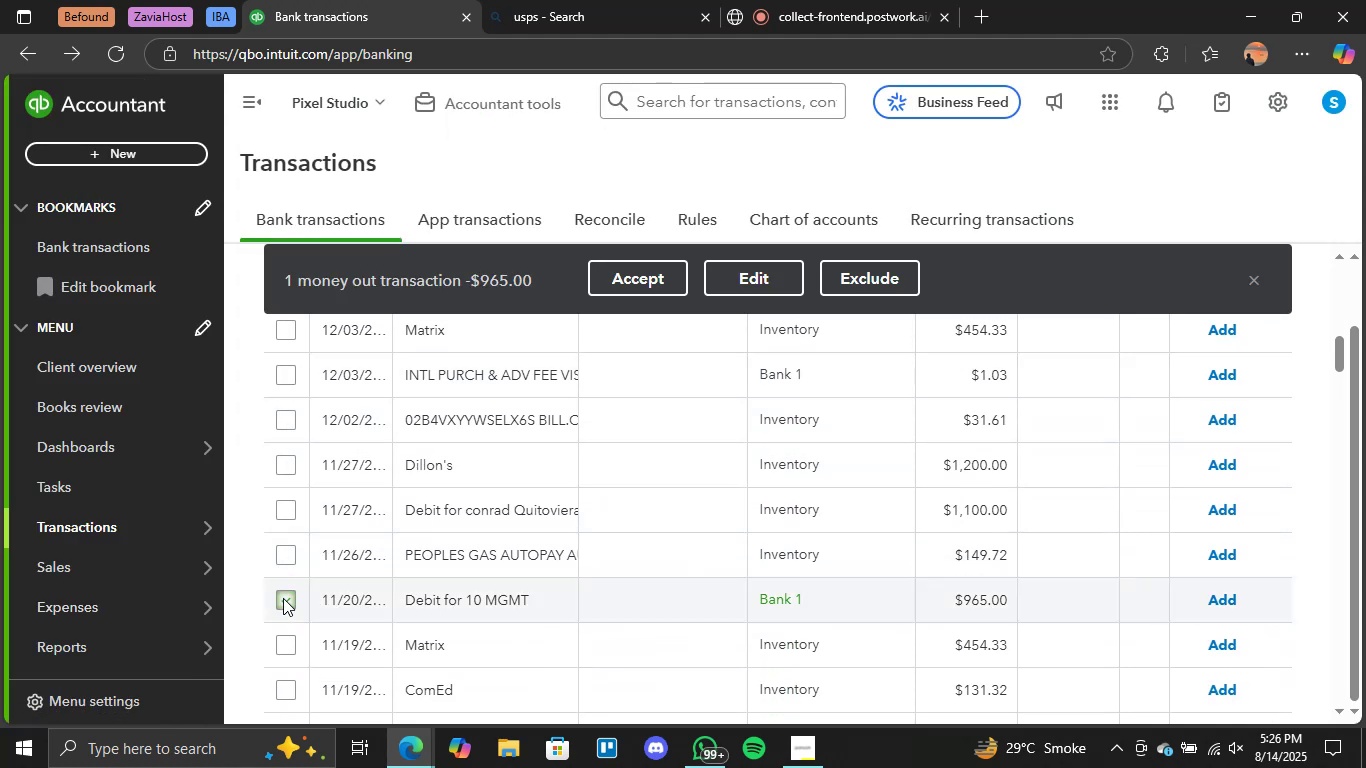 
left_click([356, 592])
 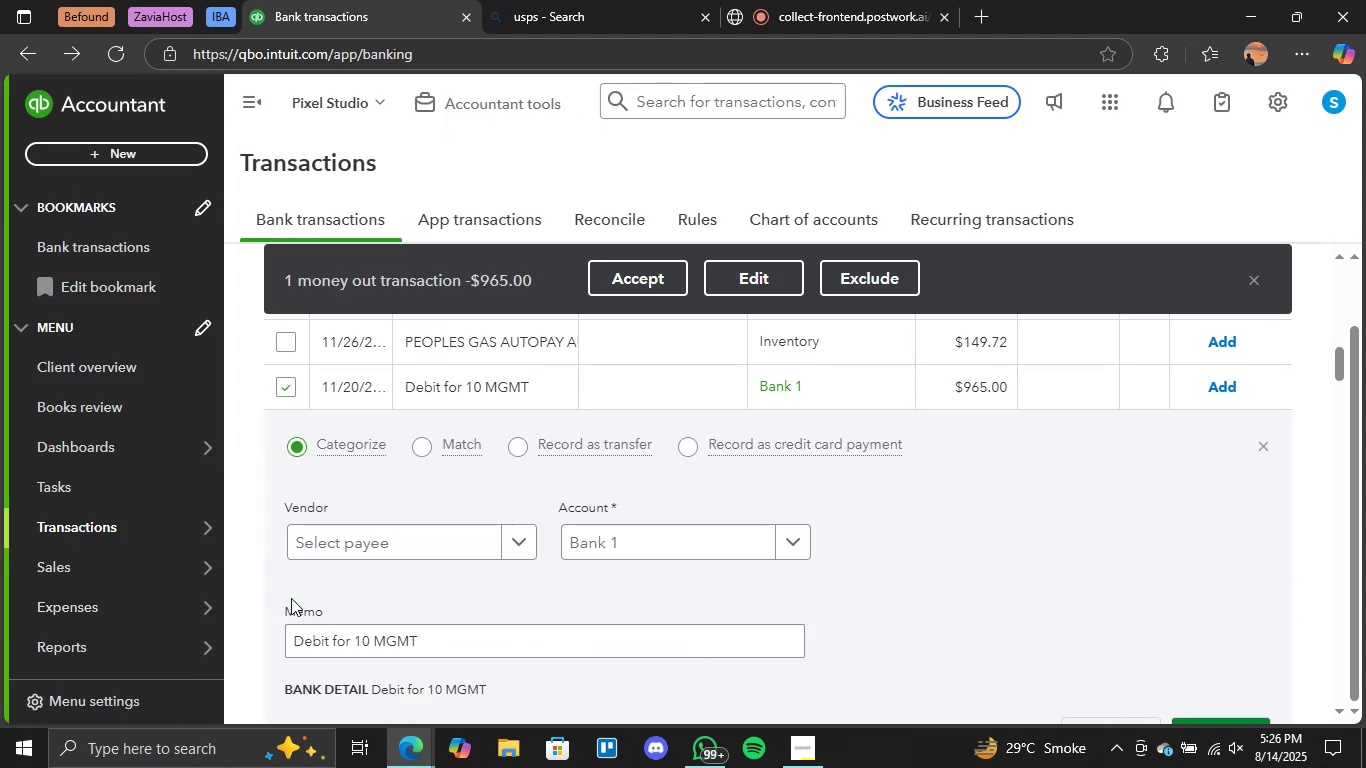 
double_click([291, 598])
 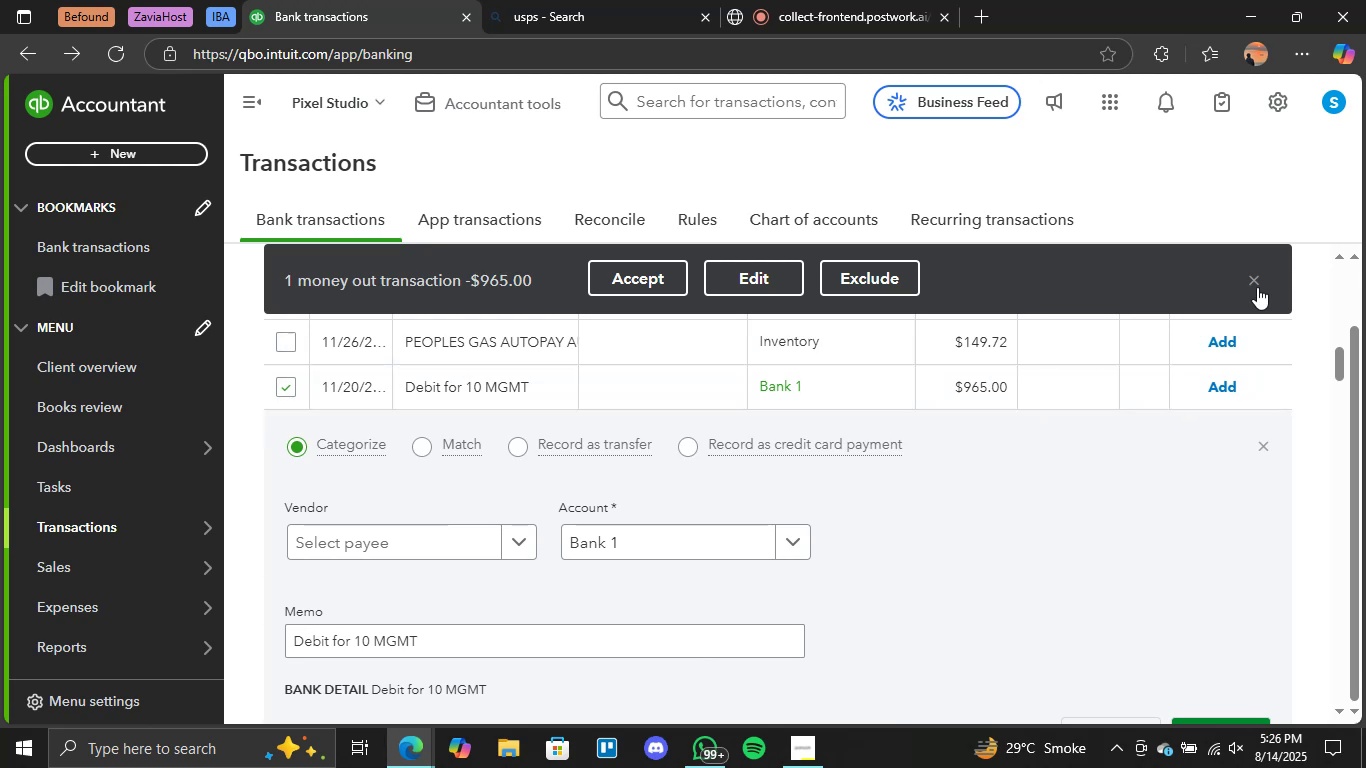 
left_click([1256, 284])
 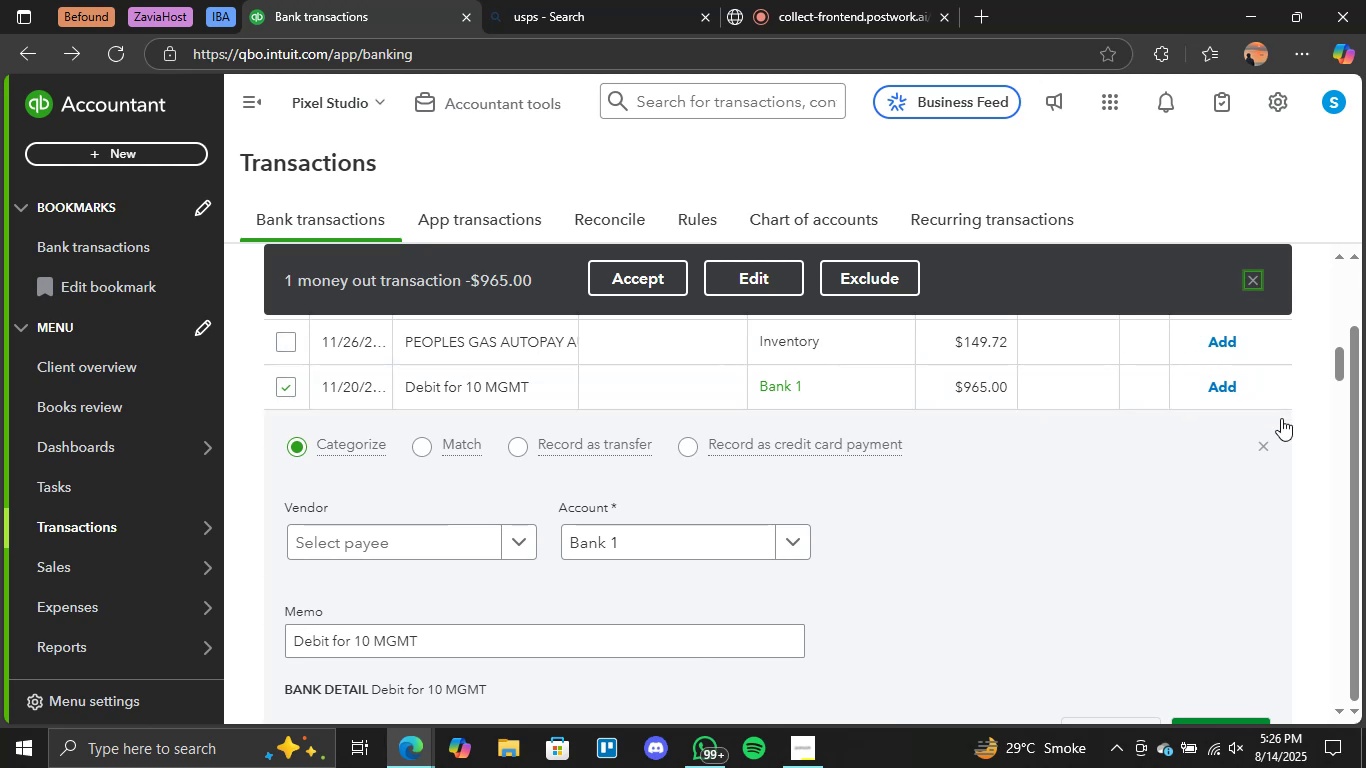 
scroll: coordinate [1253, 499], scroll_direction: up, amount: 15.0
 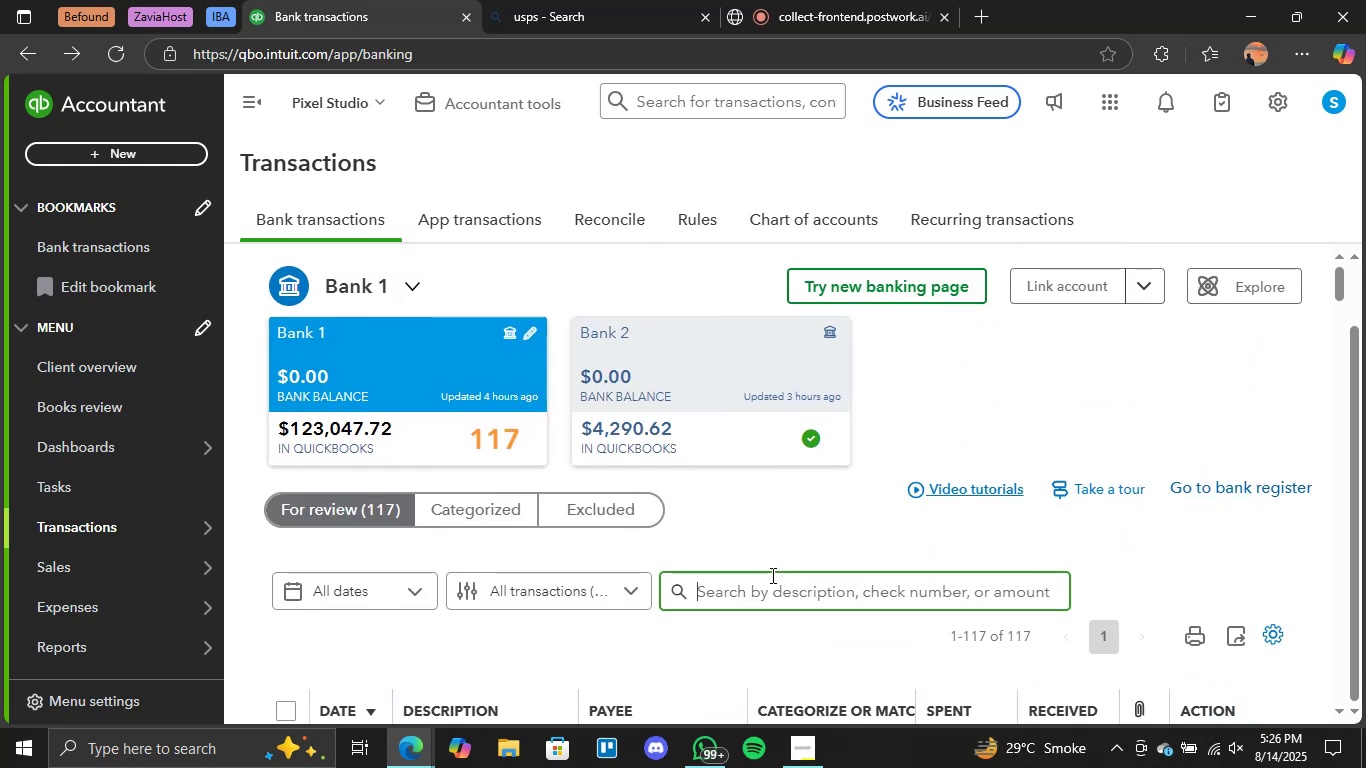 
type(debit)
 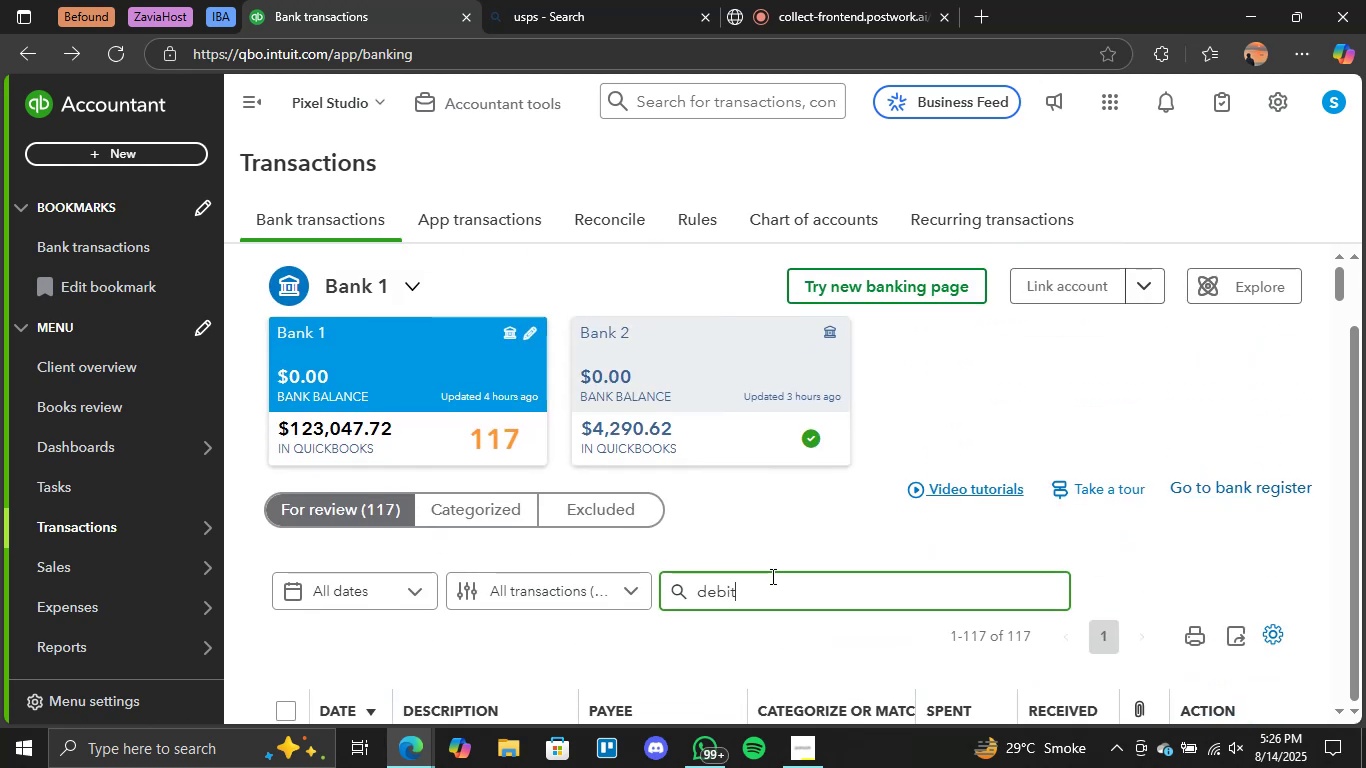 
key(Enter)
 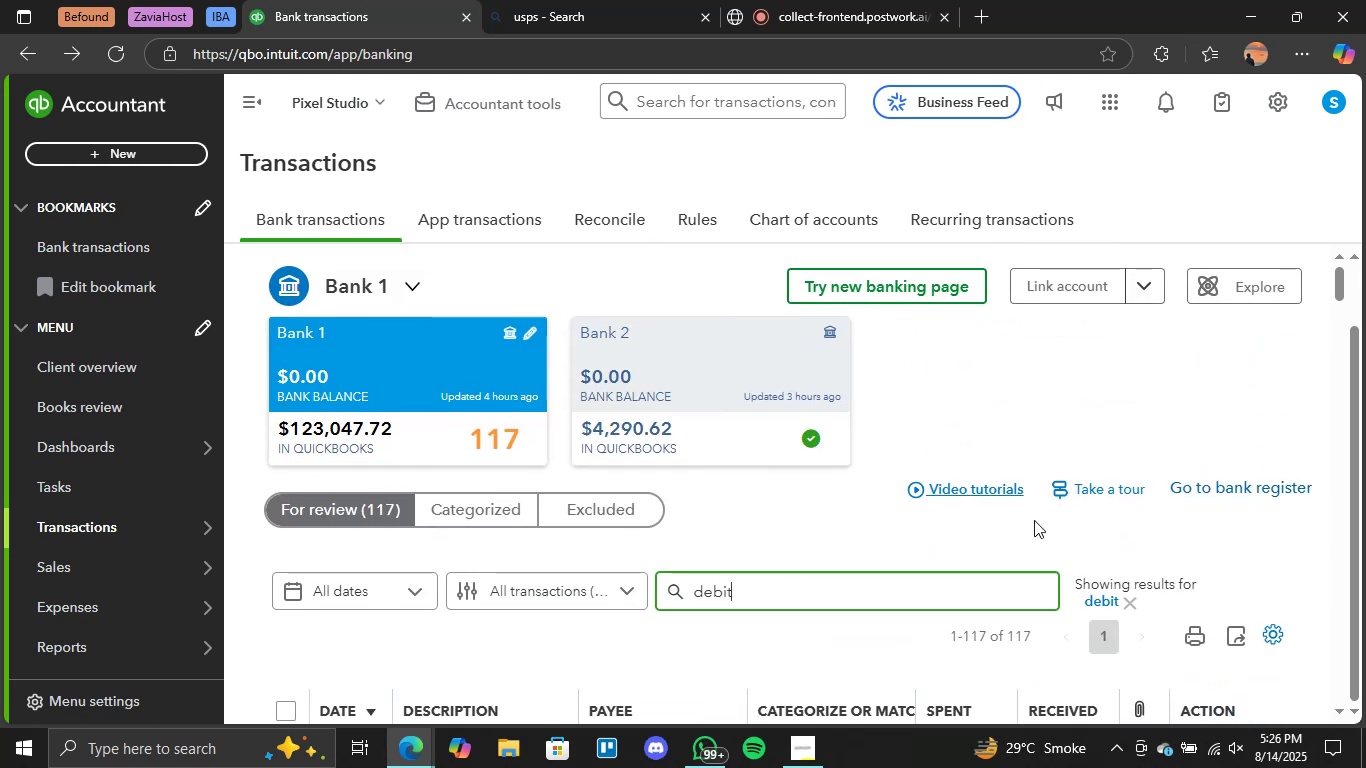 
scroll: coordinate [824, 461], scroll_direction: down, amount: 3.0
 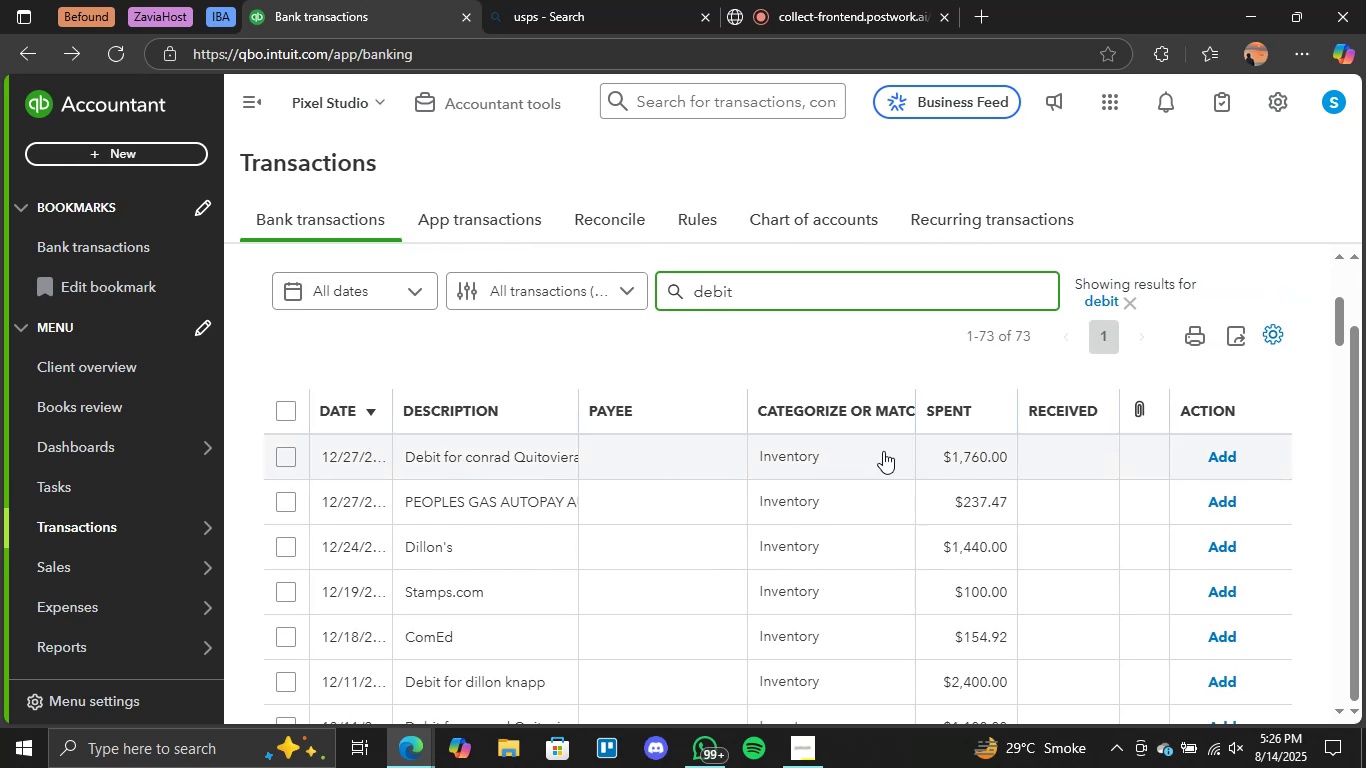 
left_click([785, 451])
 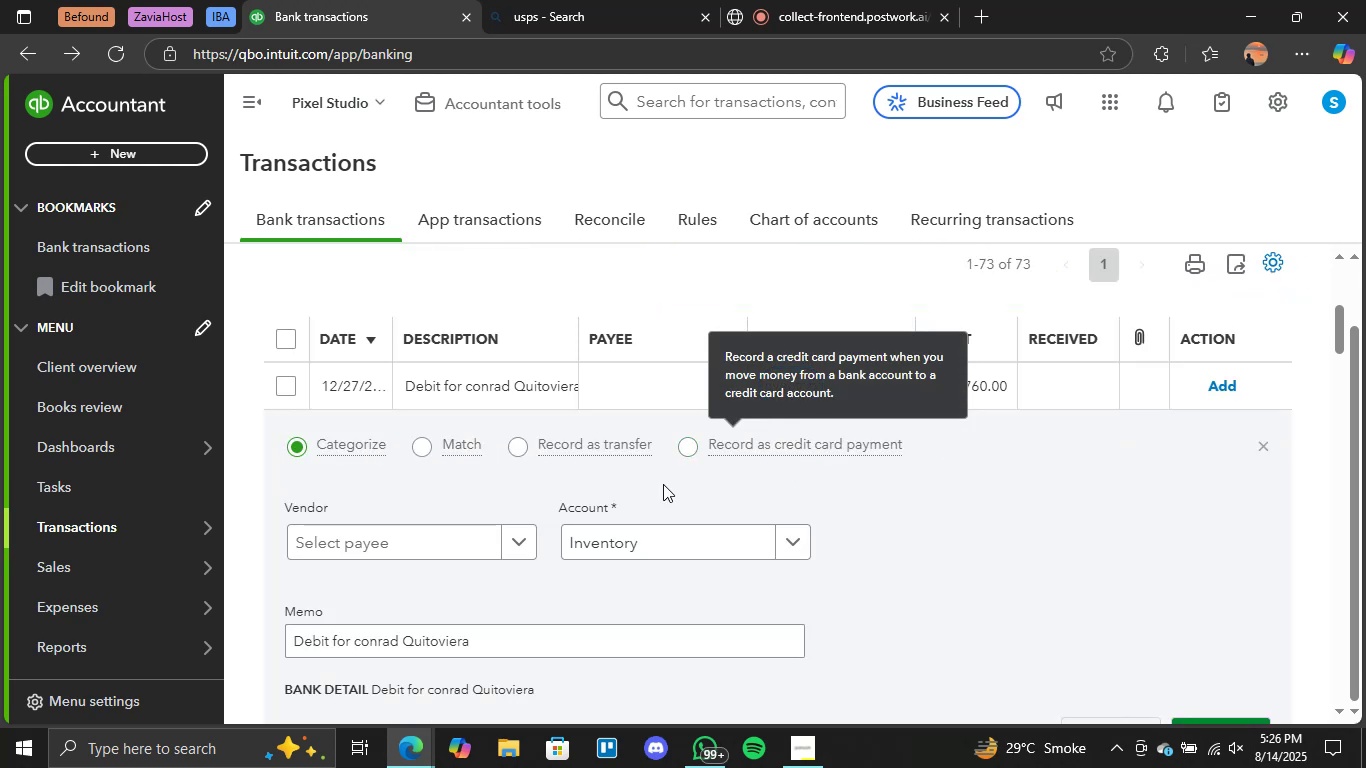 
scroll: coordinate [752, 518], scroll_direction: down, amount: 1.0
 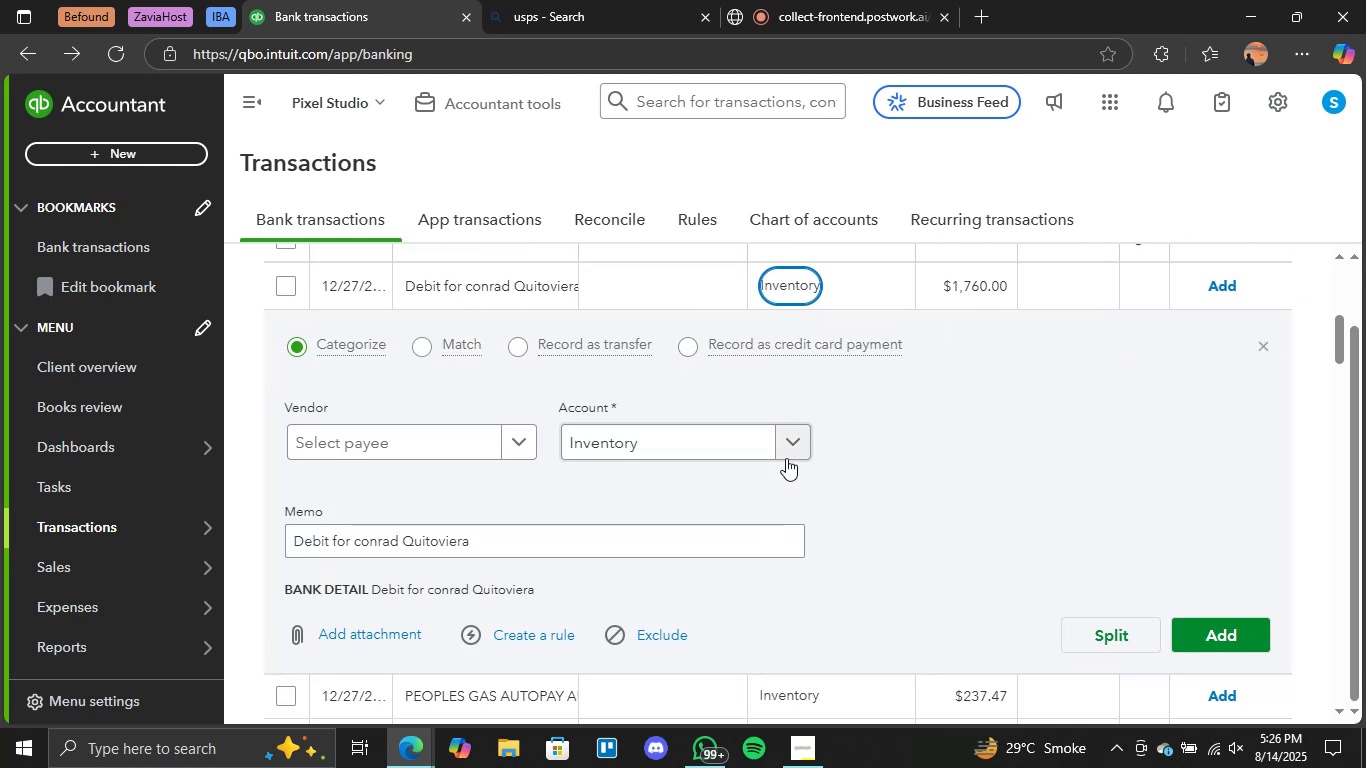 
left_click([786, 449])
 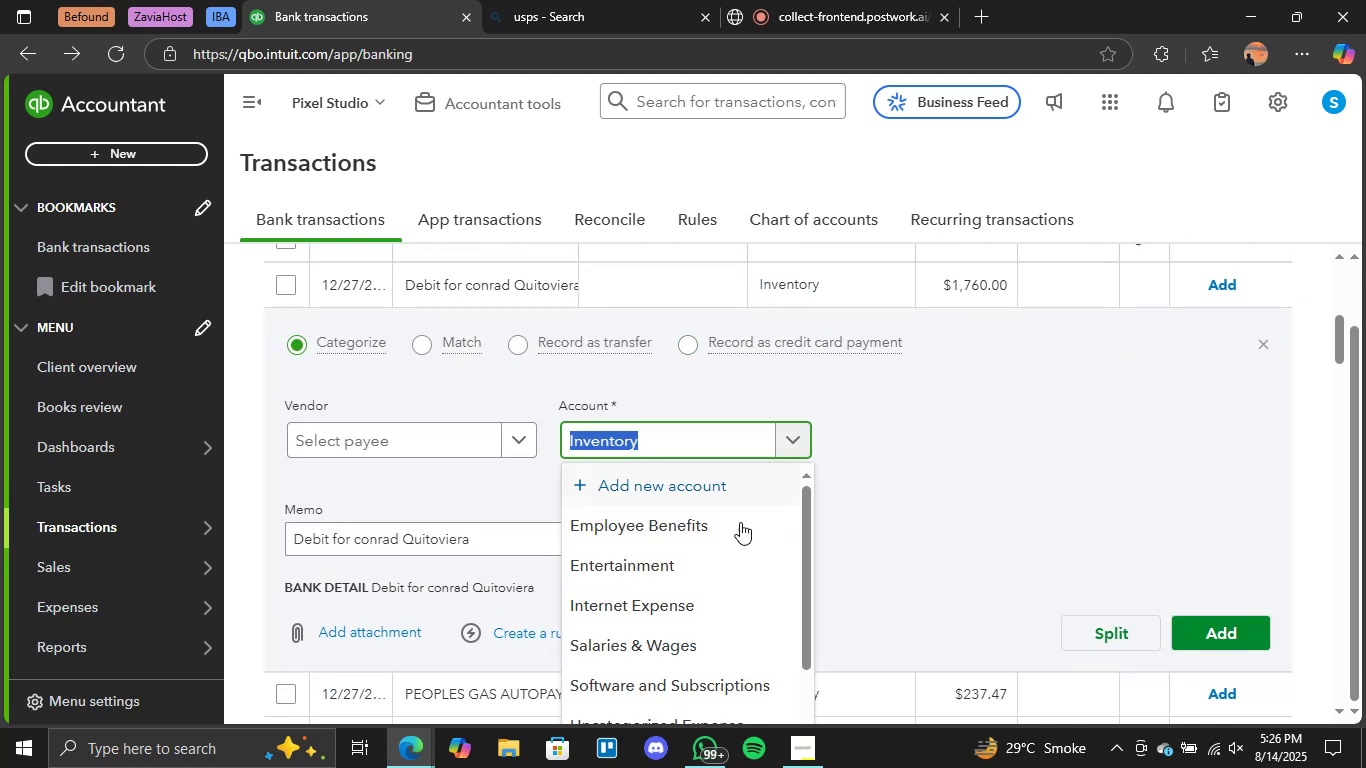 
scroll: coordinate [719, 530], scroll_direction: down, amount: 5.0
 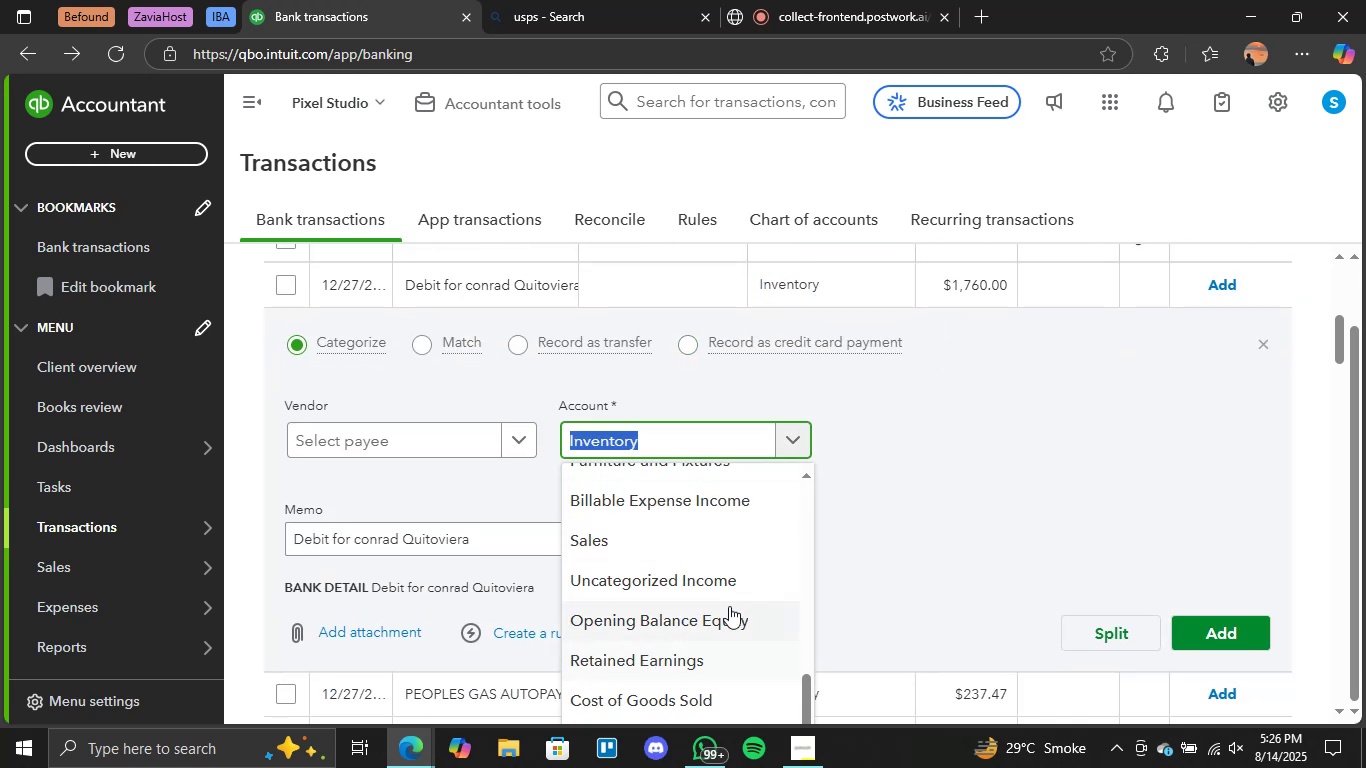 
scroll: coordinate [903, 526], scroll_direction: up, amount: 1.0
 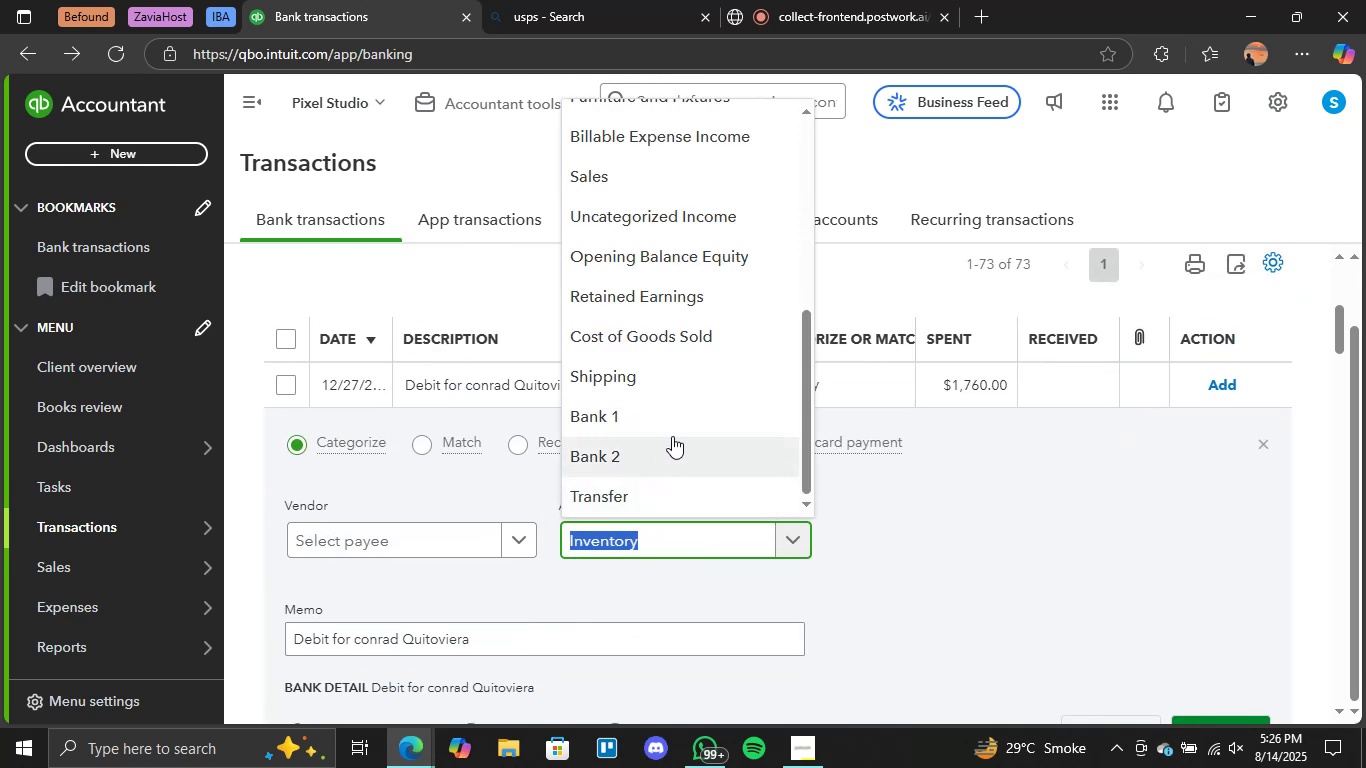 
left_click([681, 429])
 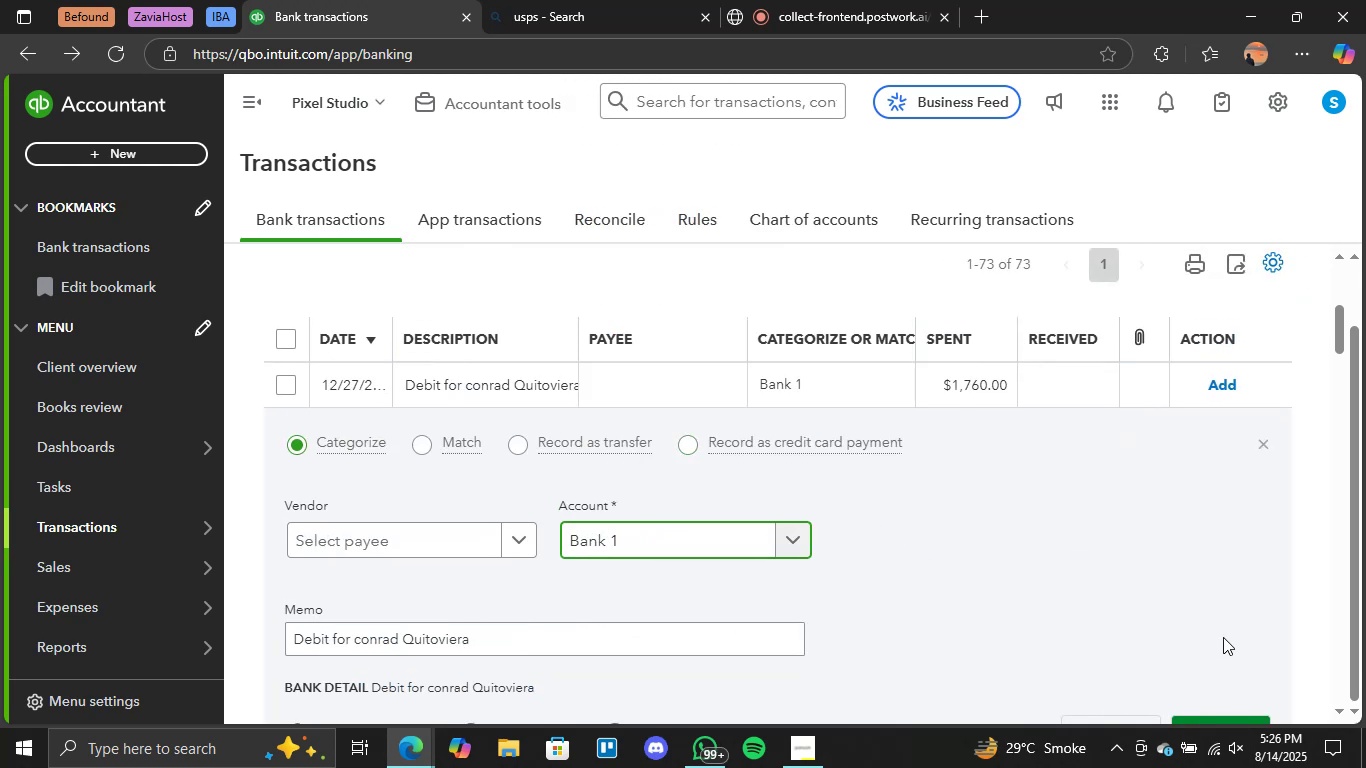 
scroll: coordinate [1180, 626], scroll_direction: down, amount: 2.0
 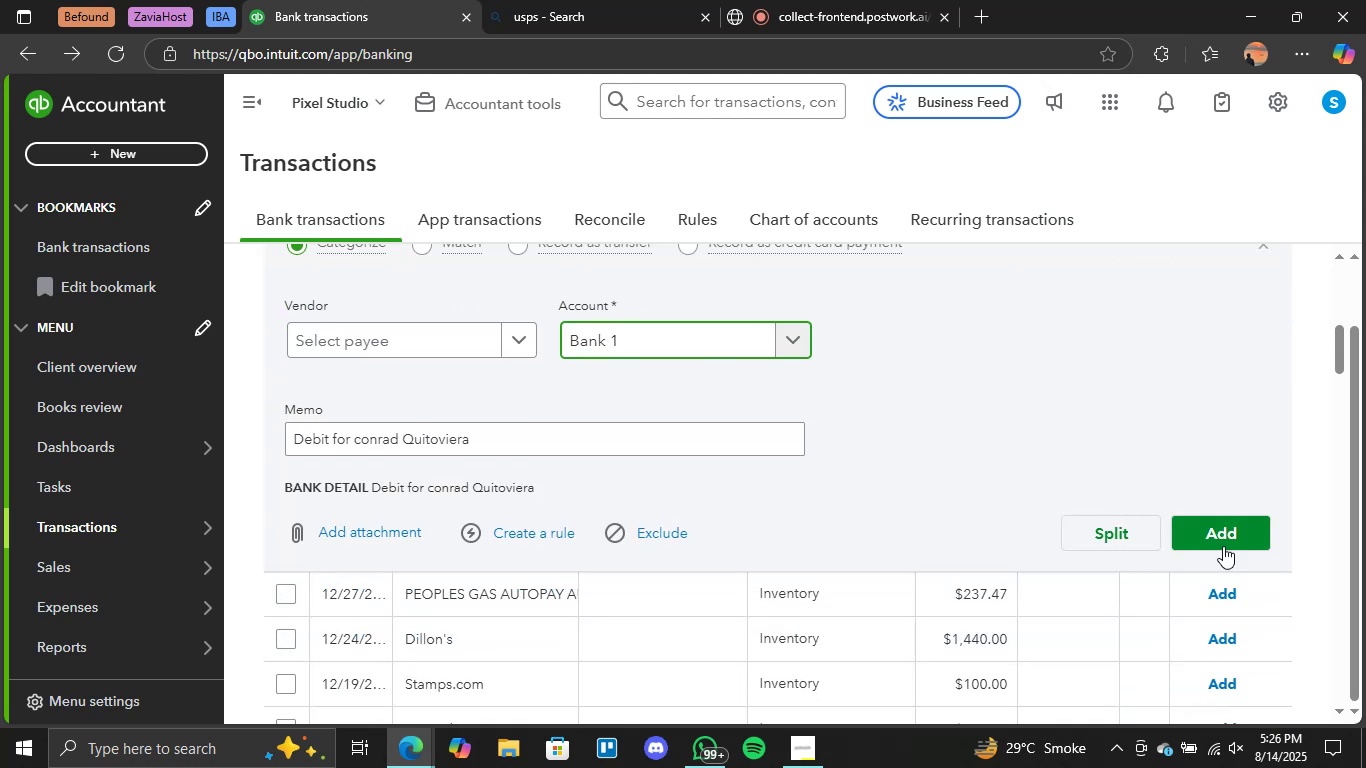 
left_click([1222, 538])
 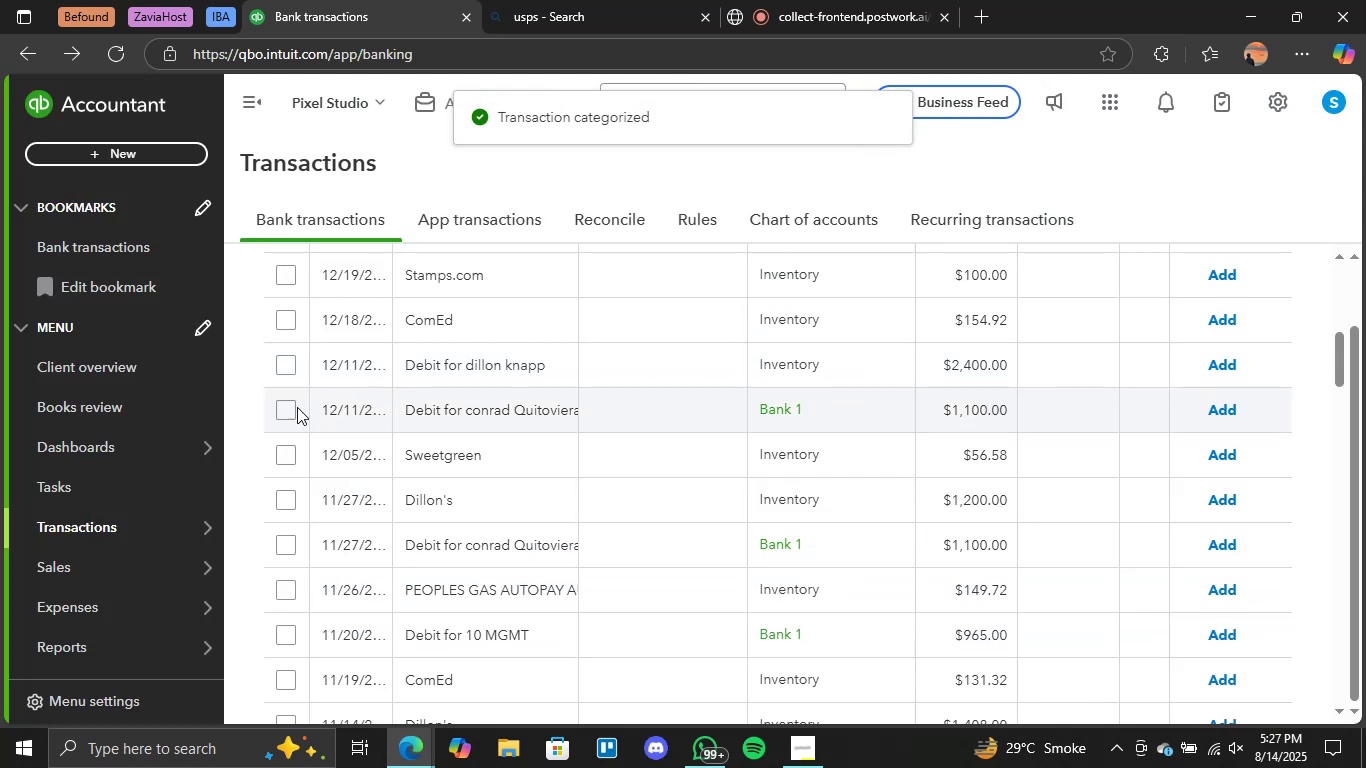 
wait(6.74)
 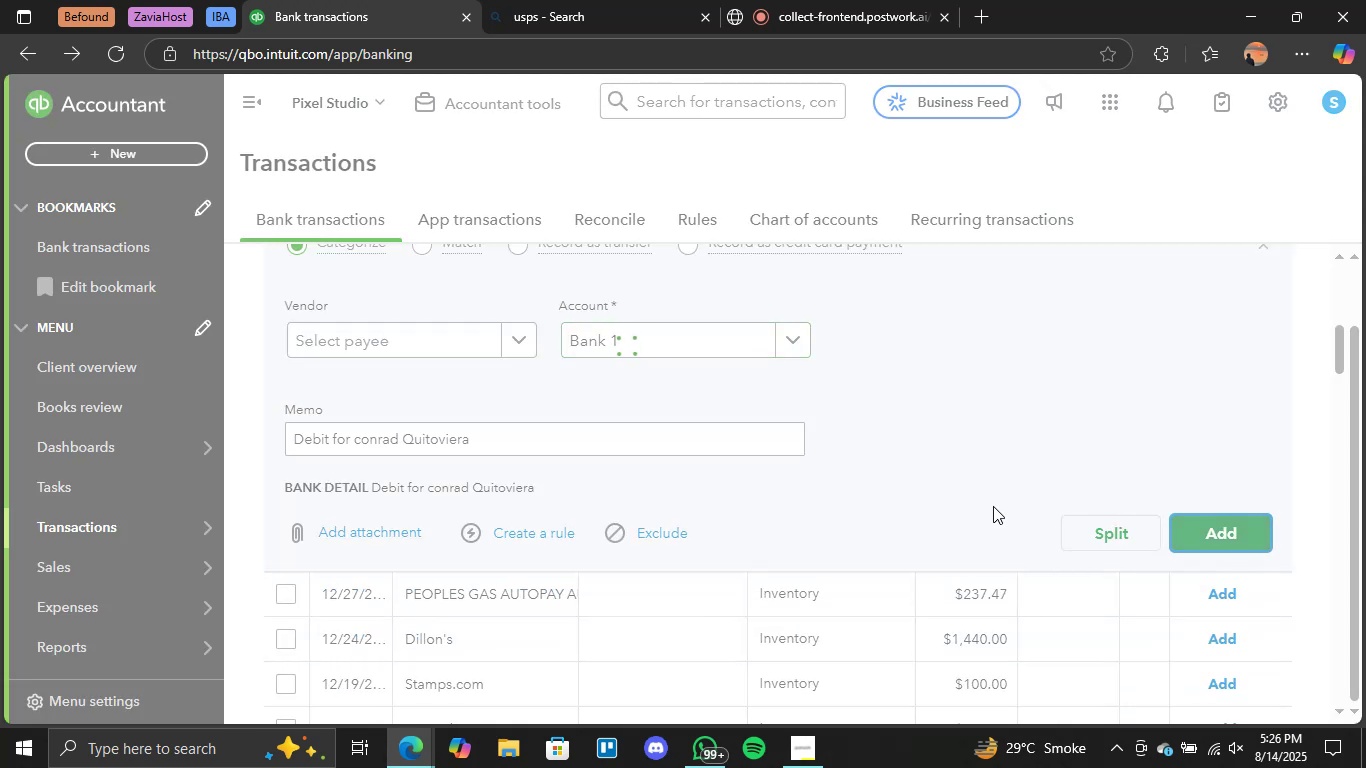 
left_click([285, 551])
 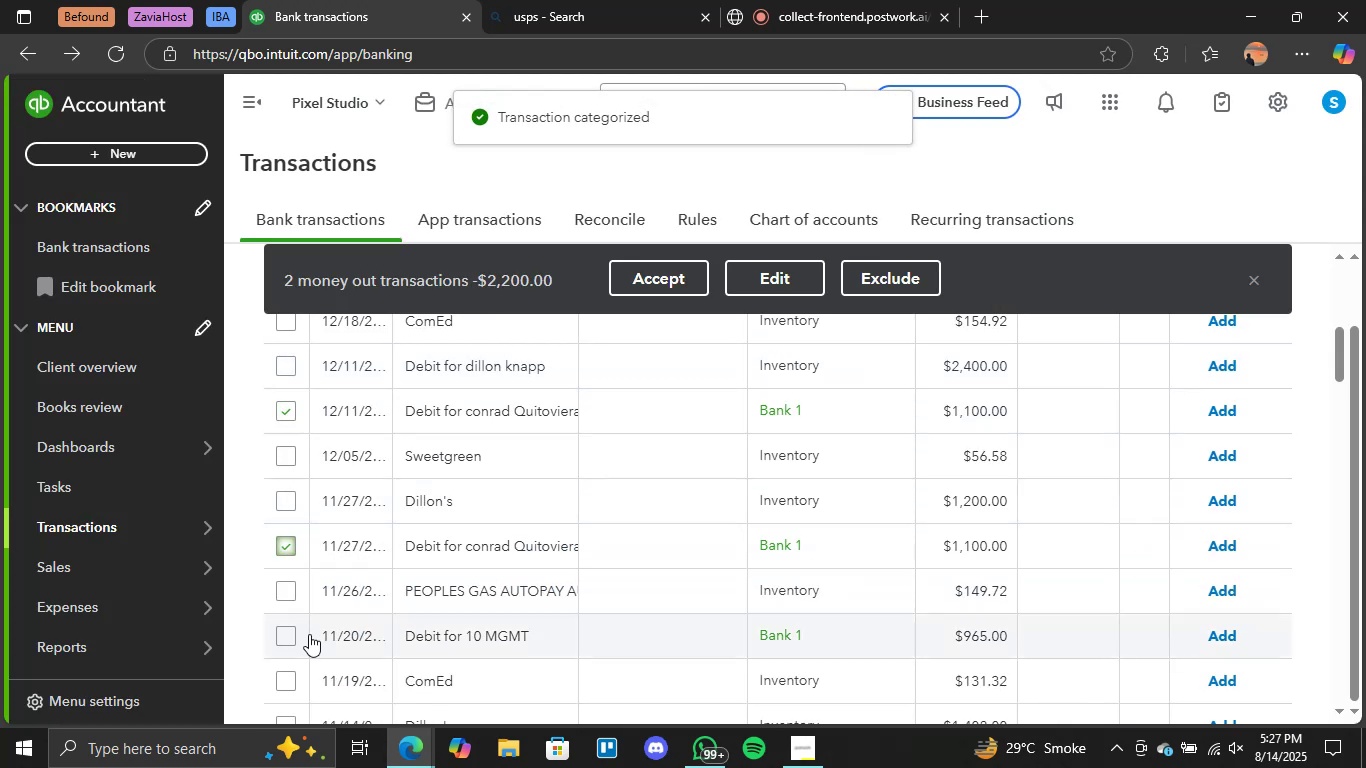 
left_click([280, 640])
 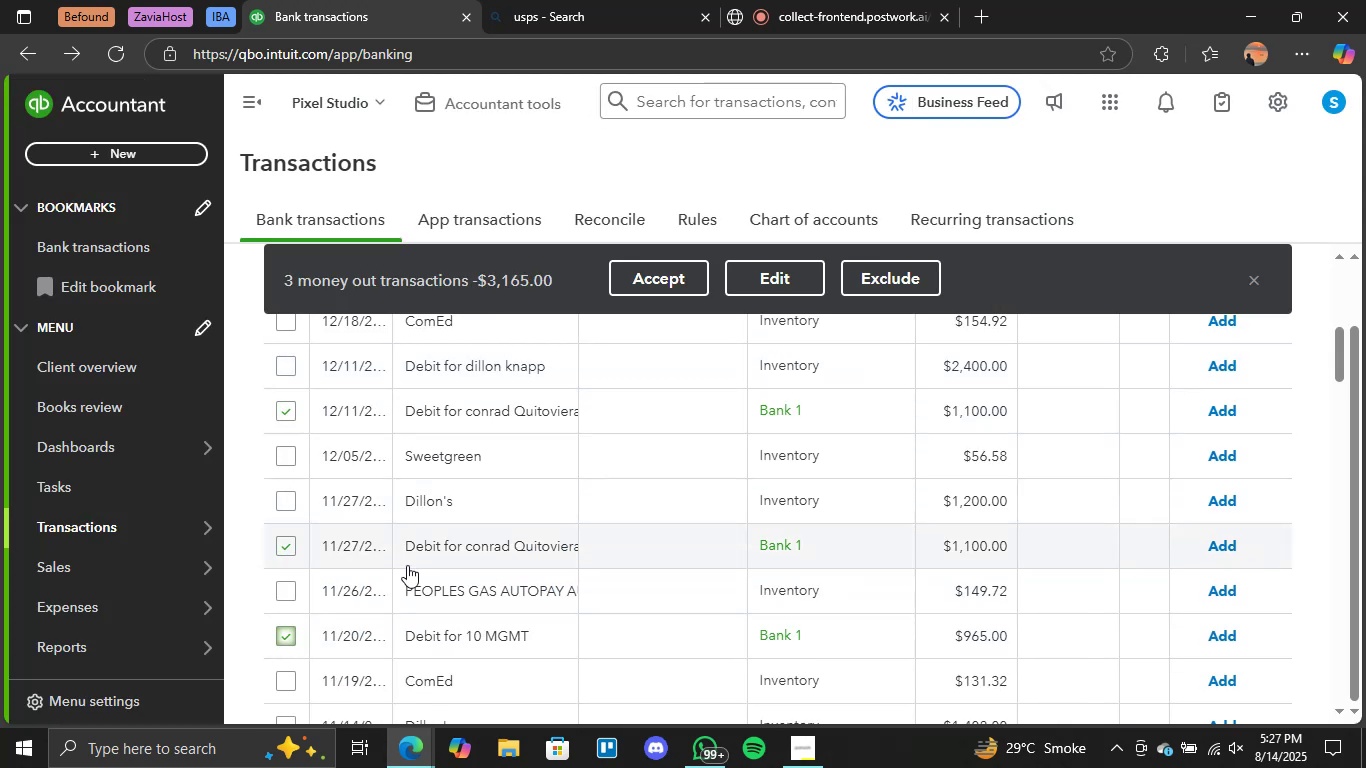 
scroll: coordinate [402, 571], scroll_direction: down, amount: 3.0
 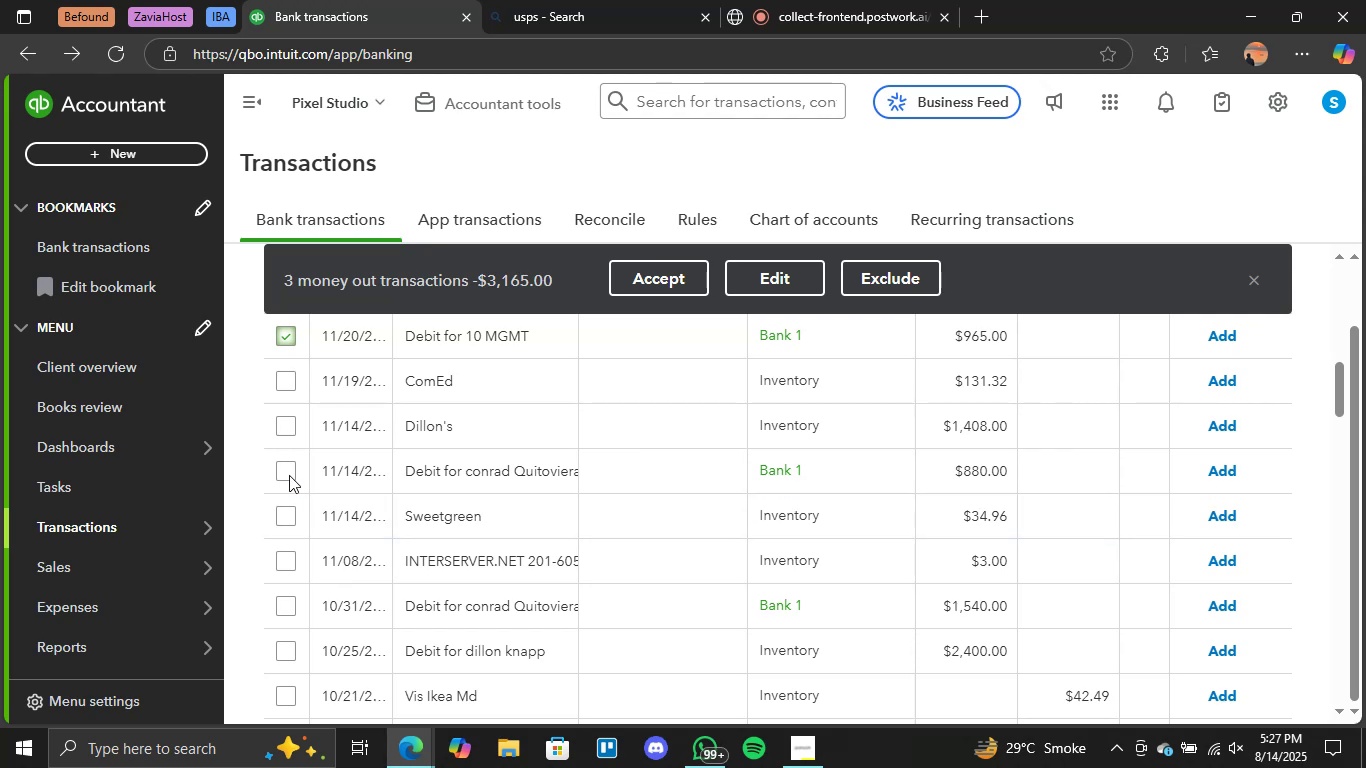 
left_click([289, 468])
 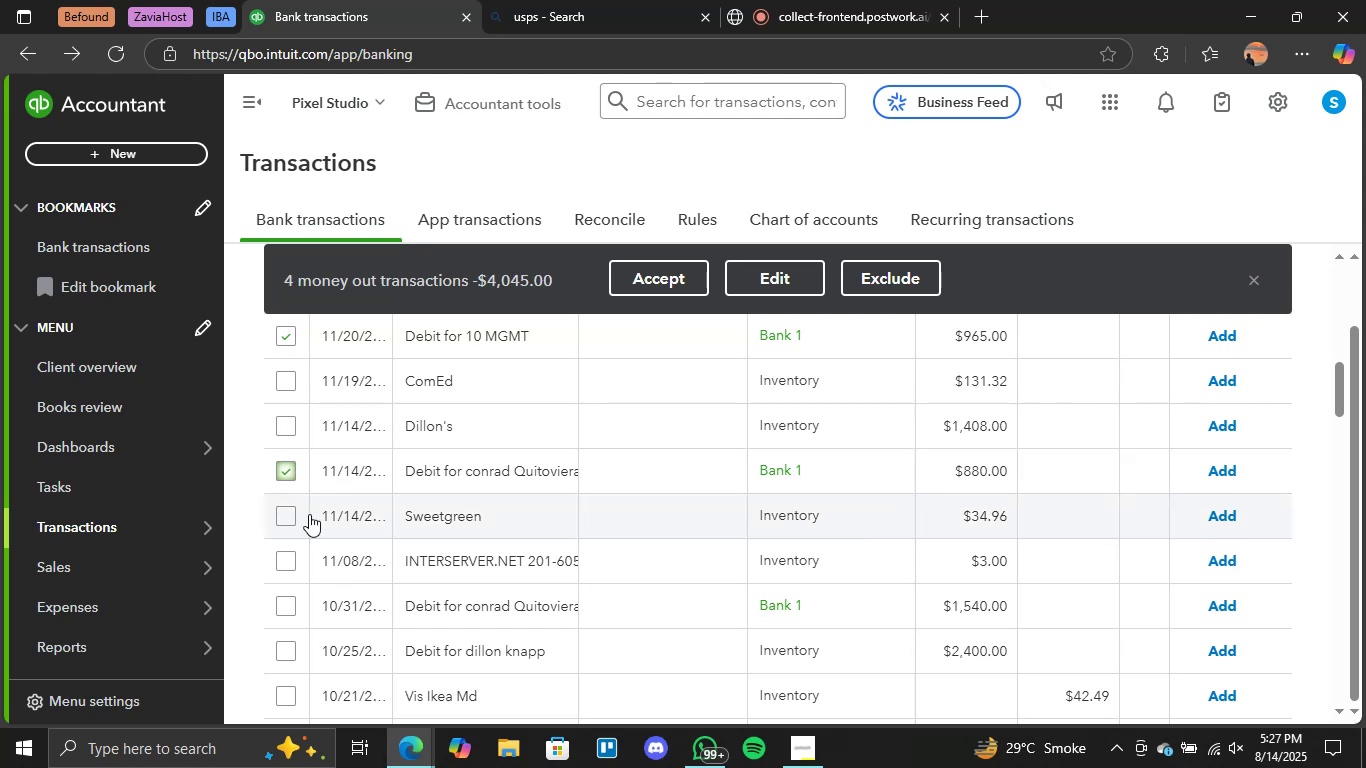 
scroll: coordinate [309, 520], scroll_direction: down, amount: 1.0
 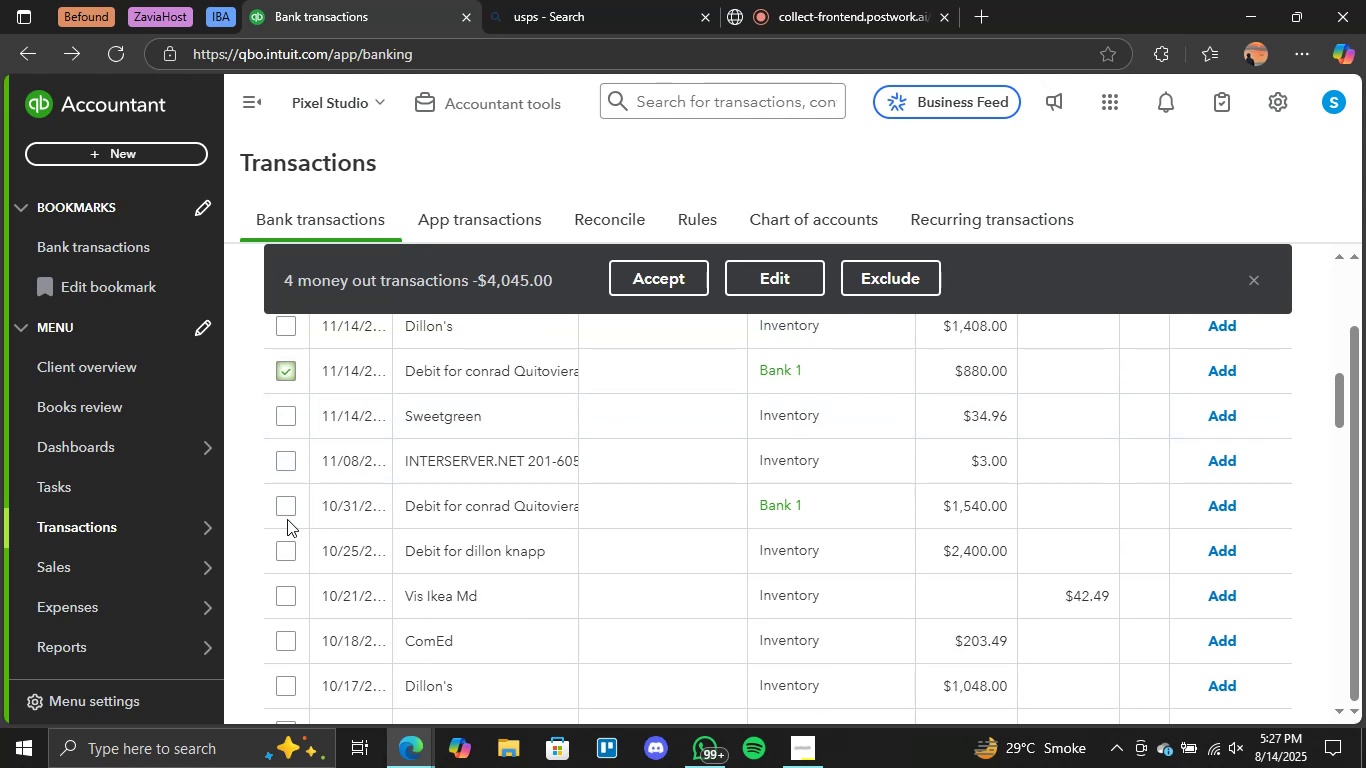 
left_click([285, 514])
 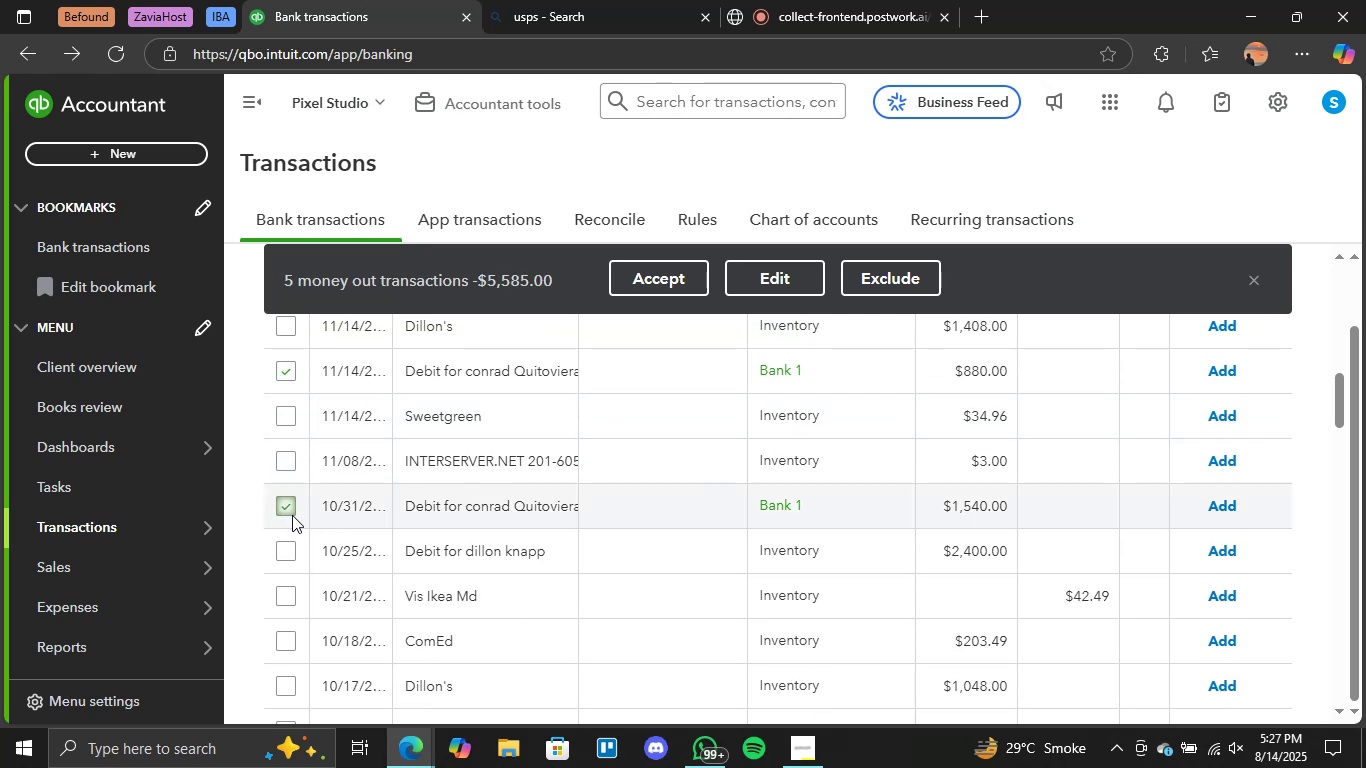 
scroll: coordinate [305, 538], scroll_direction: down, amount: 2.0
 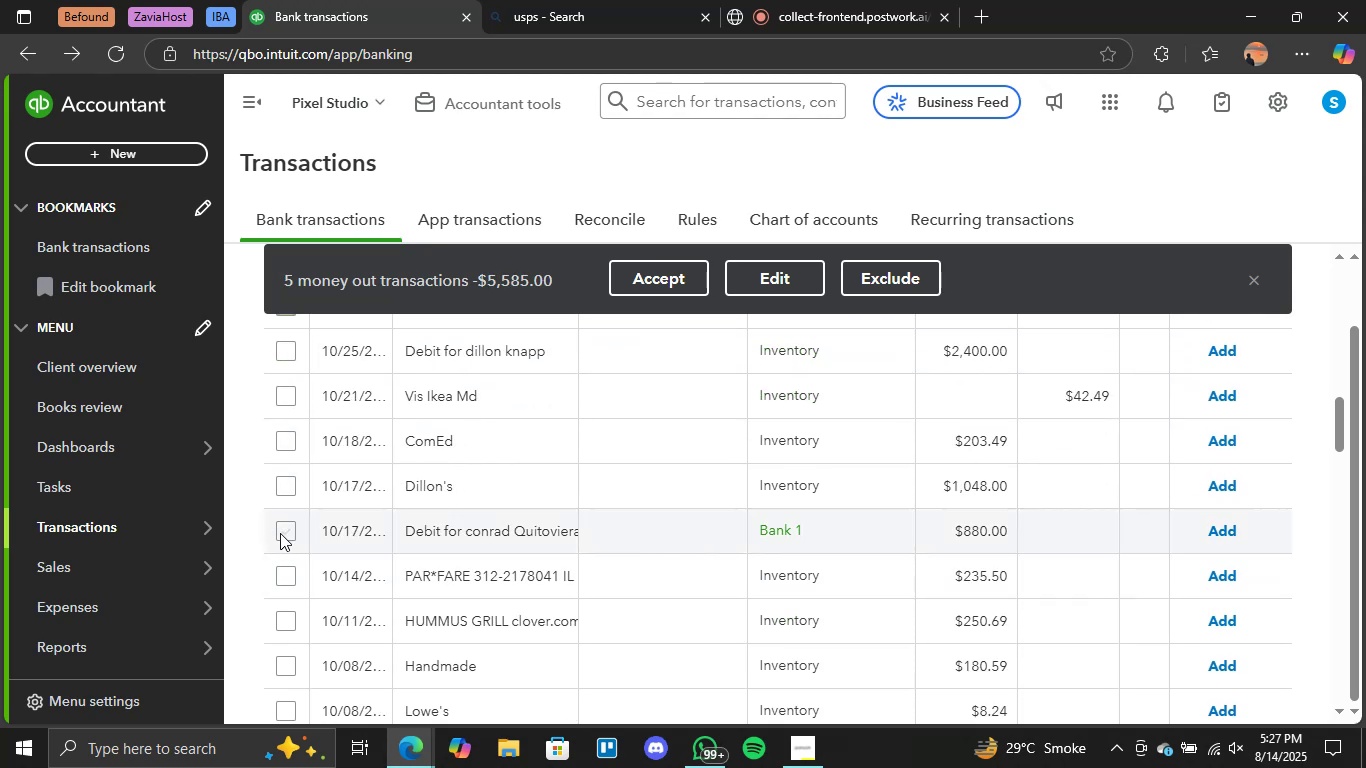 
left_click([280, 536])
 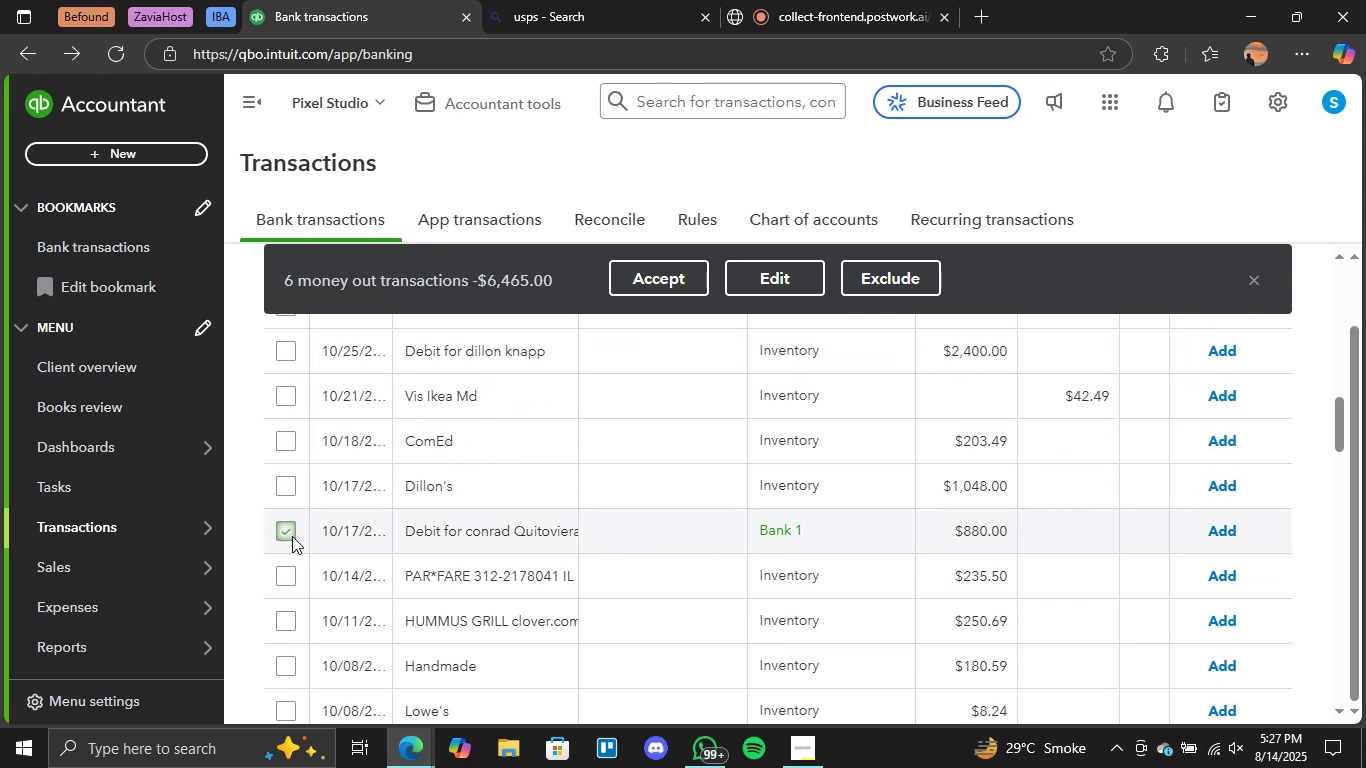 
scroll: coordinate [292, 547], scroll_direction: down, amount: 3.0
 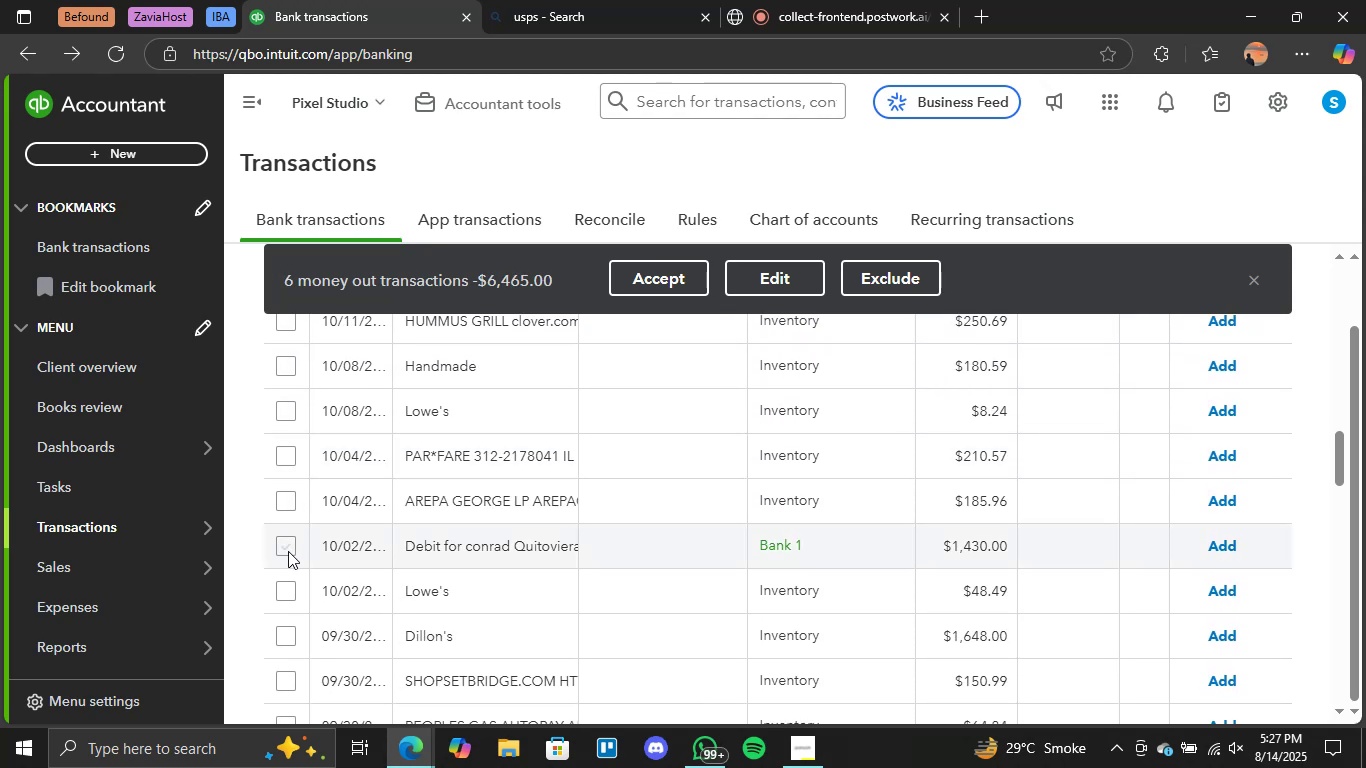 
left_click([285, 544])
 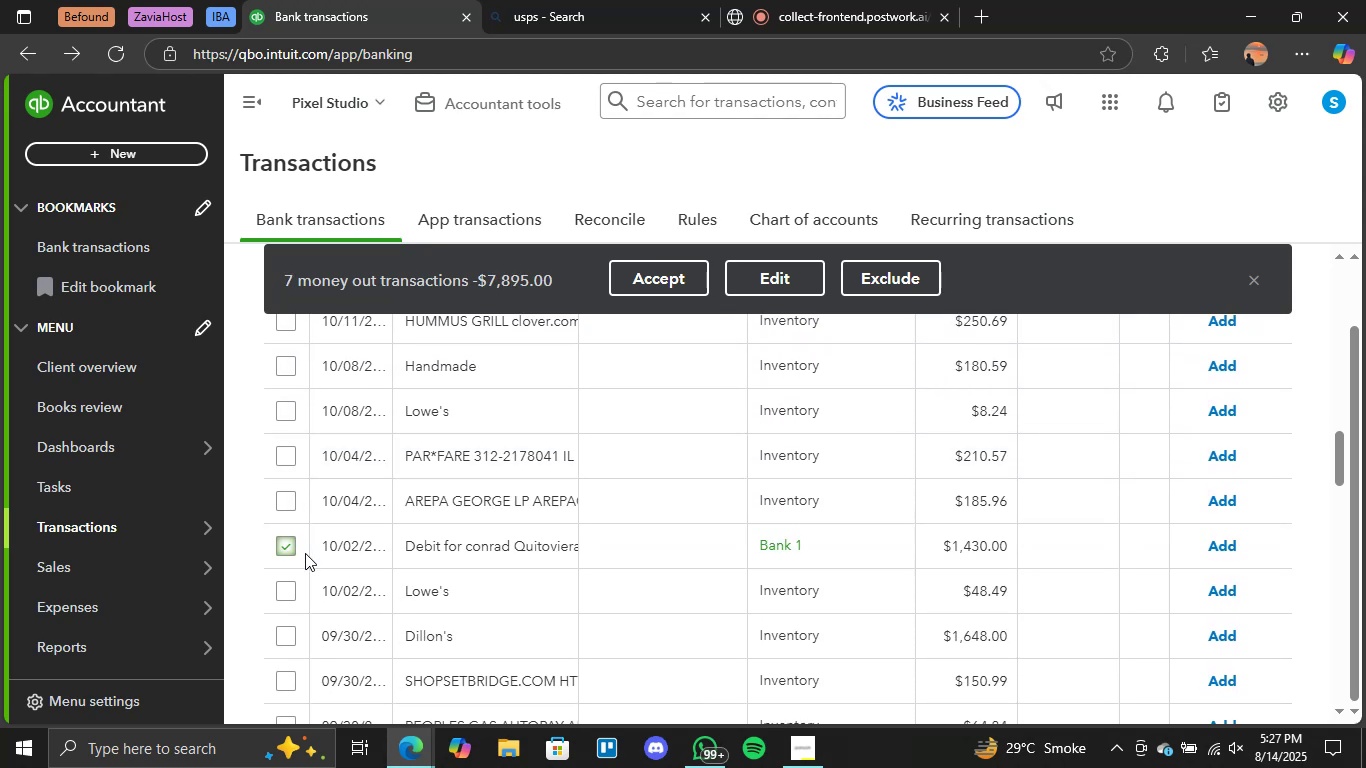 
scroll: coordinate [310, 567], scroll_direction: down, amount: 5.0
 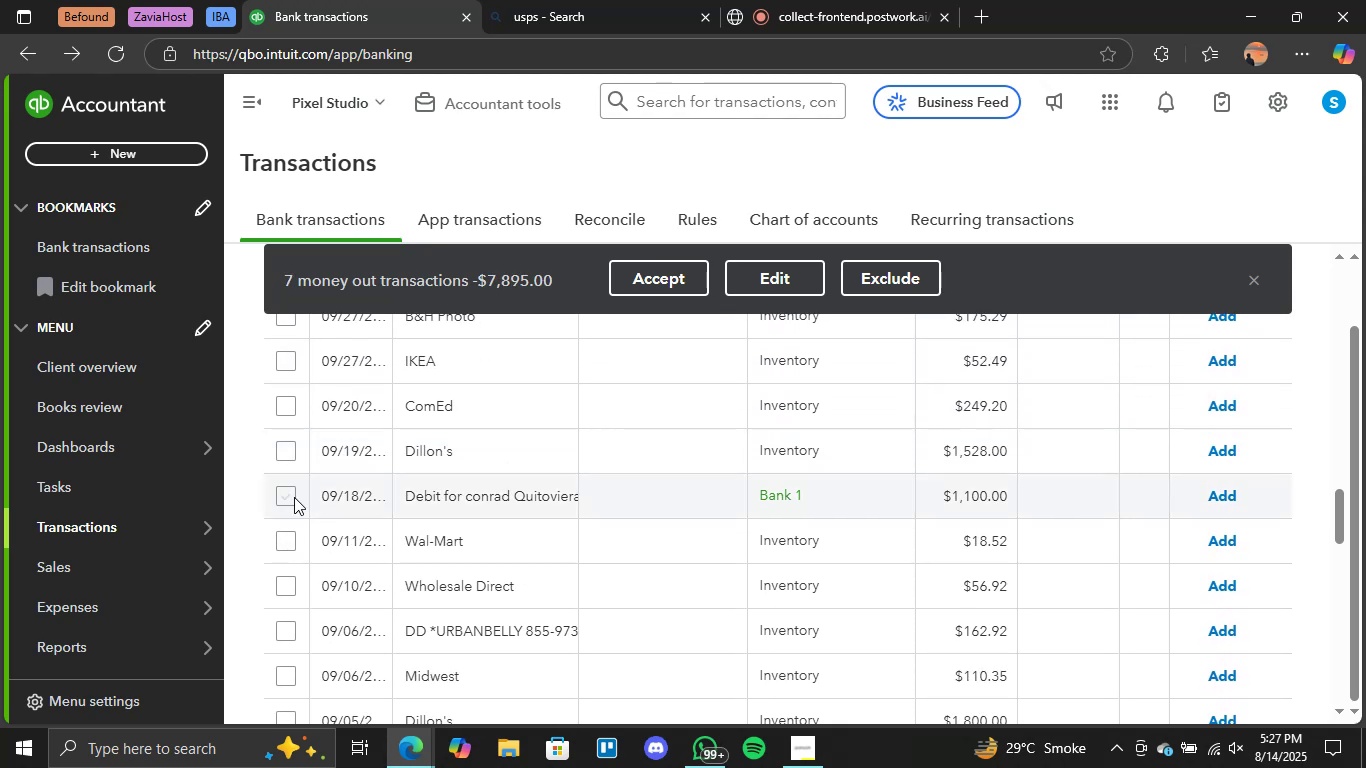 
left_click([289, 499])
 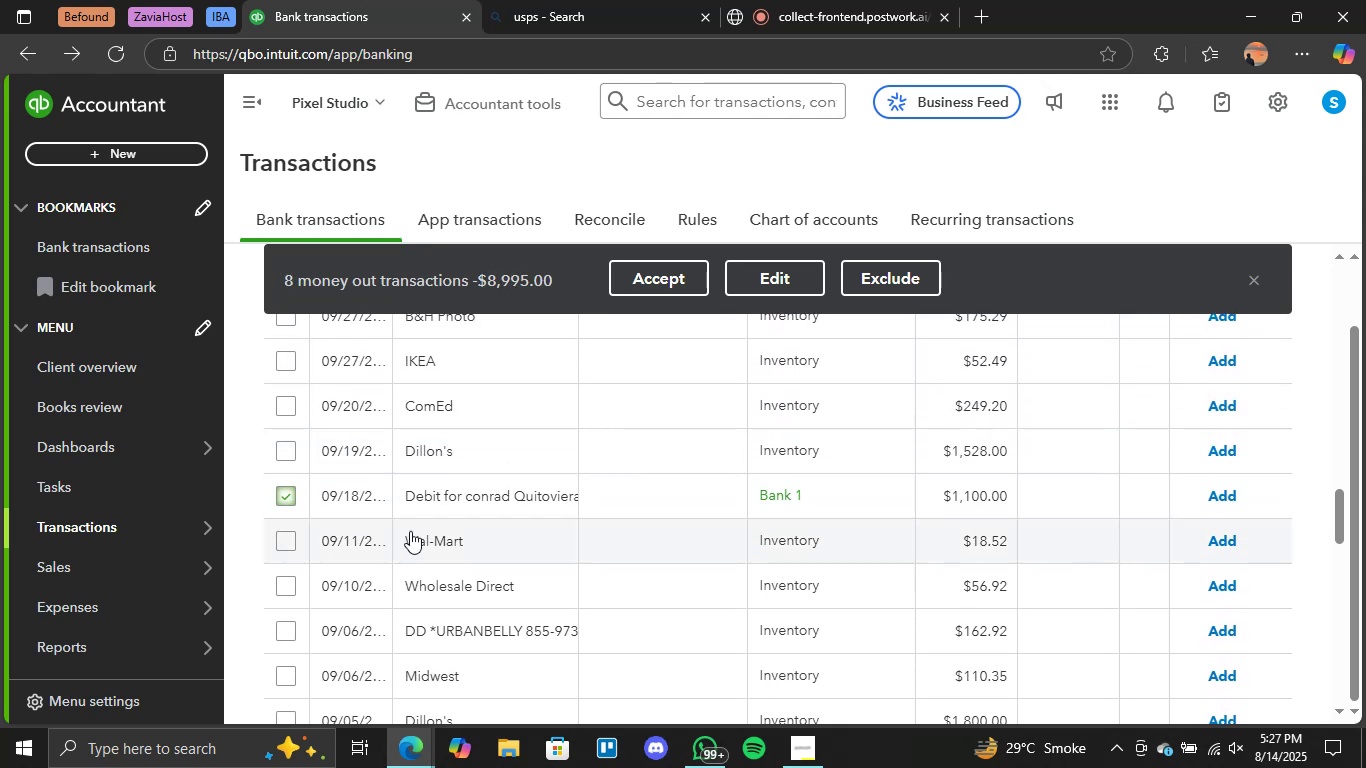 
scroll: coordinate [410, 532], scroll_direction: down, amount: 2.0
 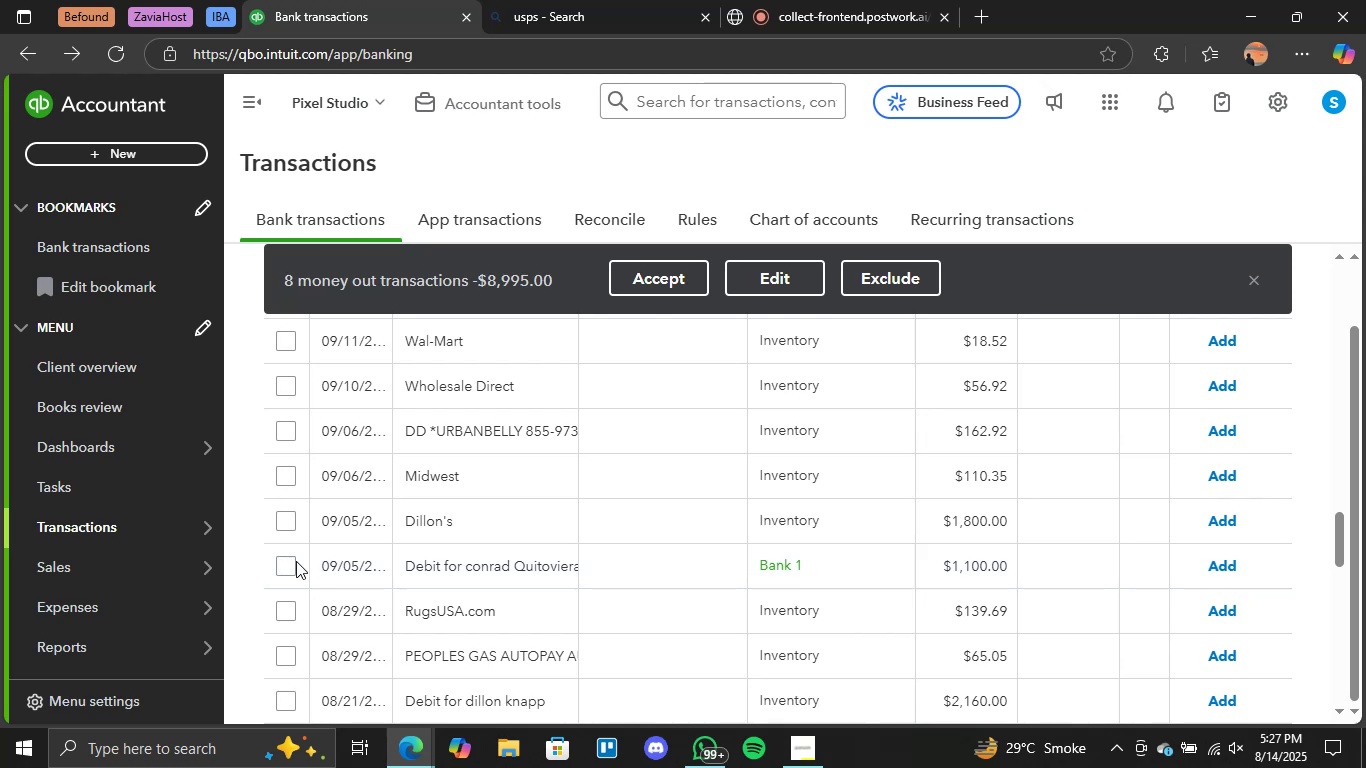 
left_click([287, 561])
 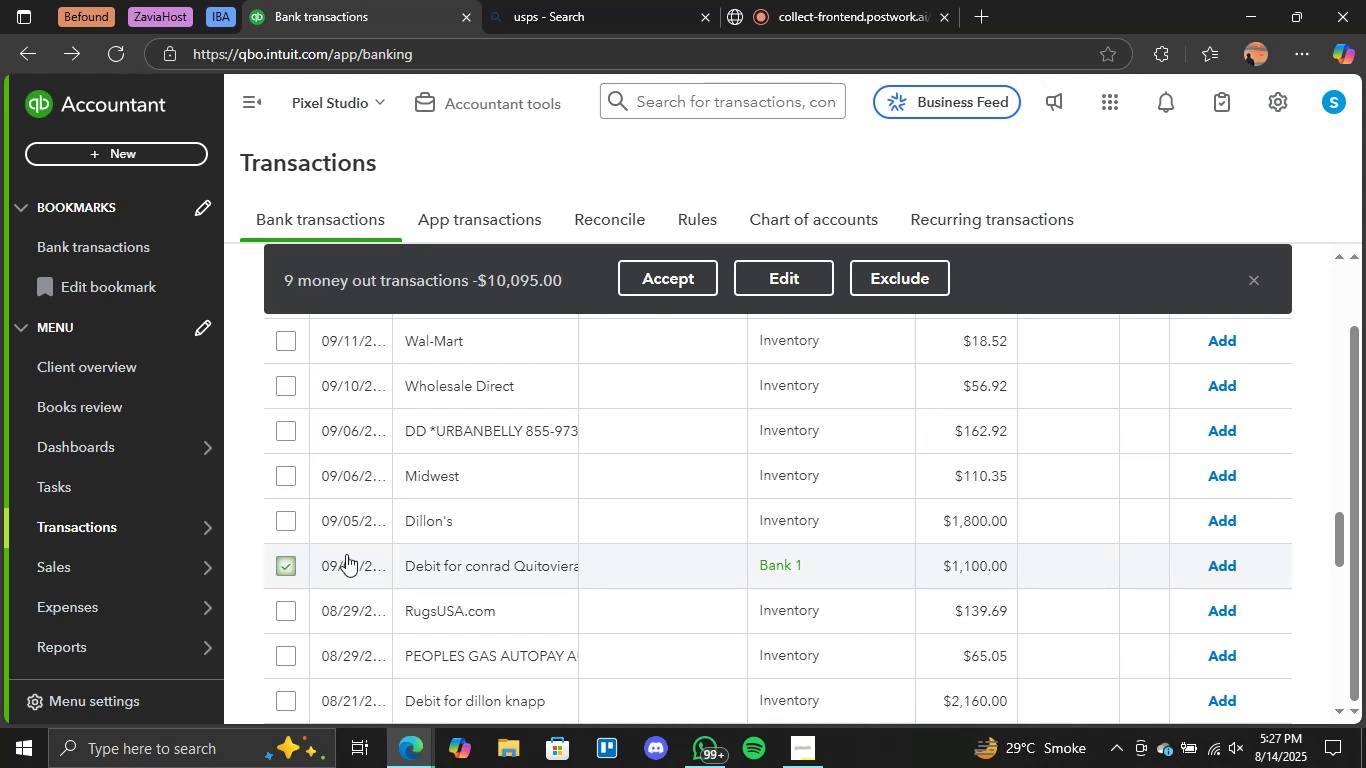 
scroll: coordinate [339, 562], scroll_direction: down, amount: 4.0
 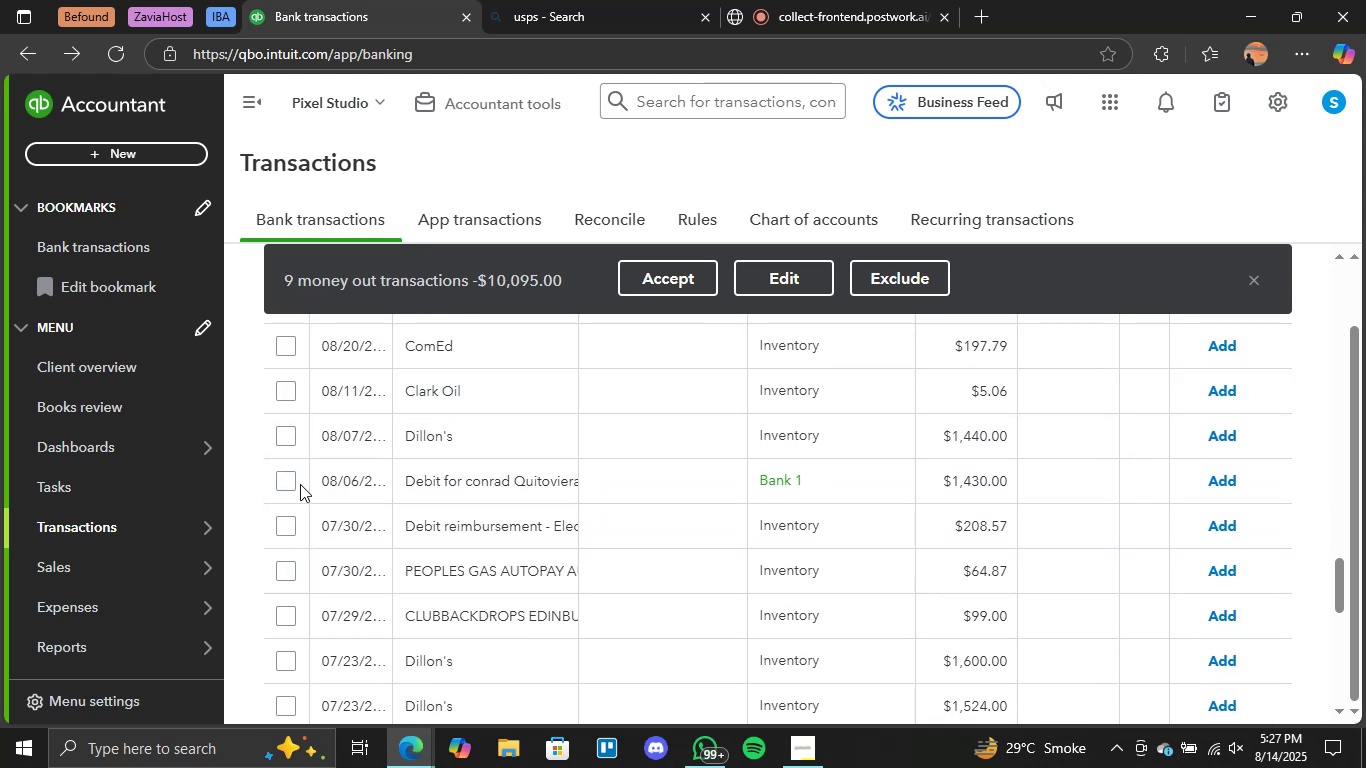 
left_click([289, 485])
 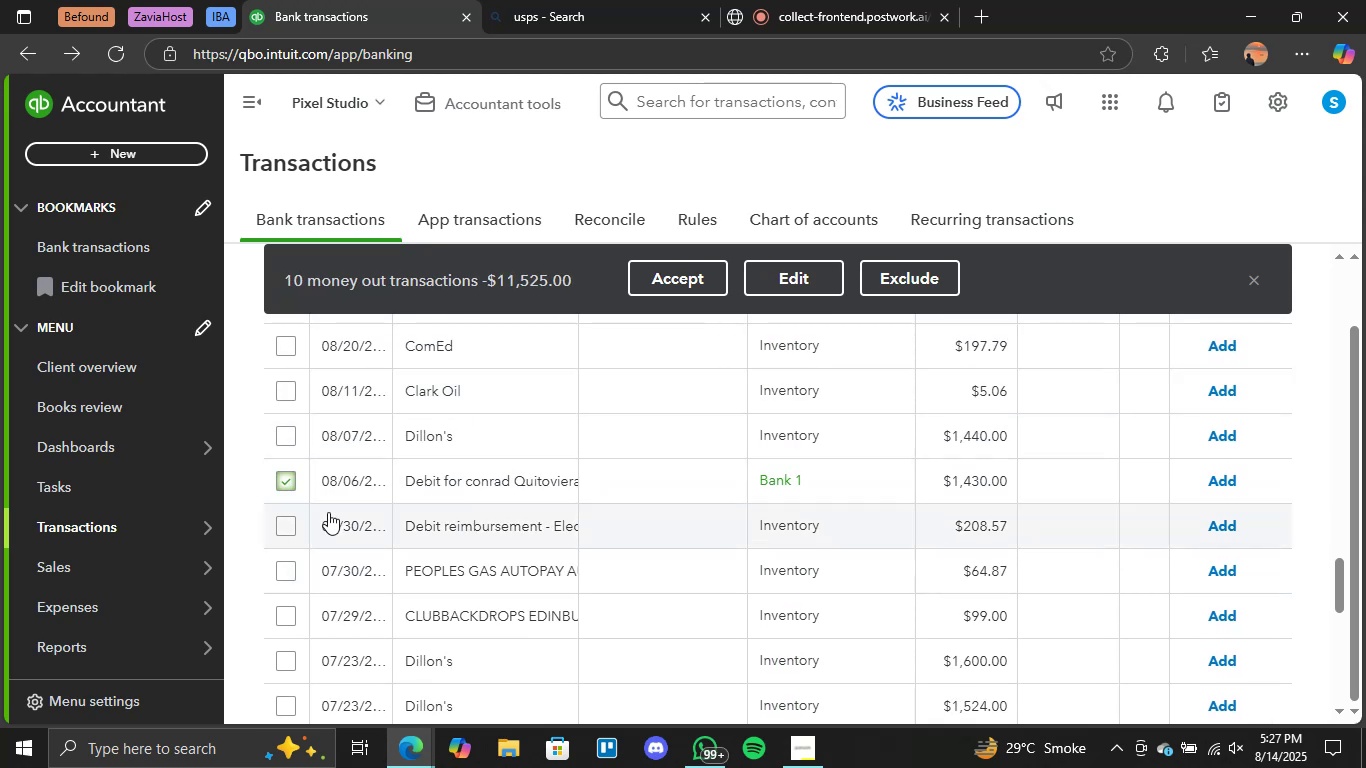 
scroll: coordinate [329, 513], scroll_direction: down, amount: 2.0
 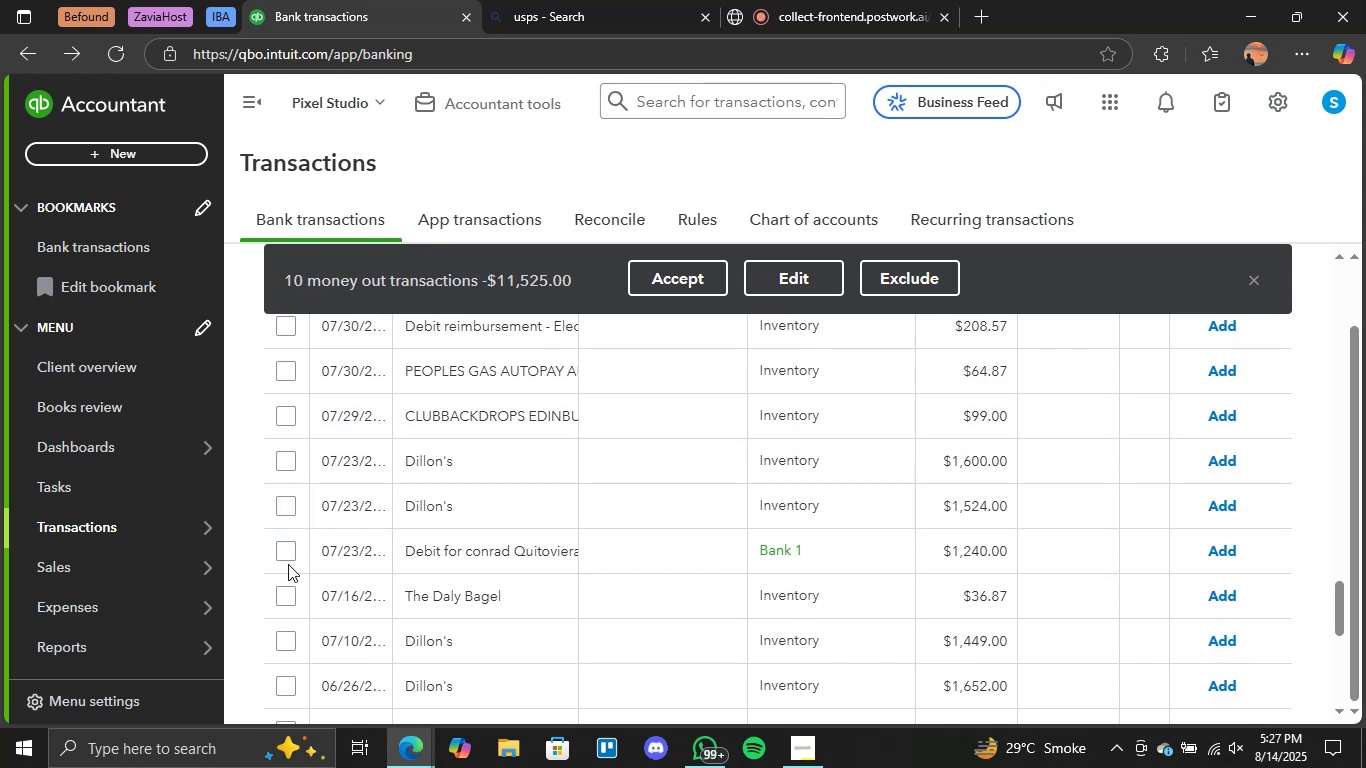 
left_click([283, 554])
 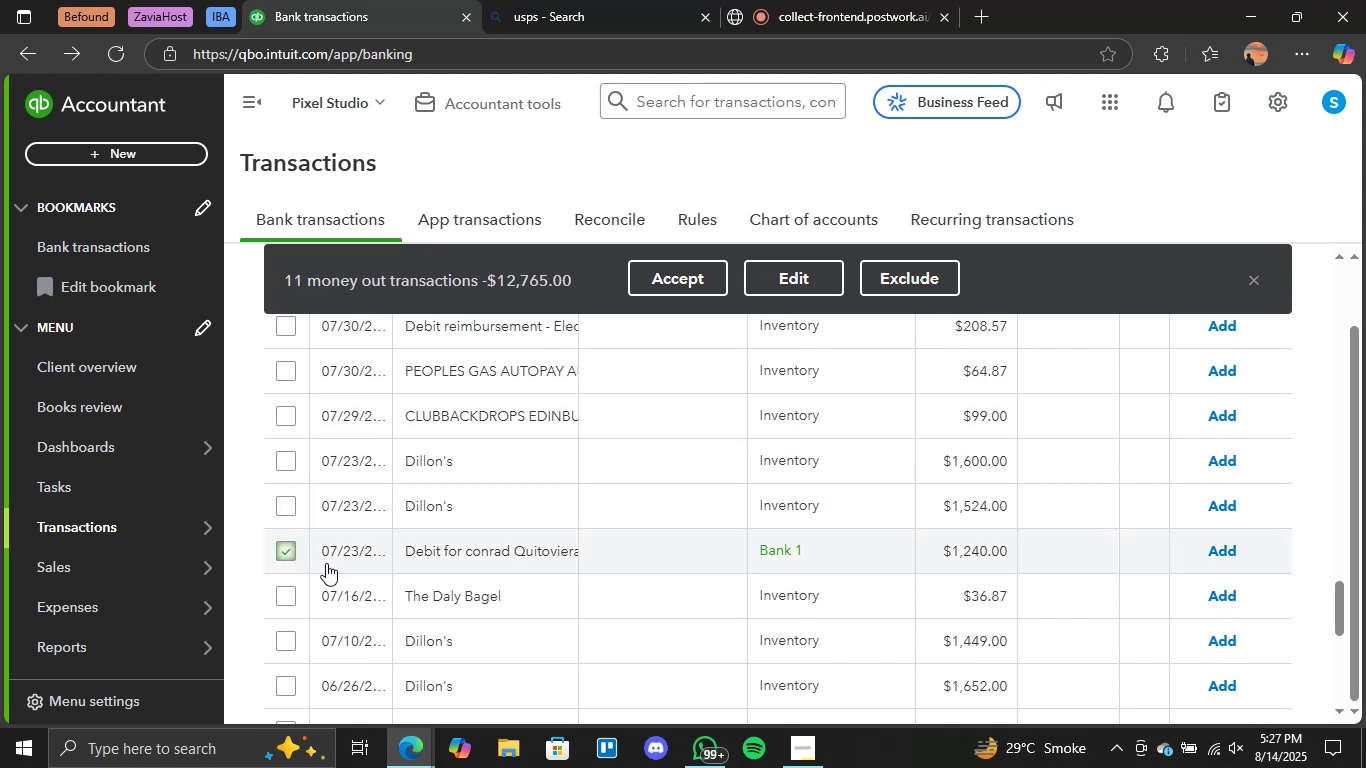 
scroll: coordinate [315, 585], scroll_direction: down, amount: 3.0
 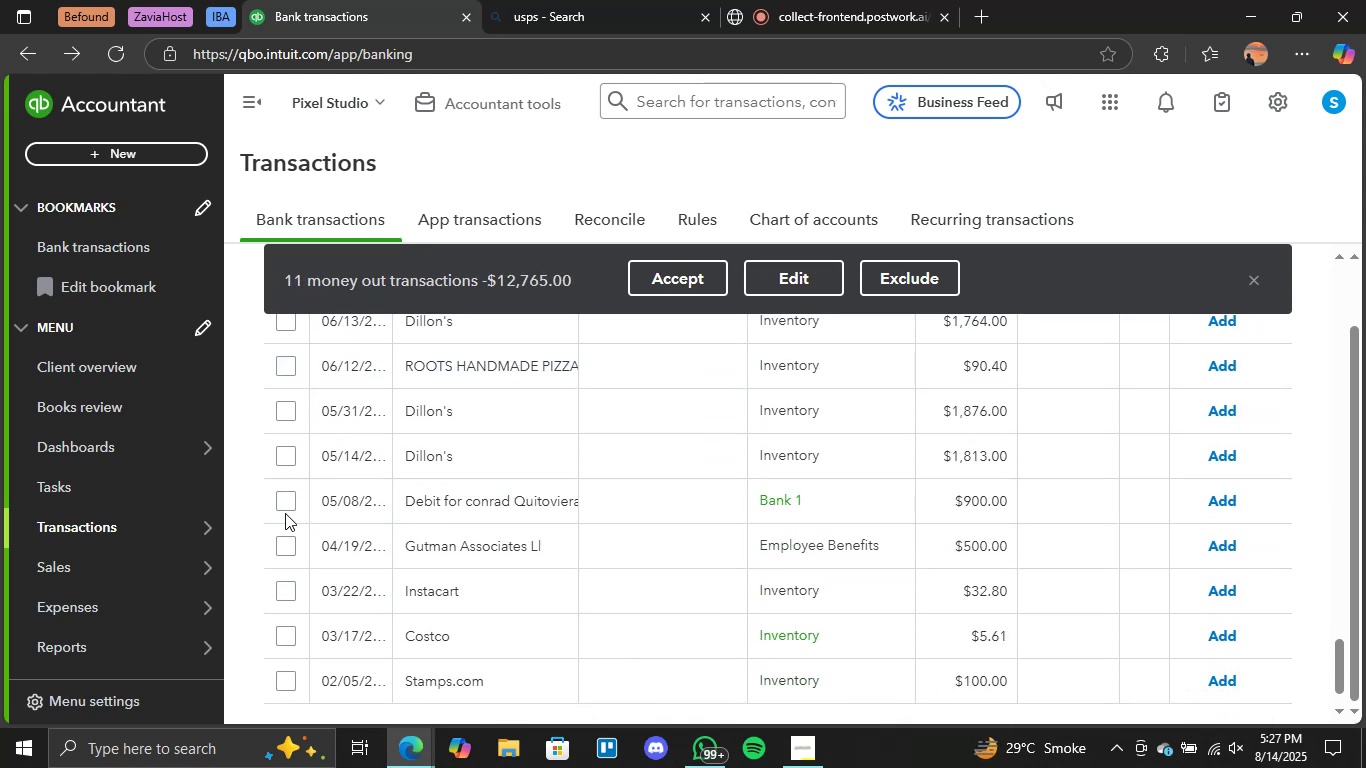 
left_click([287, 504])
 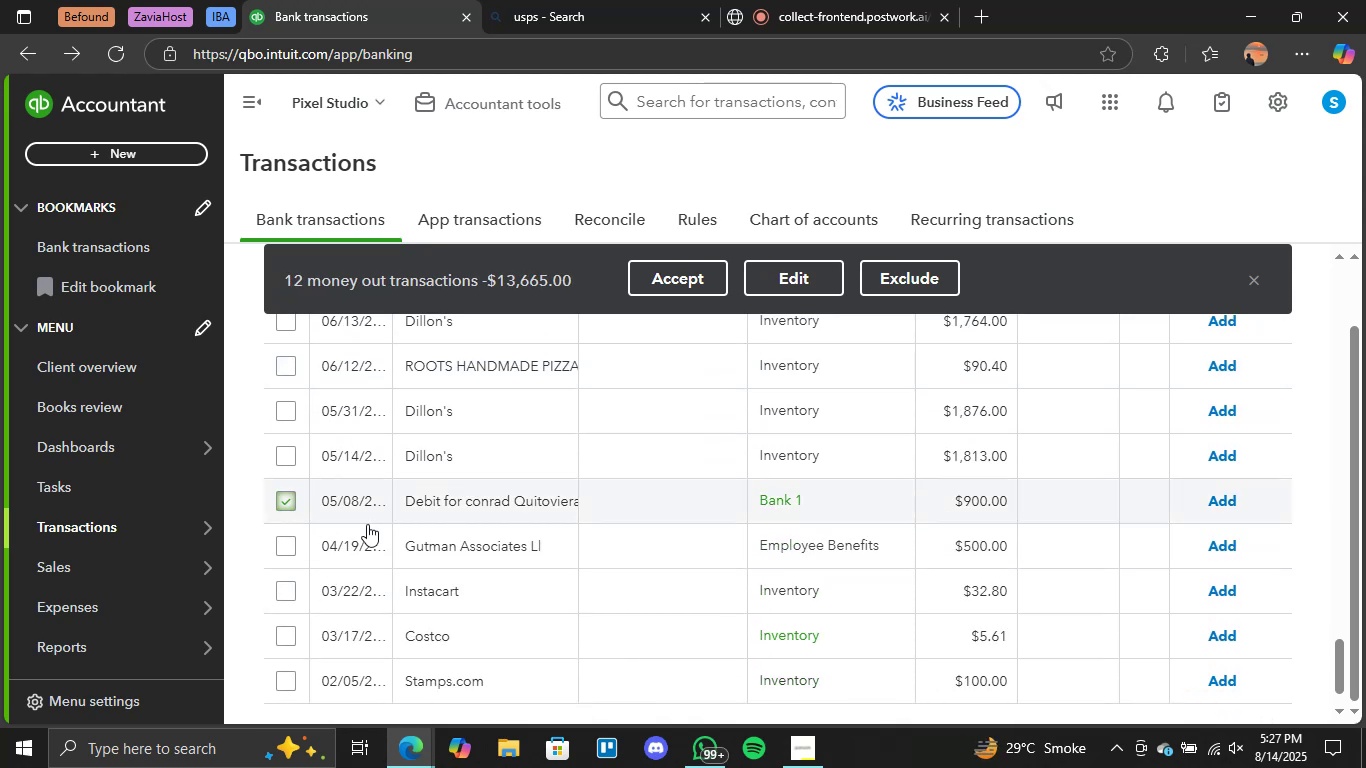 
scroll: coordinate [368, 528], scroll_direction: down, amount: 2.0
 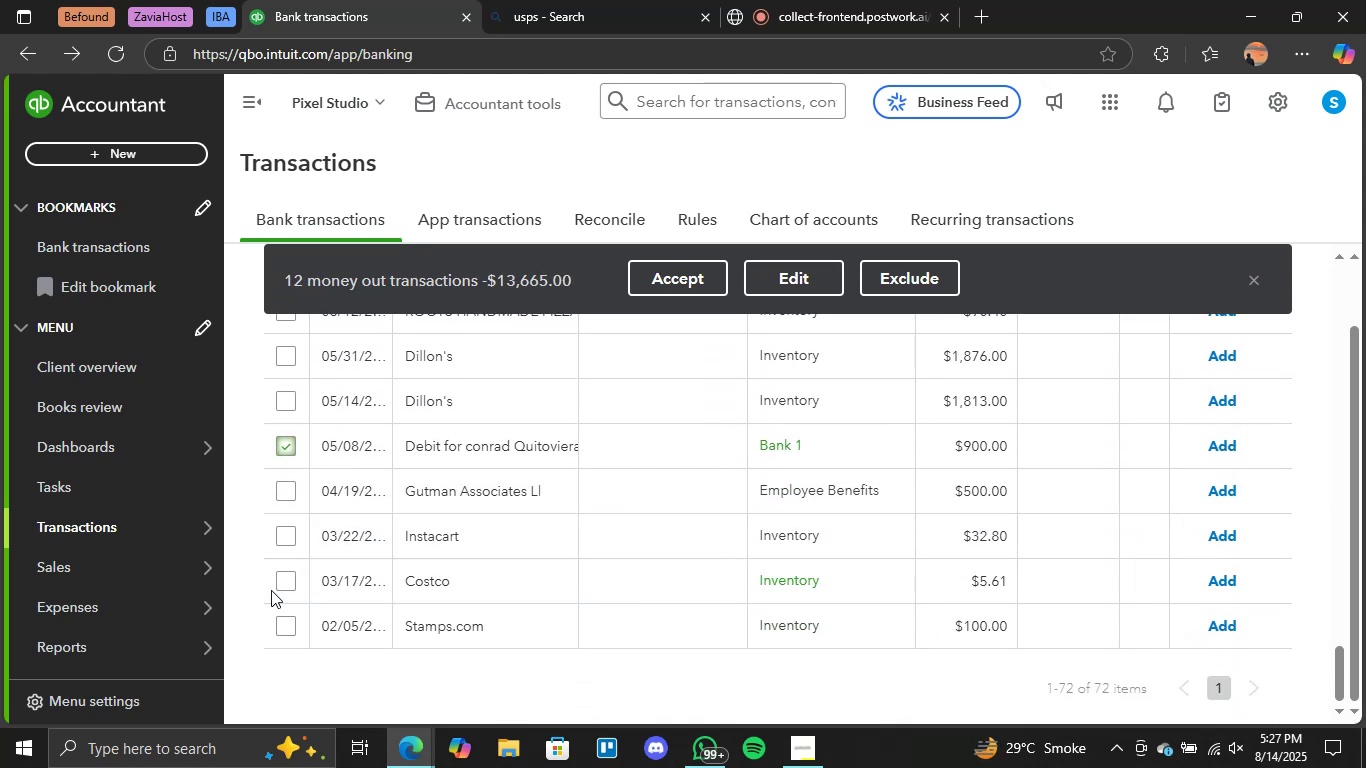 
left_click([277, 585])
 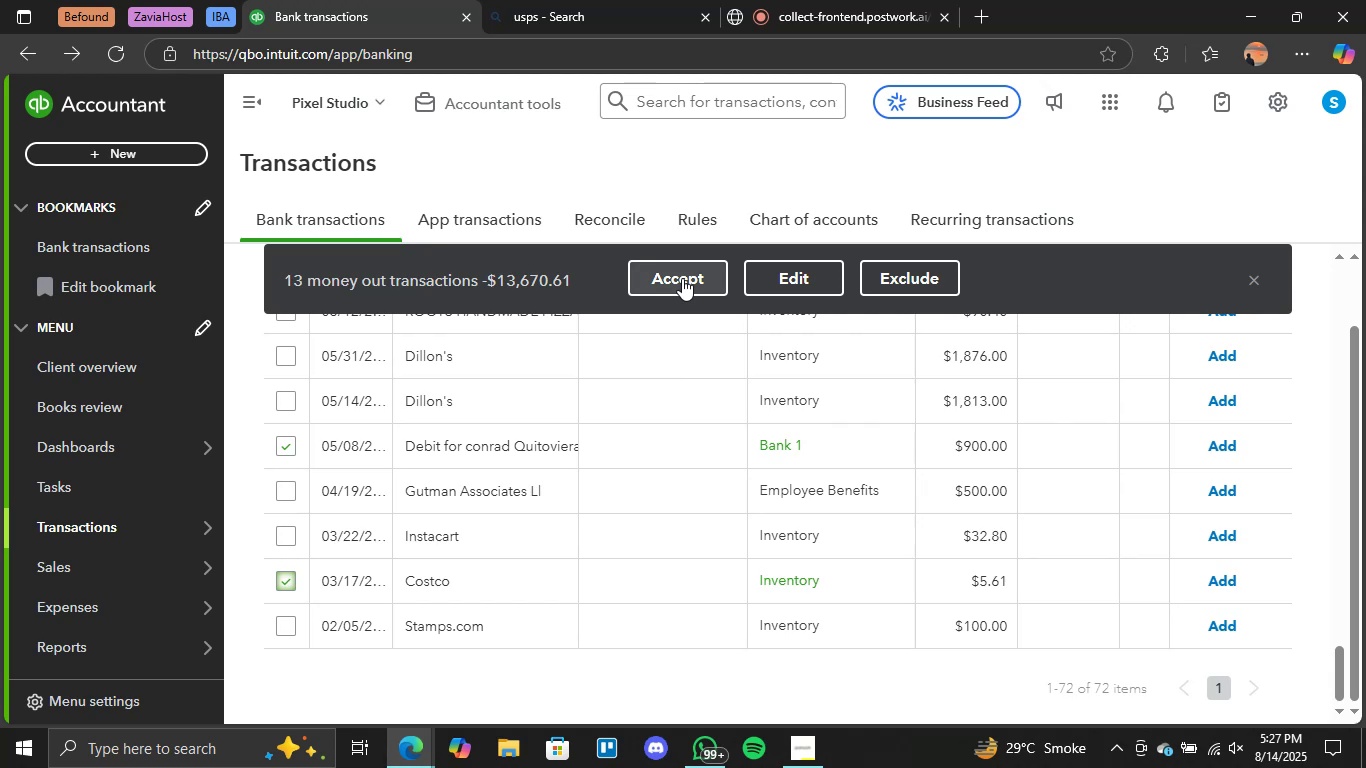 
left_click([682, 278])
 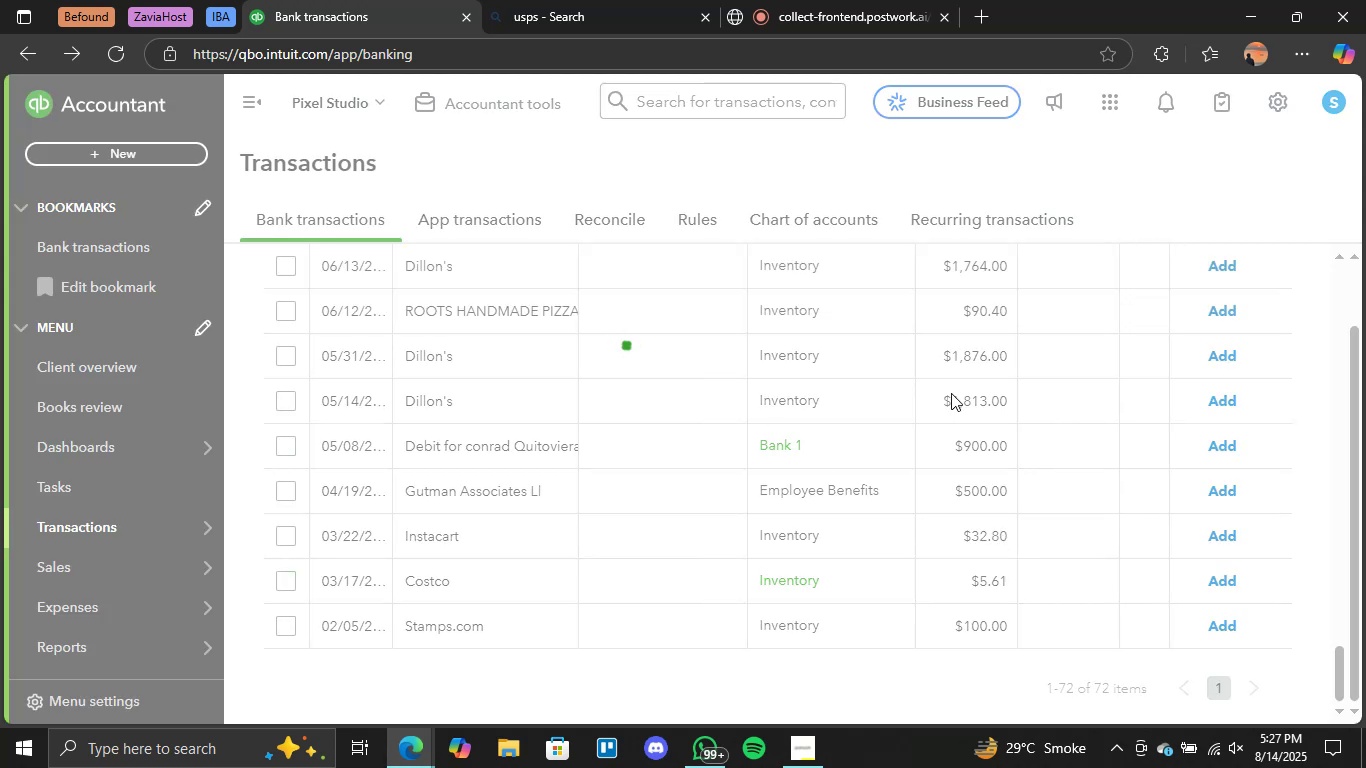 
wait(5.18)
 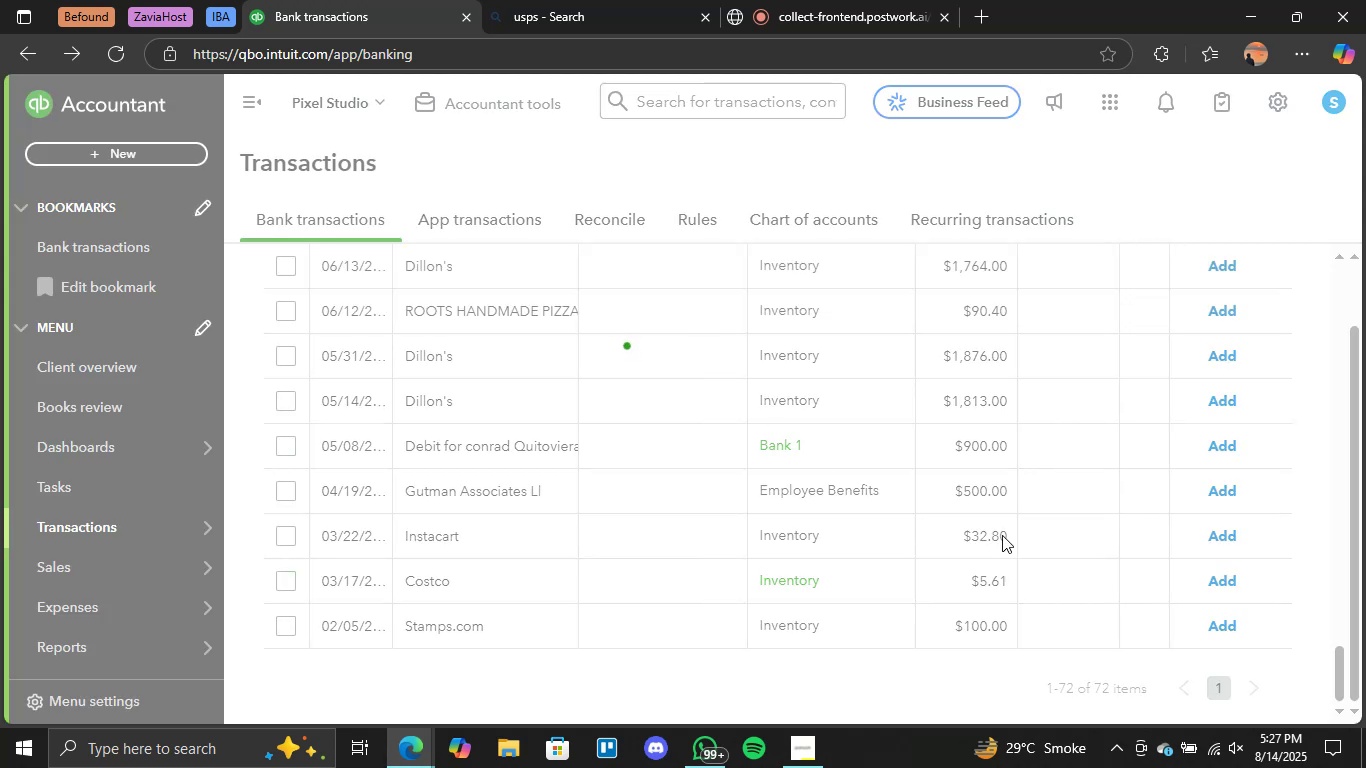 
scroll: coordinate [971, 423], scroll_direction: up, amount: 28.0
 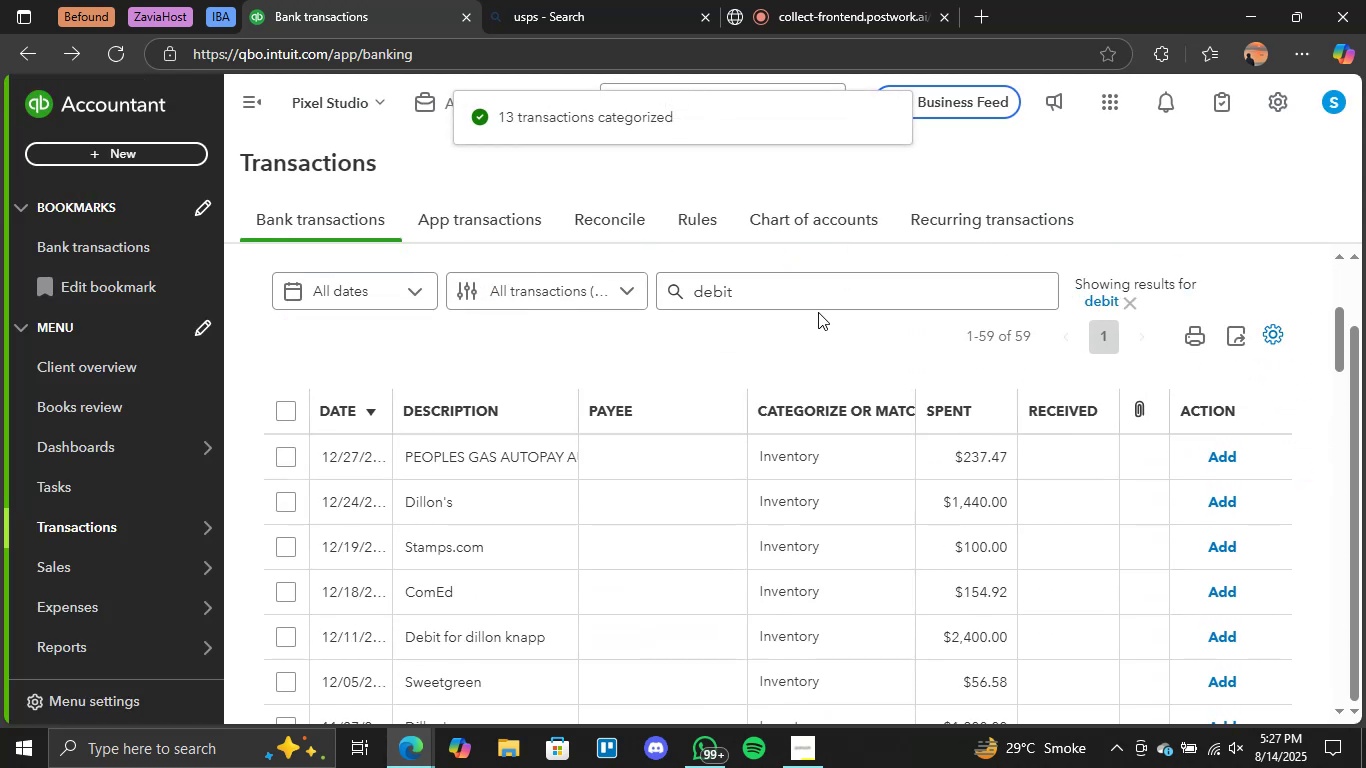 
left_click_drag(start_coordinate=[804, 296], to_coordinate=[583, 295])
 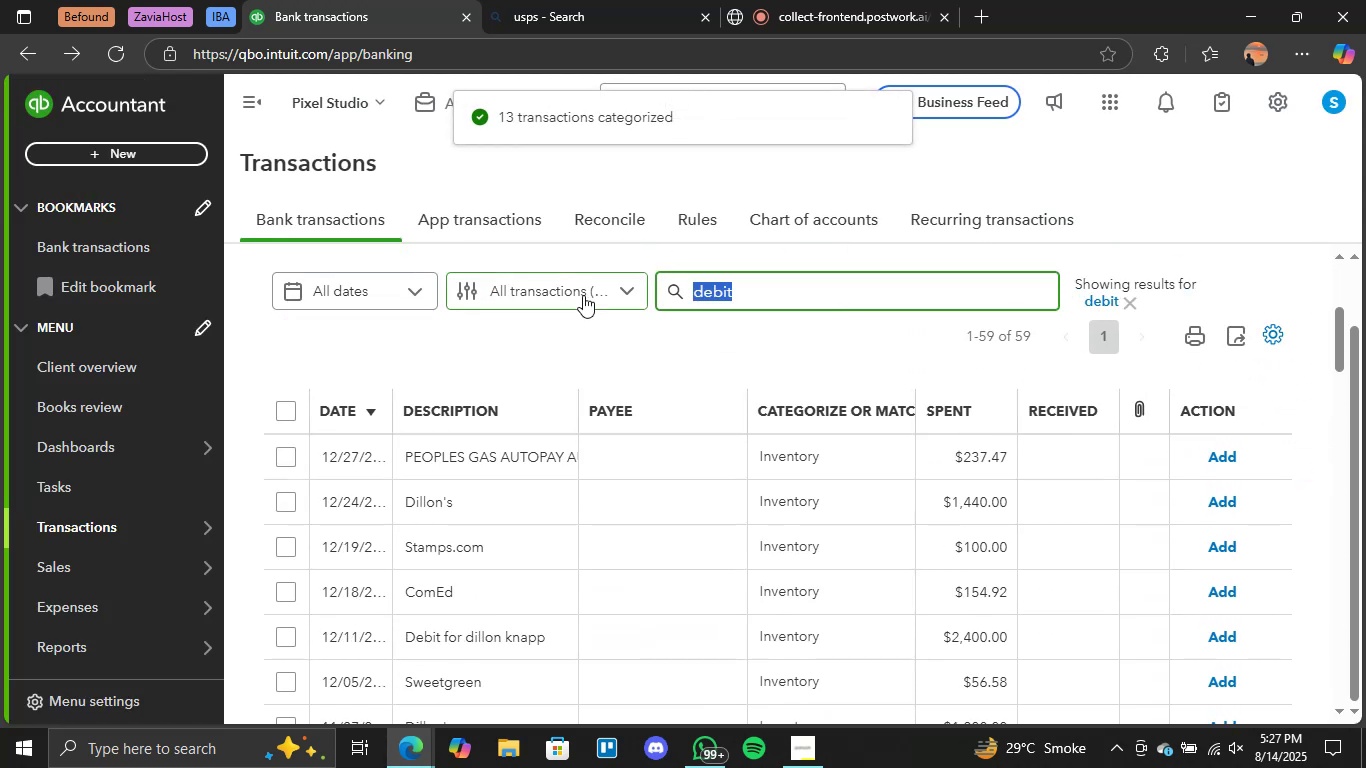 
key(Backspace)
 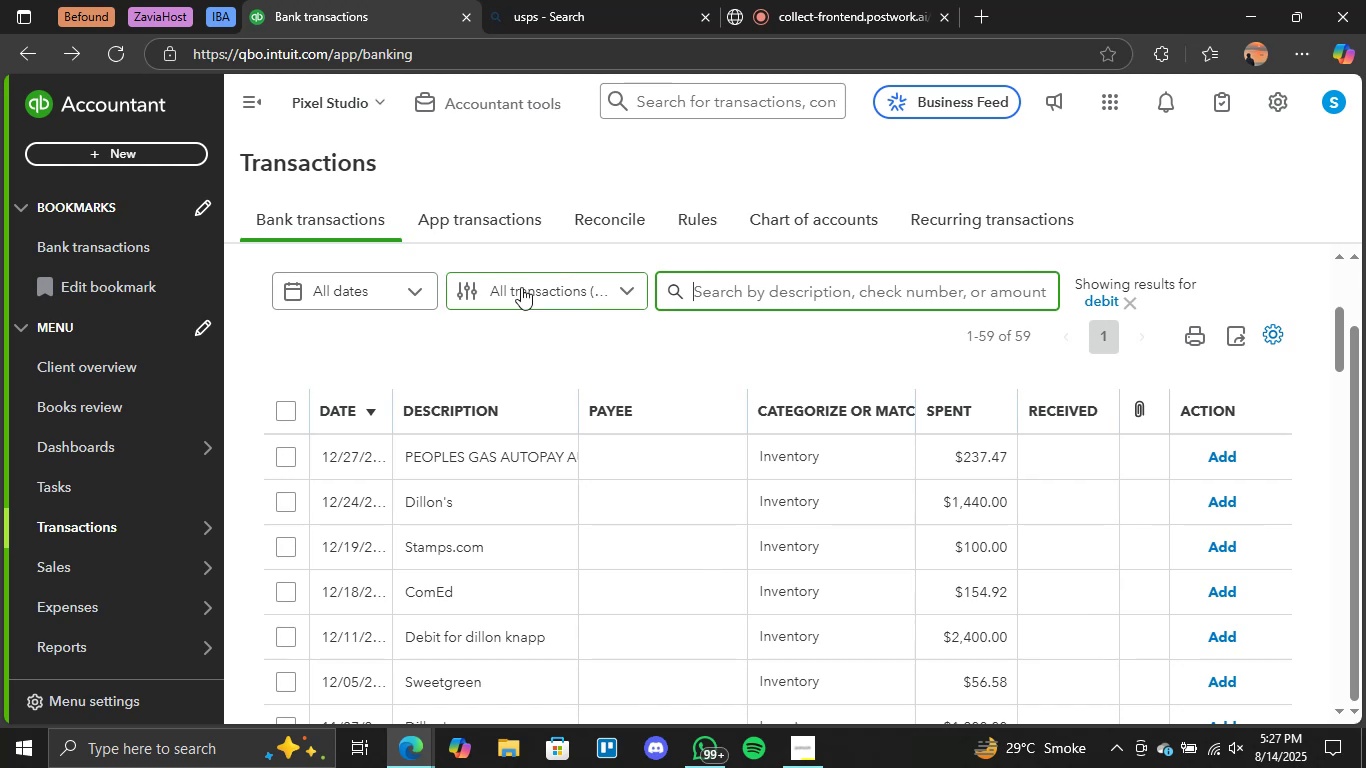 
scroll: coordinate [489, 280], scroll_direction: up, amount: 3.0
 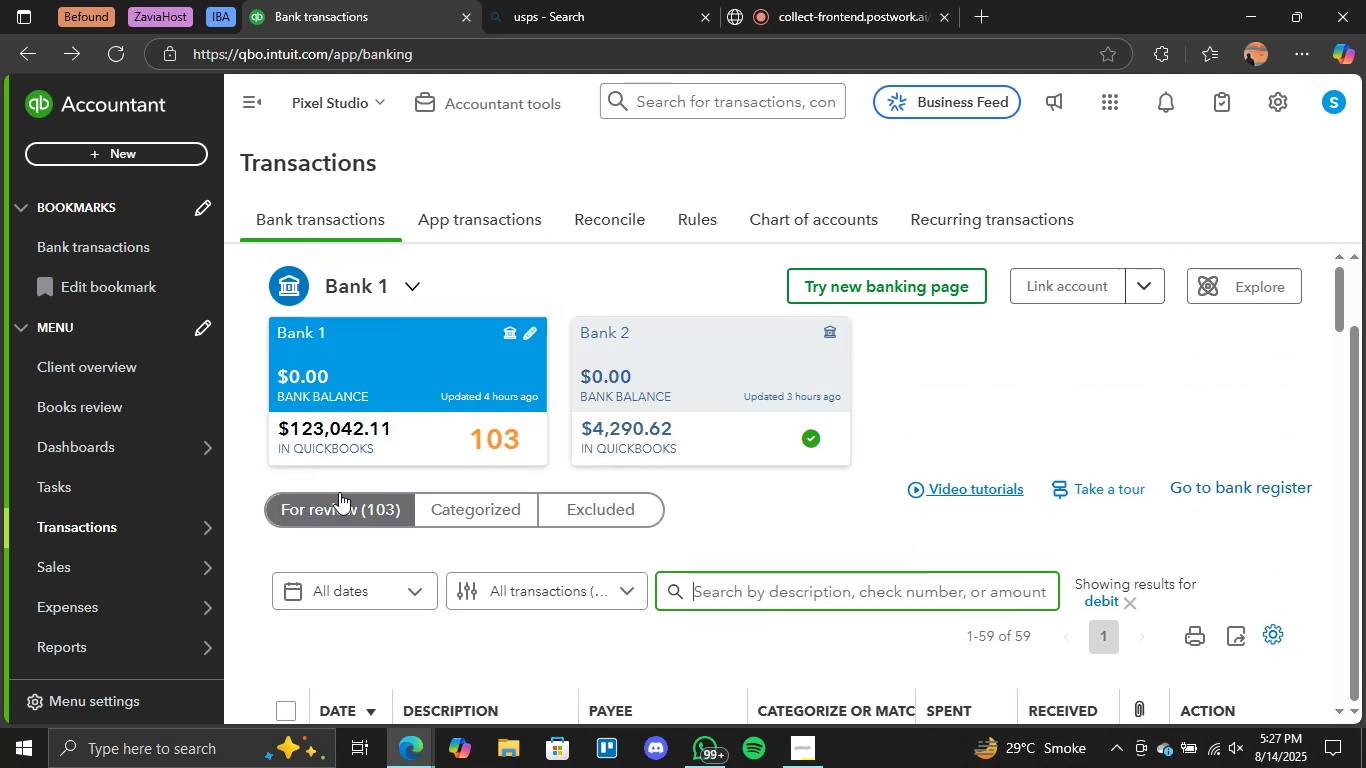 
left_click([339, 492])
 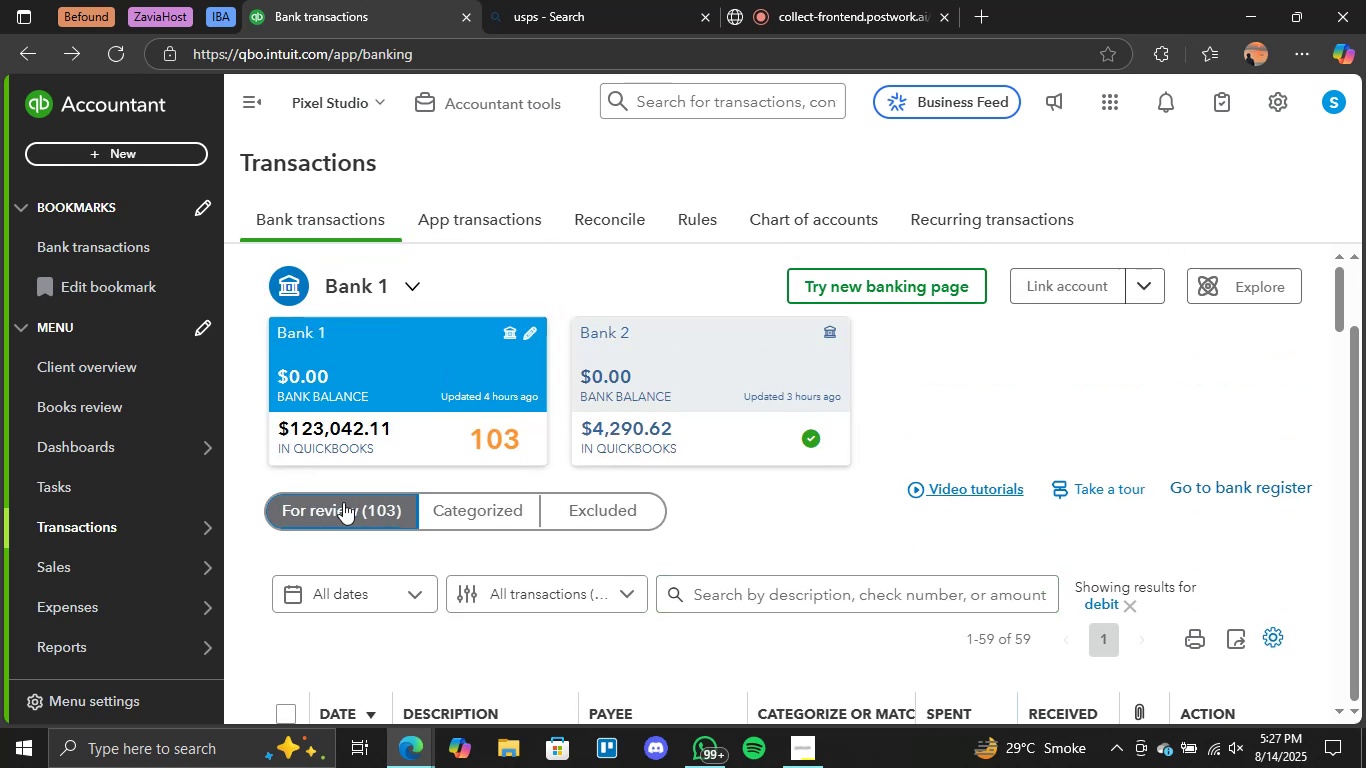 
scroll: coordinate [603, 356], scroll_direction: down, amount: 7.0
 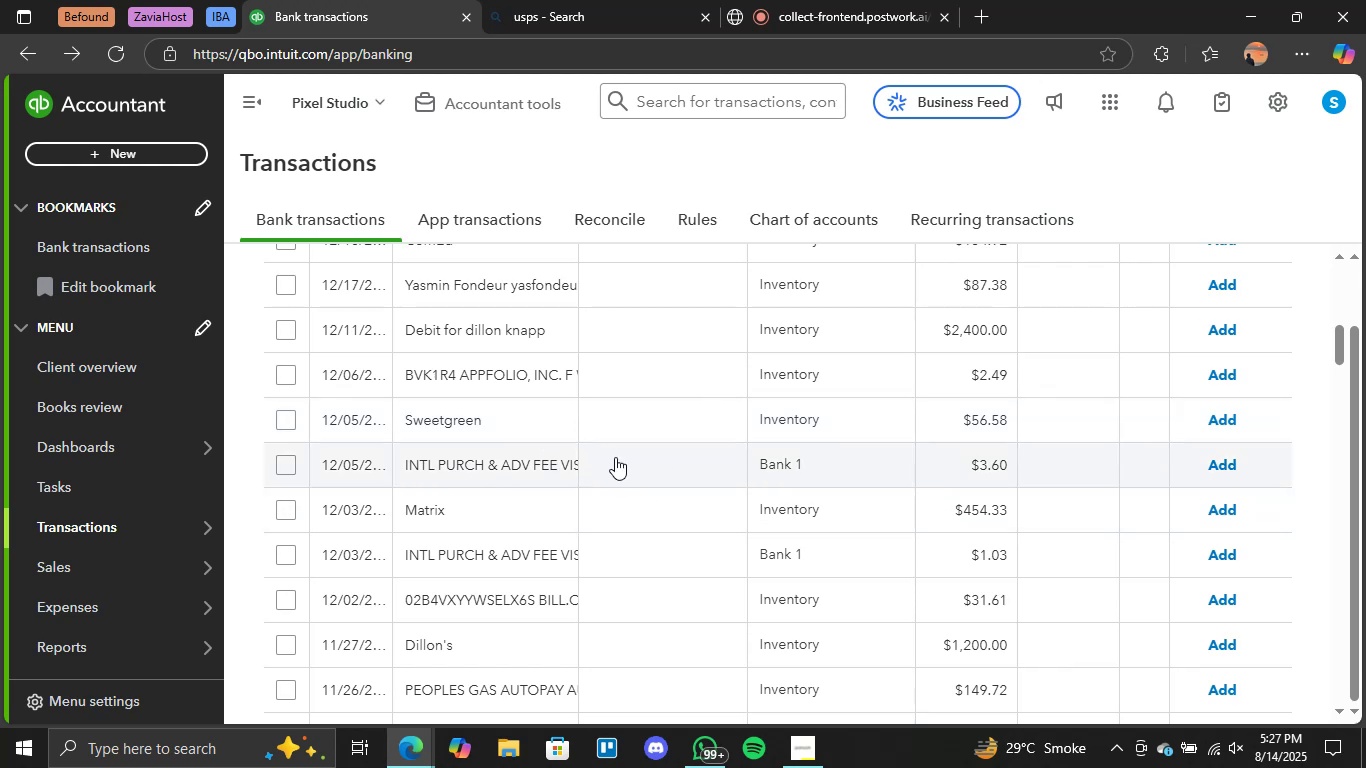 
left_click([1234, 462])
 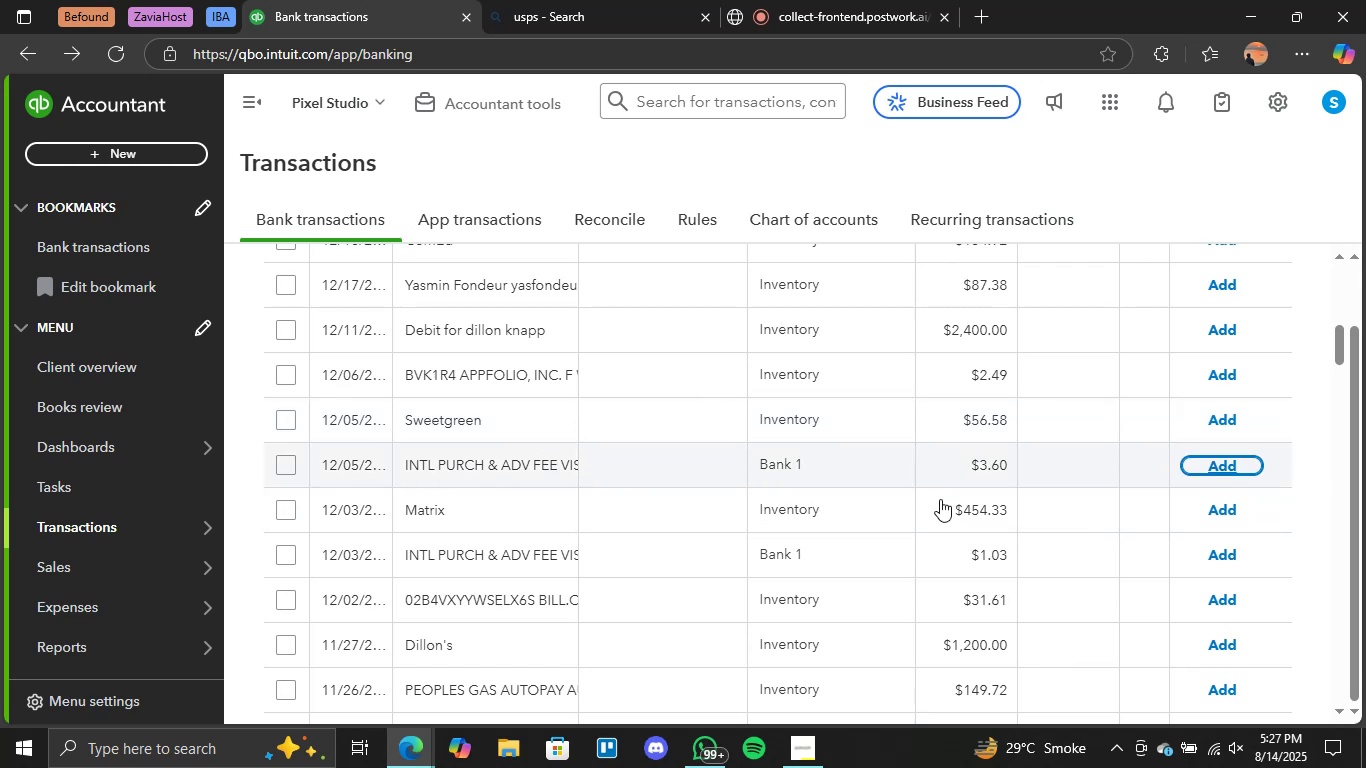 
scroll: coordinate [797, 504], scroll_direction: down, amount: 3.0
 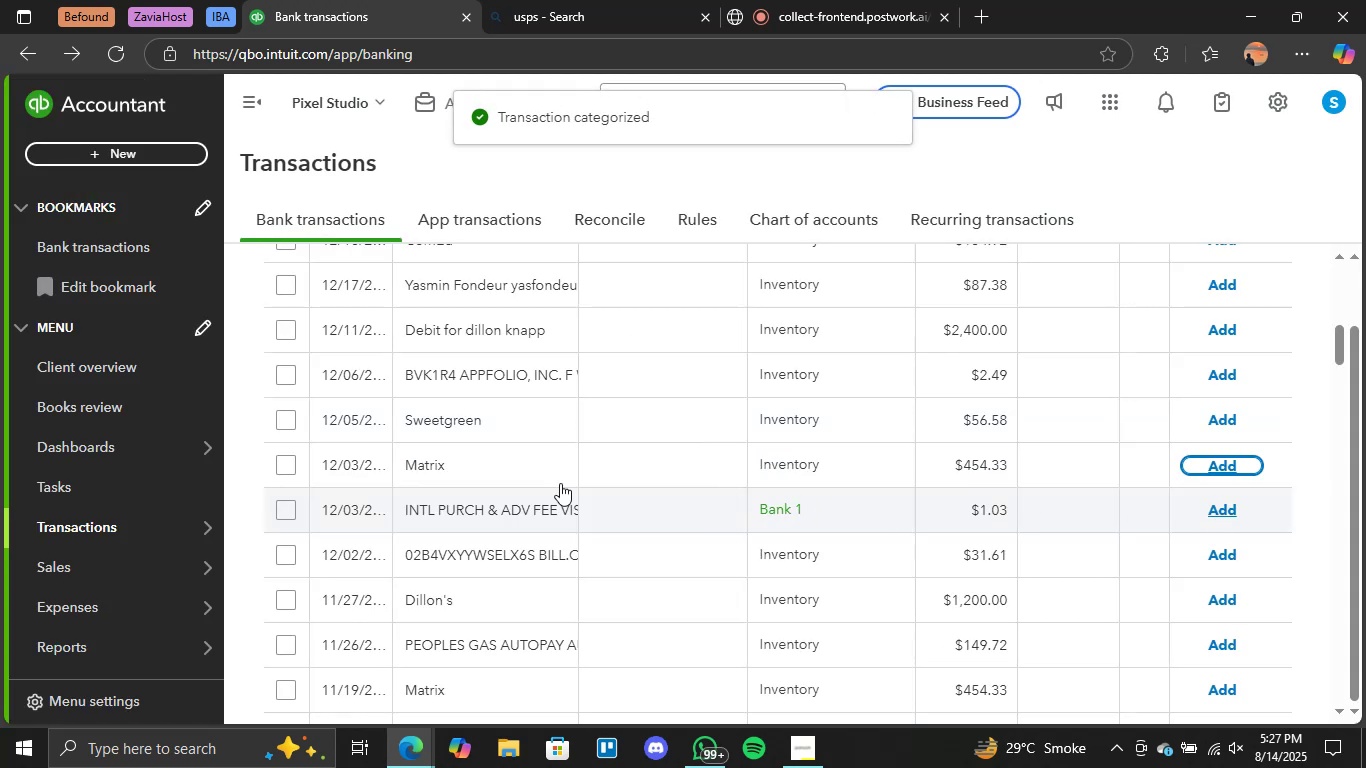 
left_click([279, 509])
 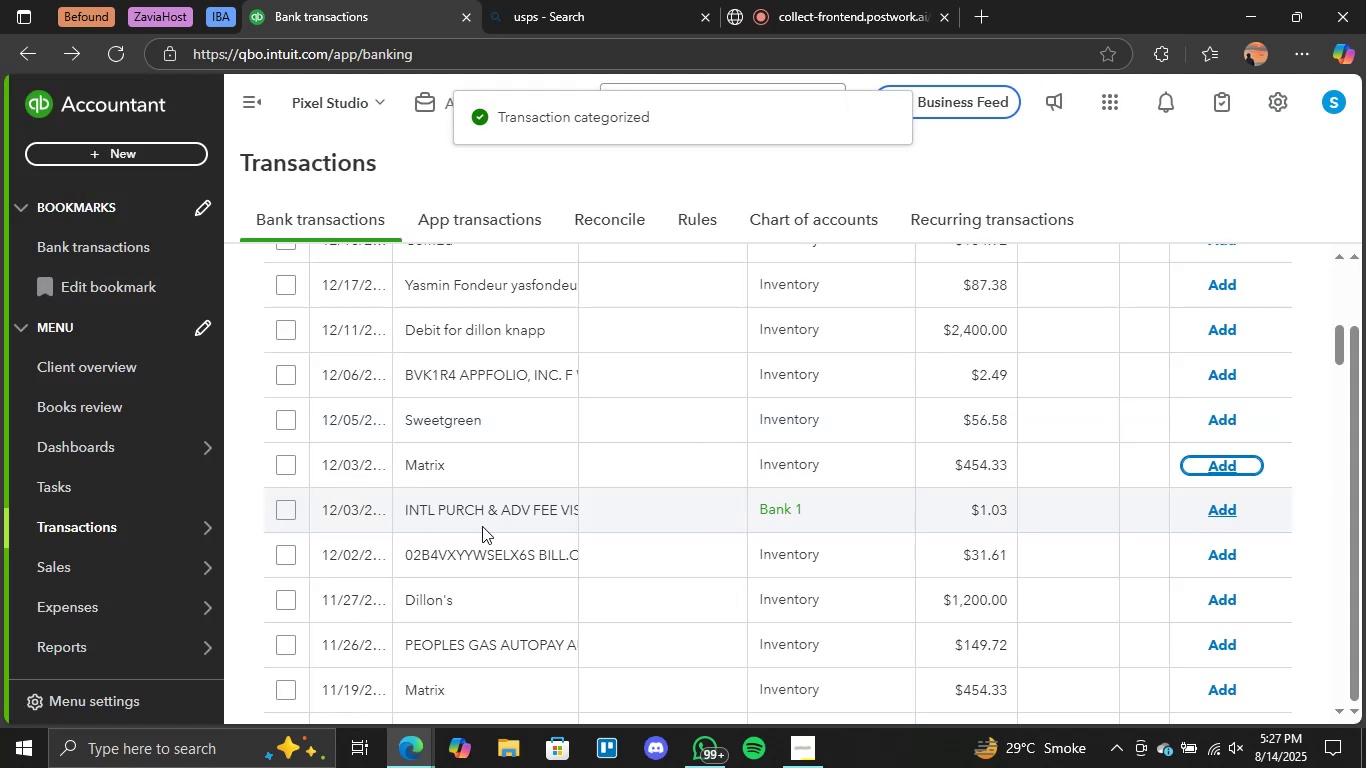 
scroll: coordinate [485, 521], scroll_direction: down, amount: 6.0
 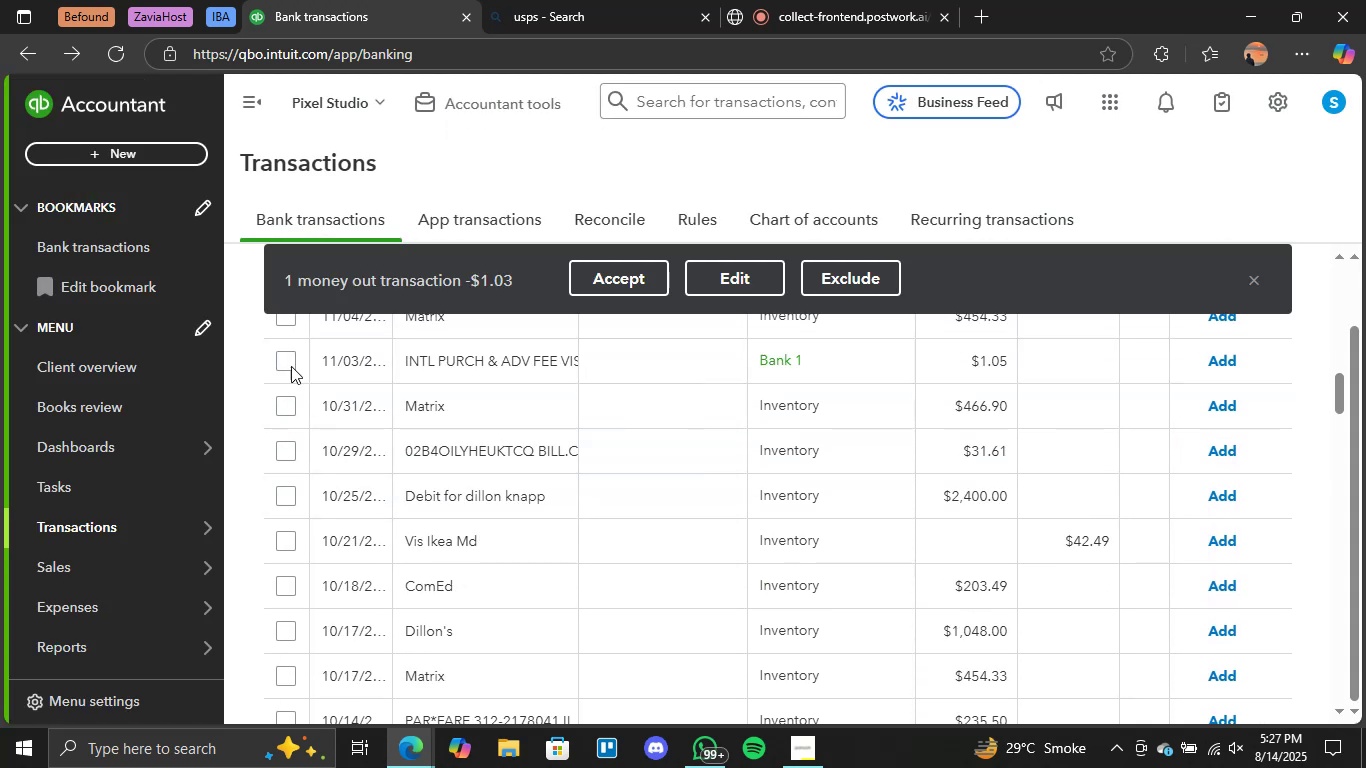 
left_click([283, 360])
 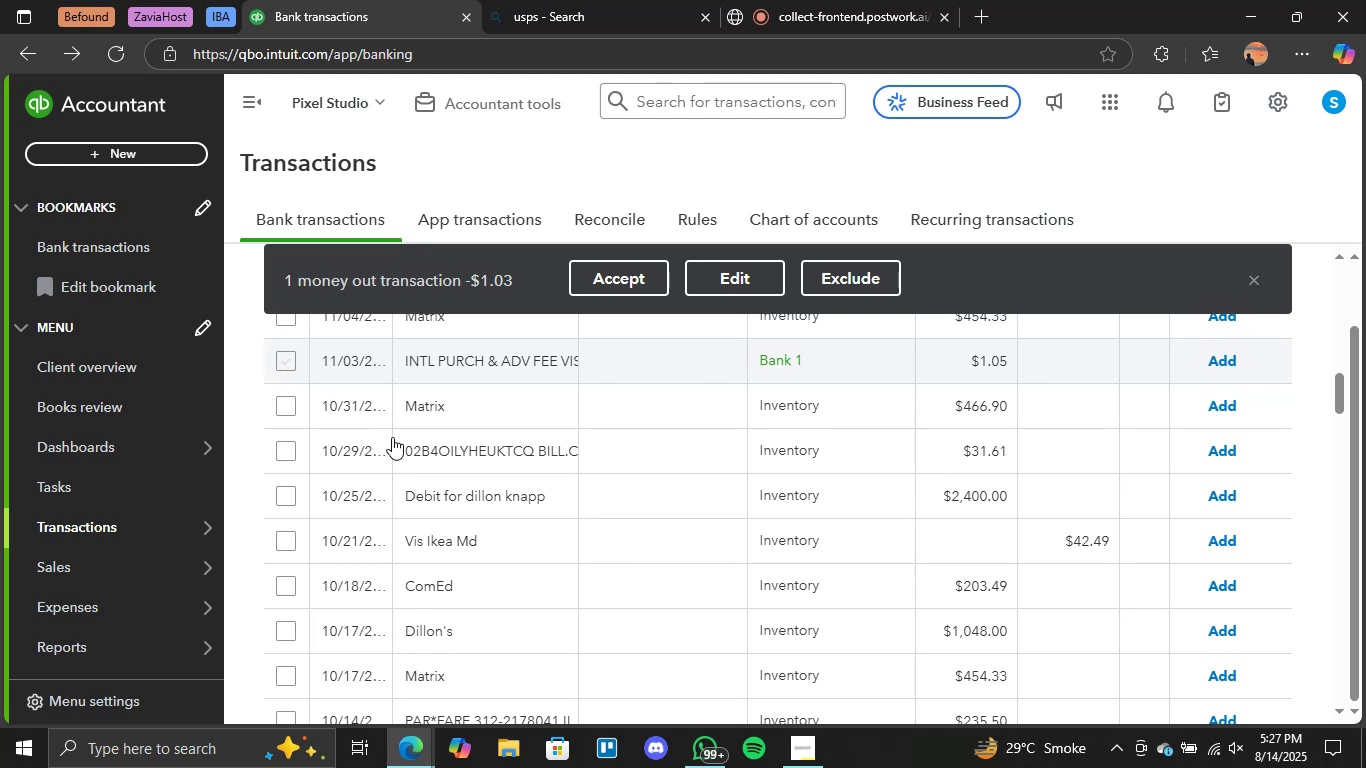 
scroll: coordinate [487, 456], scroll_direction: down, amount: 14.0
 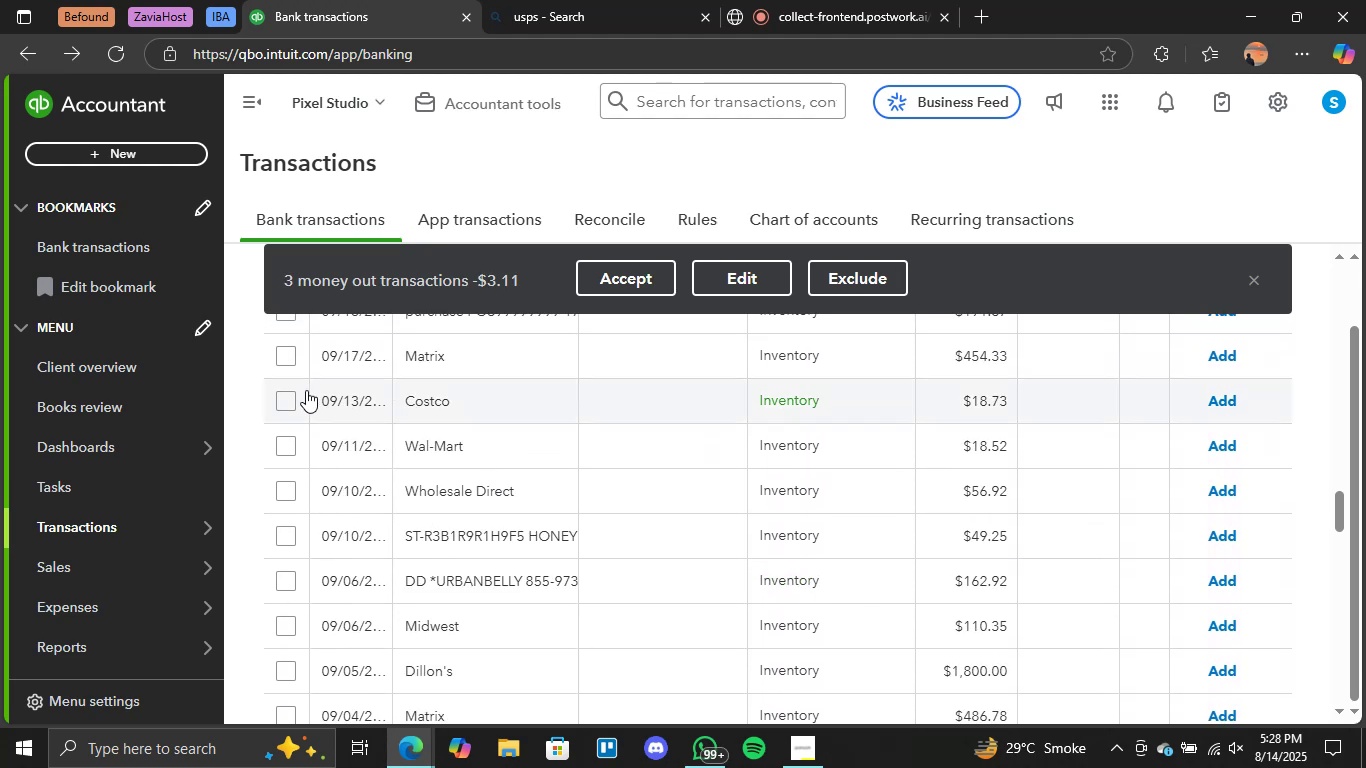 
left_click([286, 398])
 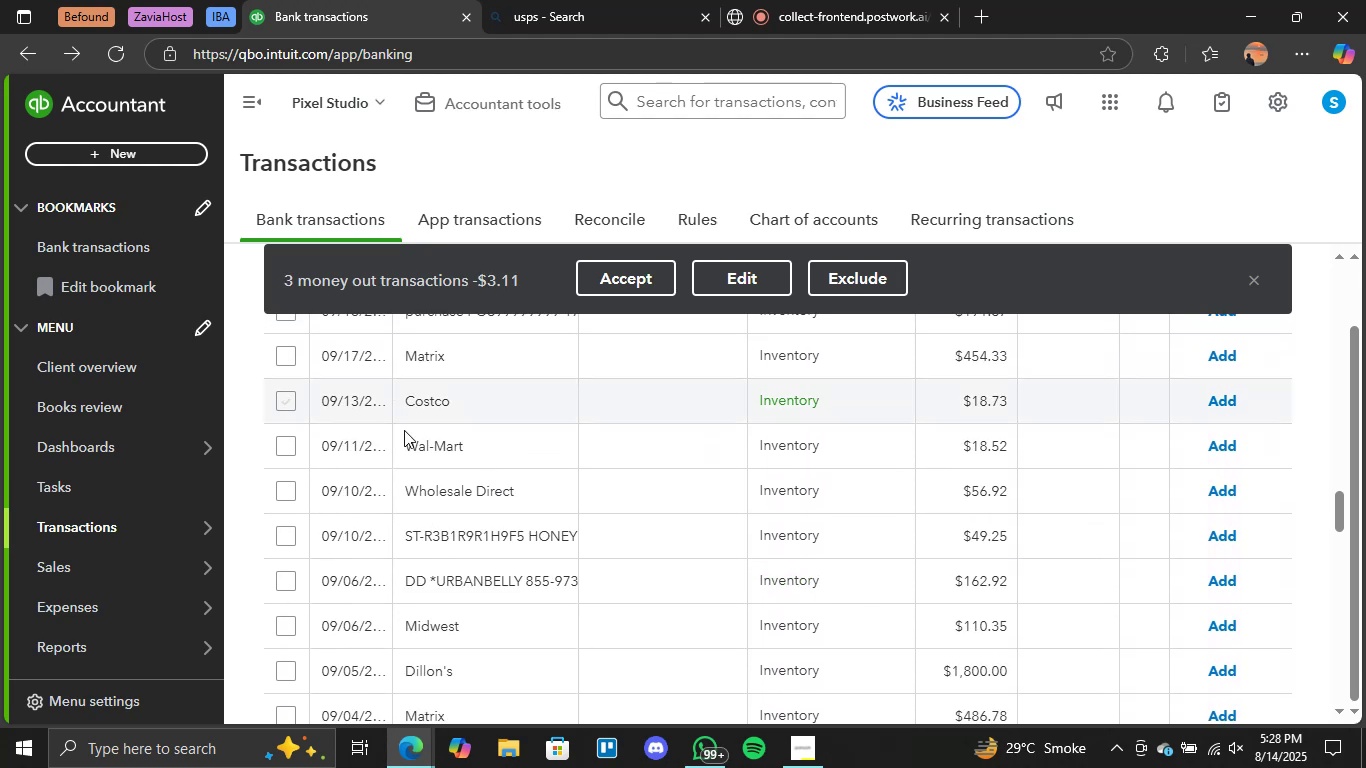 
scroll: coordinate [482, 467], scroll_direction: down, amount: 3.0
 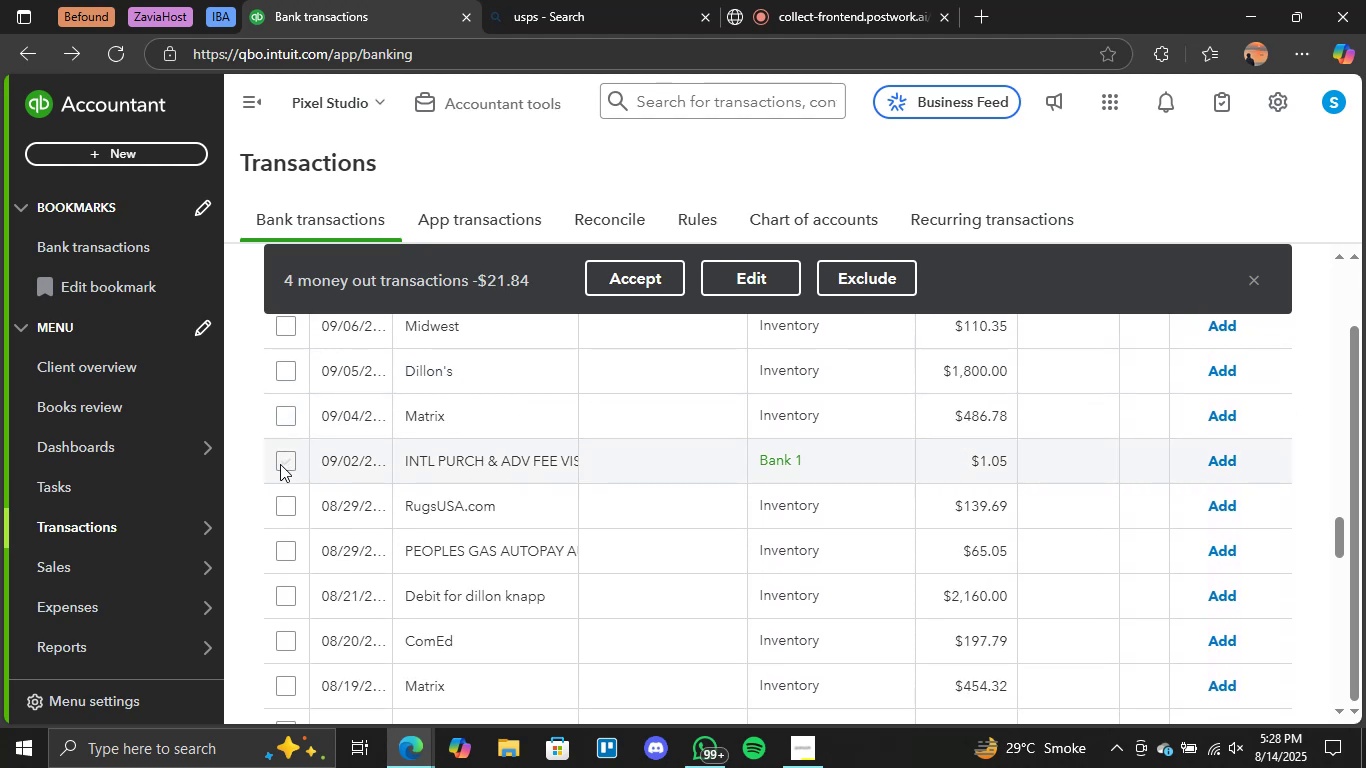 
left_click([280, 464])
 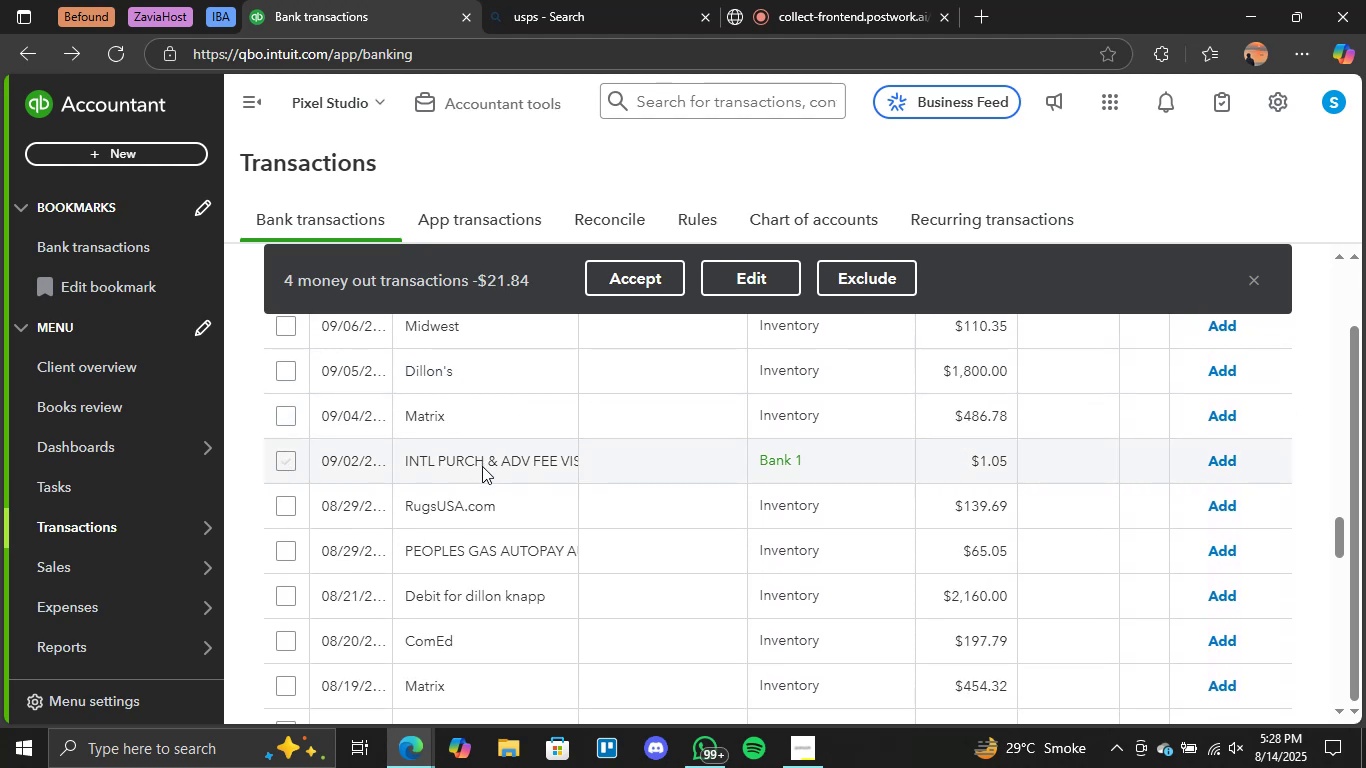 
scroll: coordinate [517, 477], scroll_direction: down, amount: 4.0
 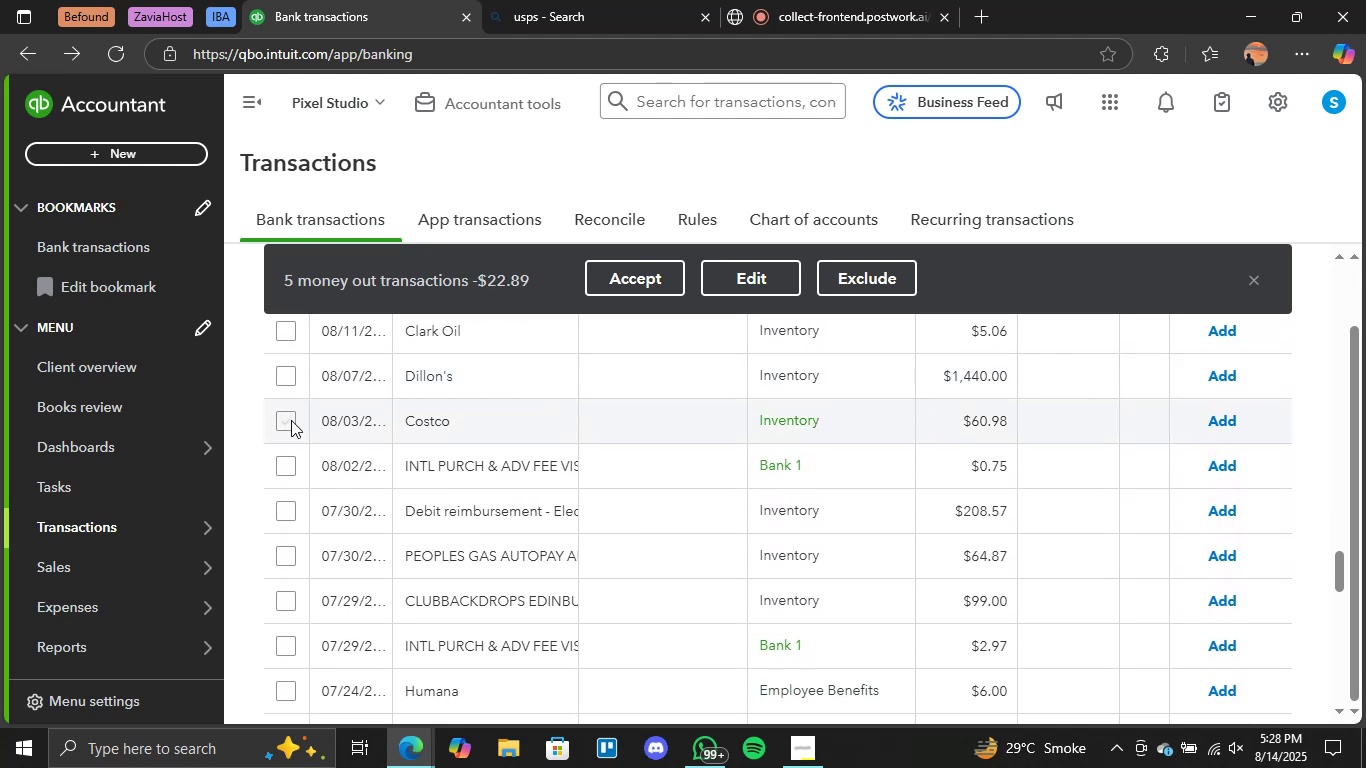 
double_click([285, 460])
 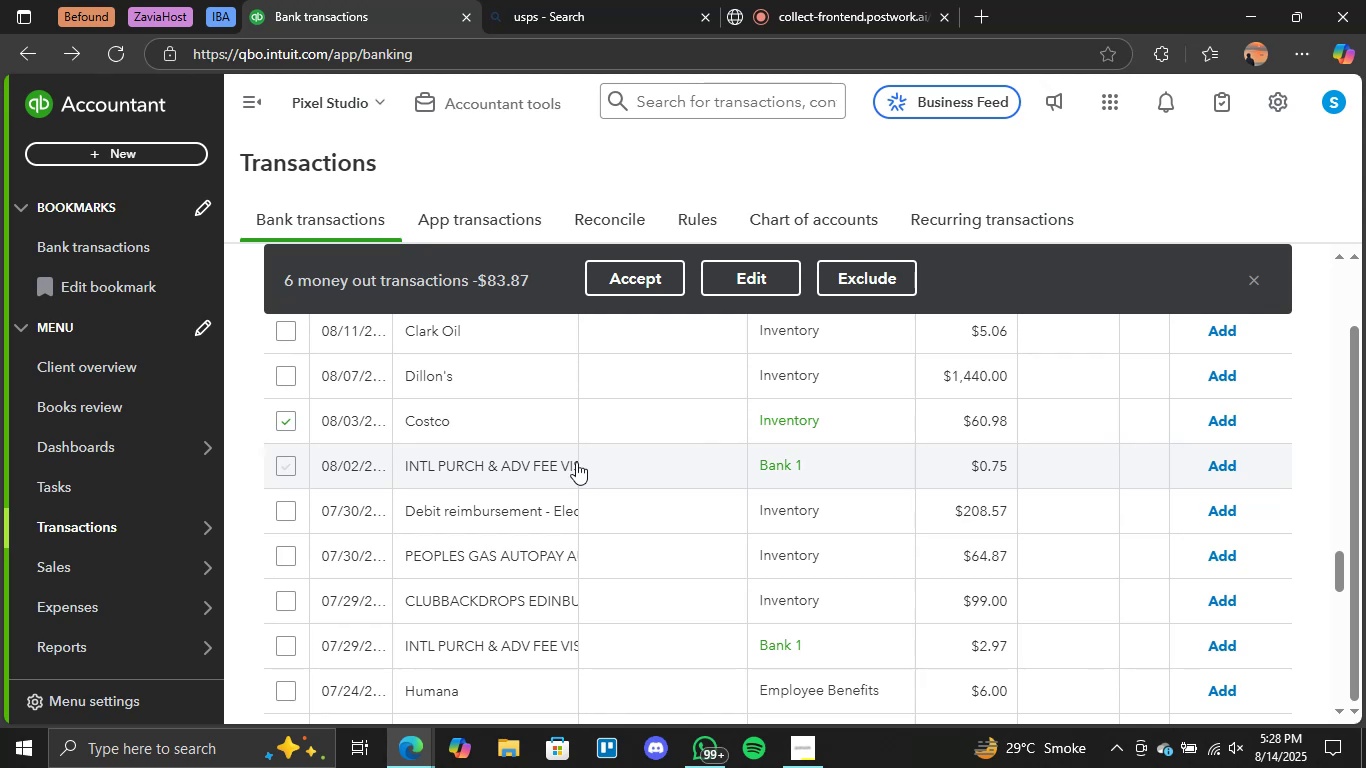 
scroll: coordinate [635, 464], scroll_direction: down, amount: 2.0
 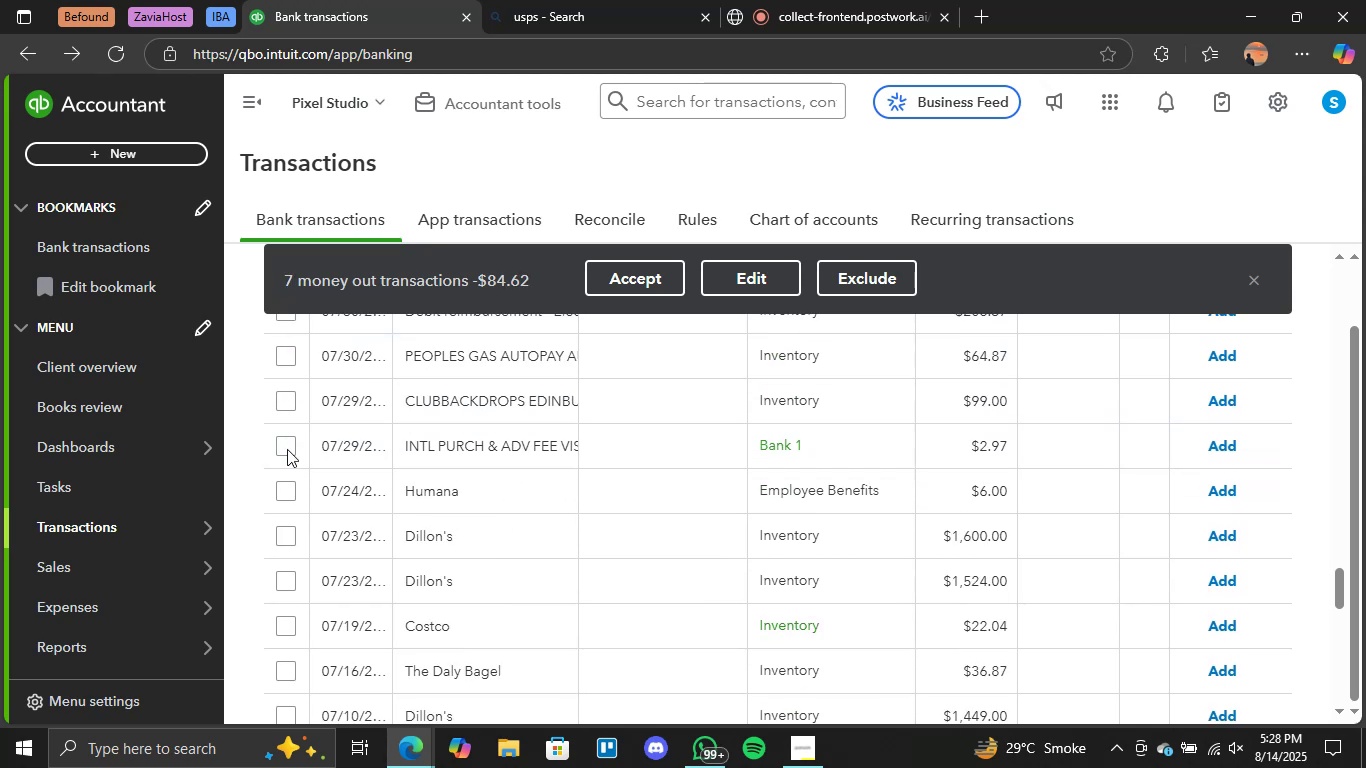 
left_click([279, 449])
 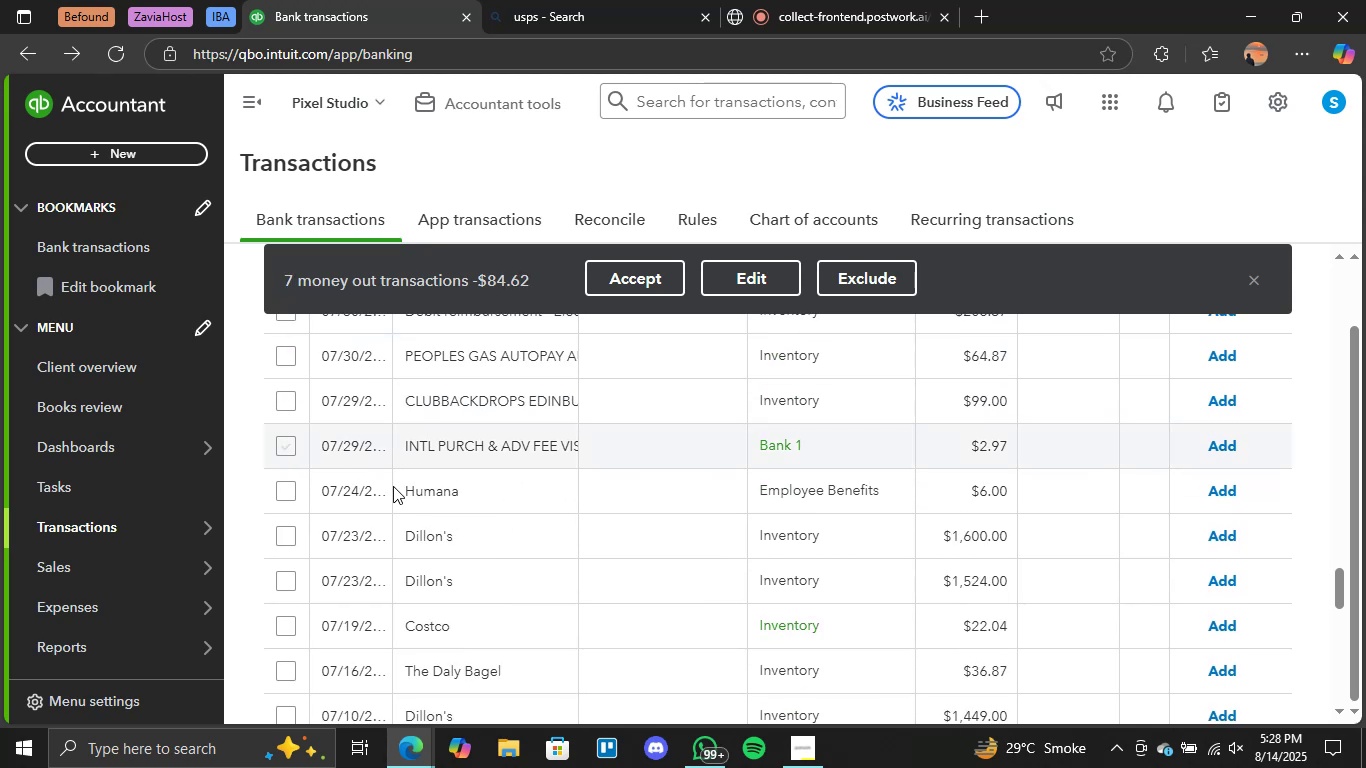 
scroll: coordinate [411, 490], scroll_direction: down, amount: 2.0
 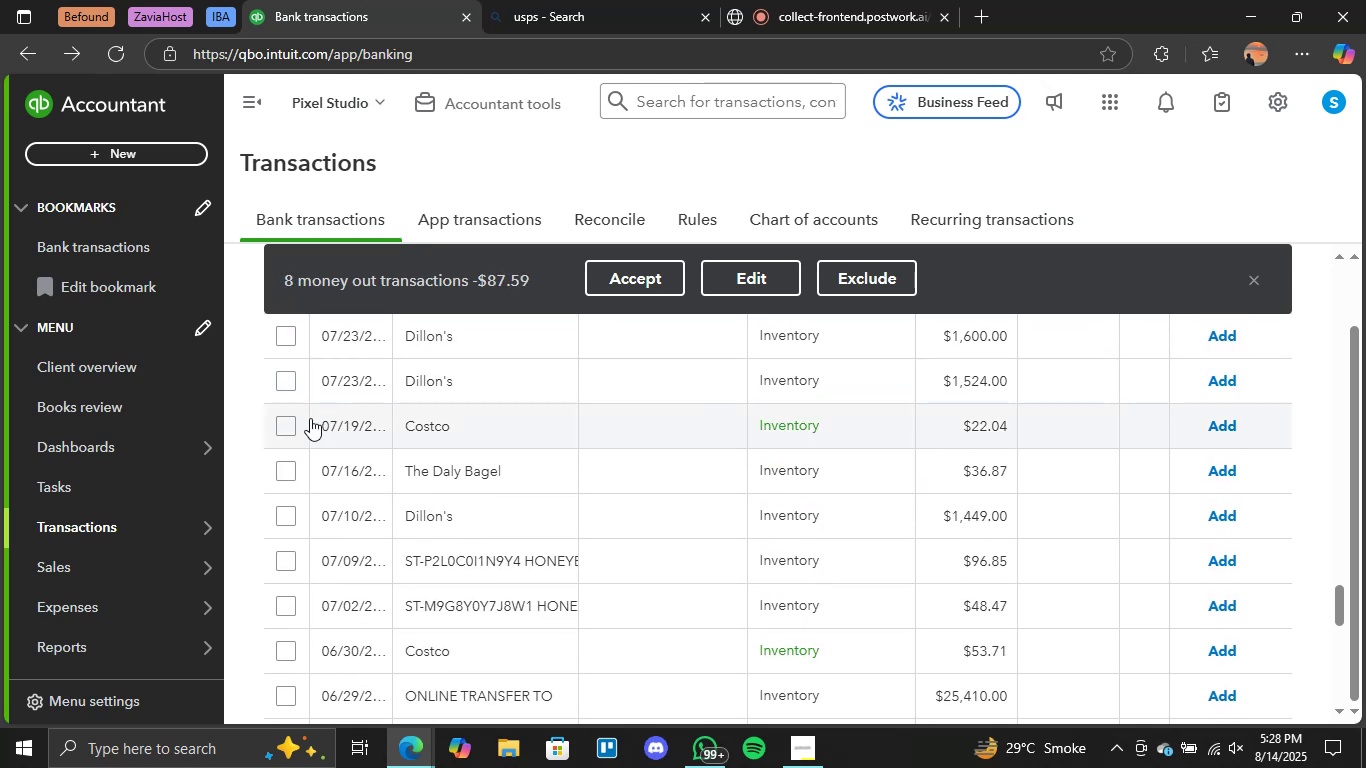 
left_click([291, 425])
 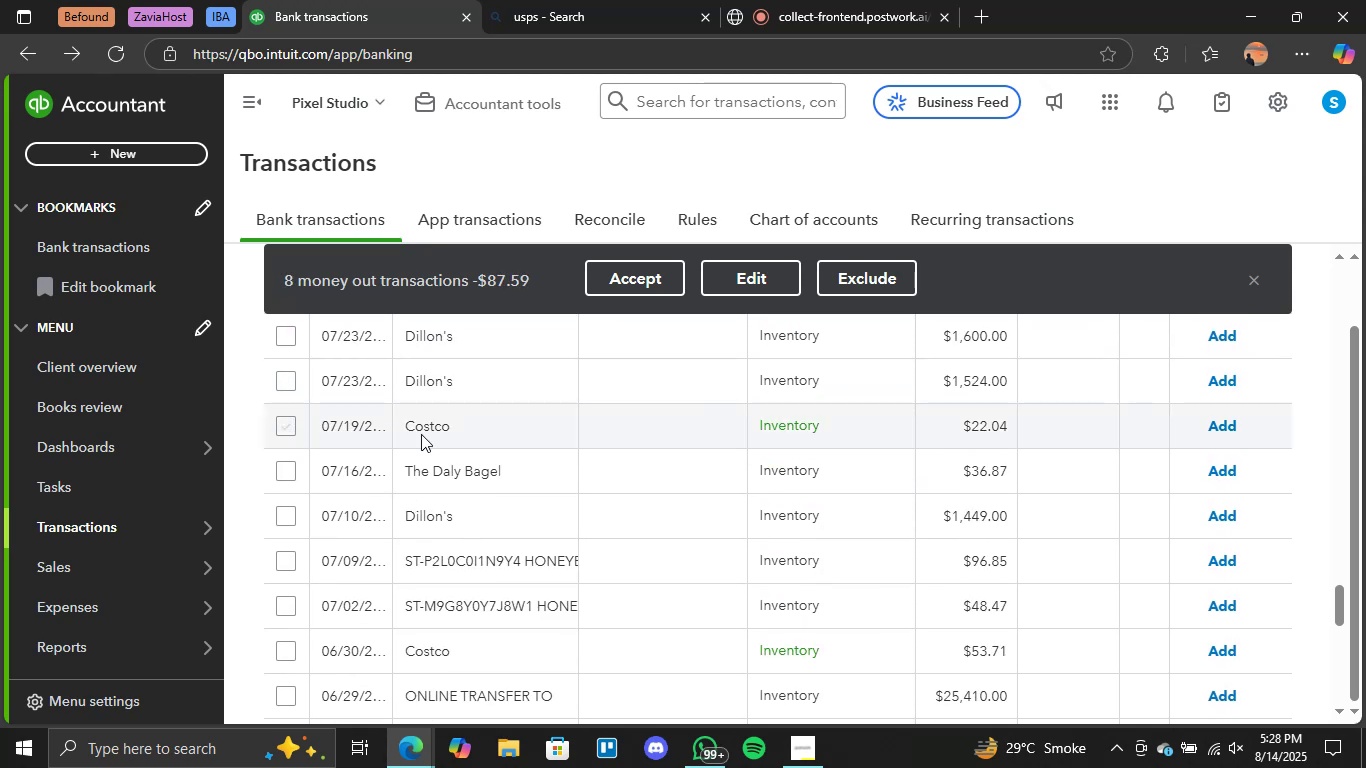 
scroll: coordinate [465, 449], scroll_direction: down, amount: 2.0
 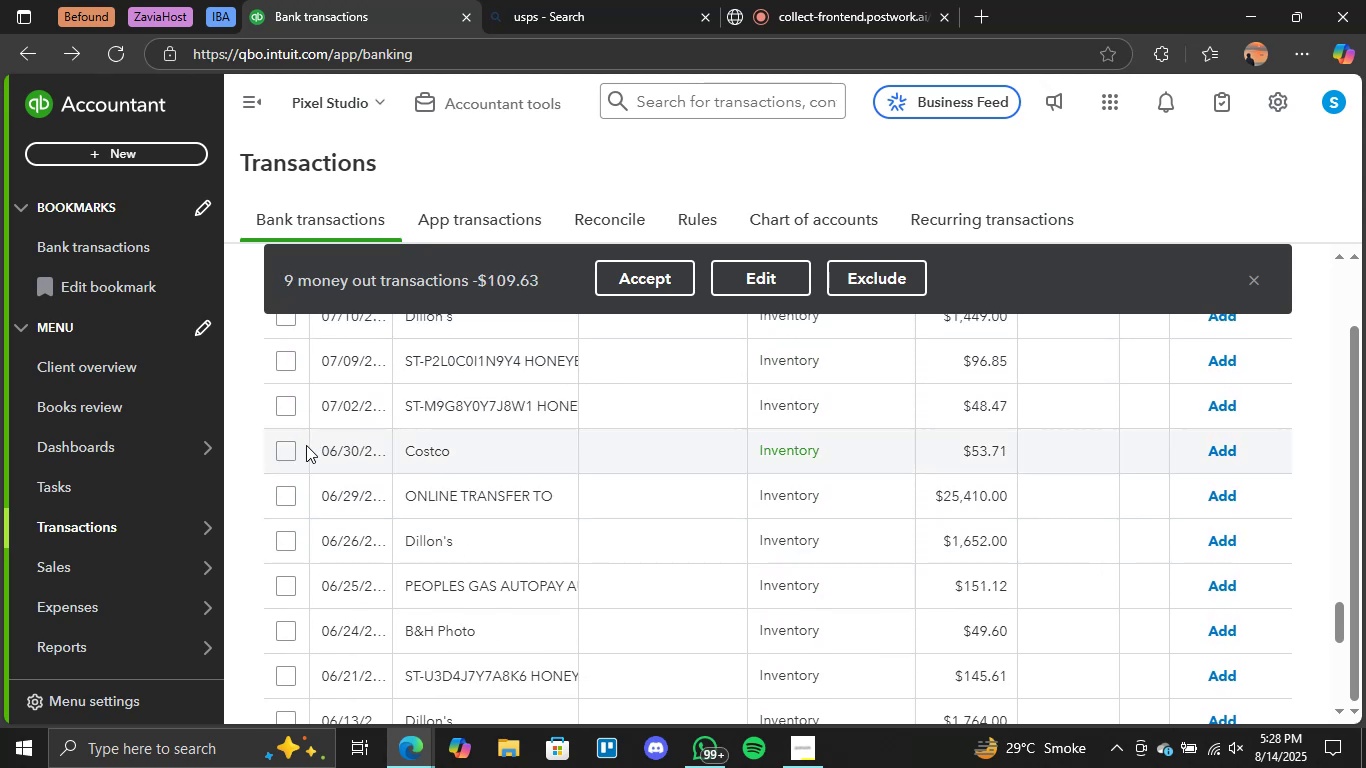 
left_click([287, 454])
 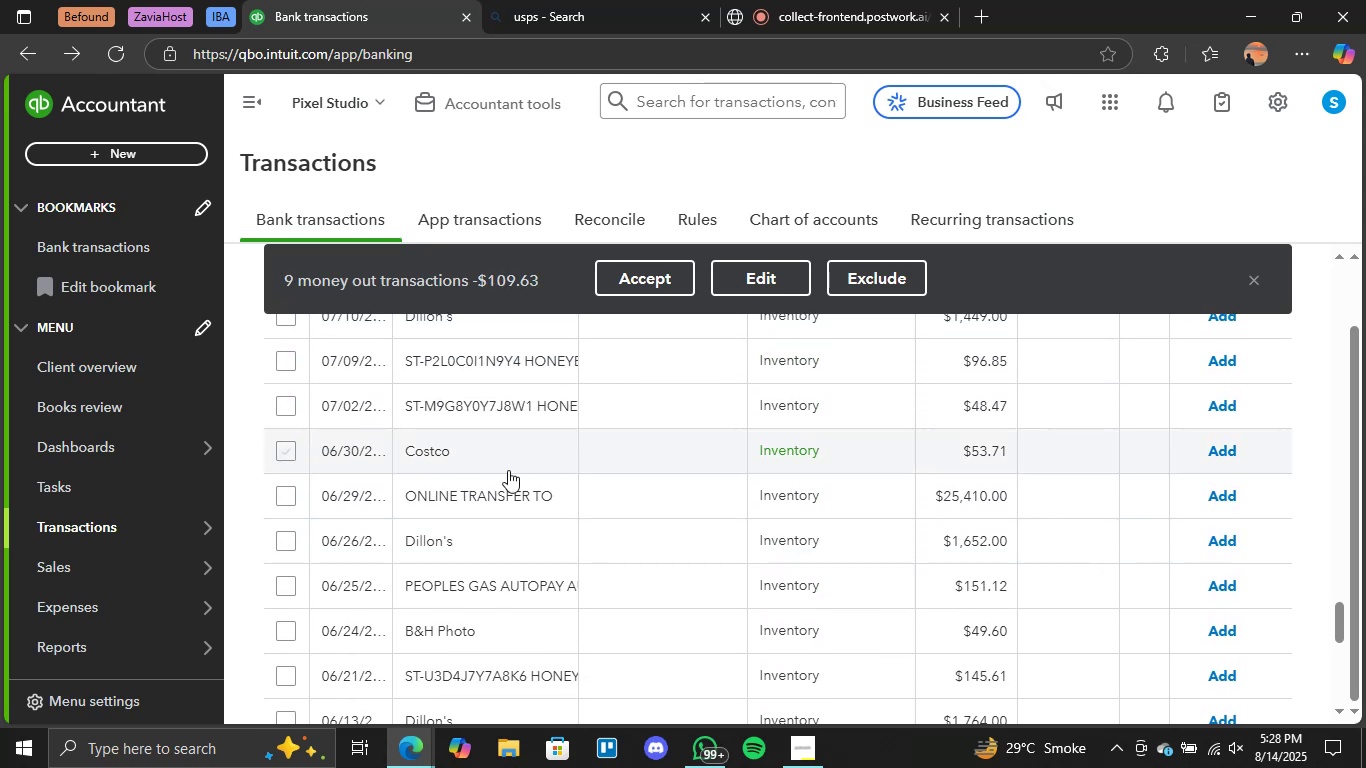 
scroll: coordinate [515, 475], scroll_direction: down, amount: 5.0
 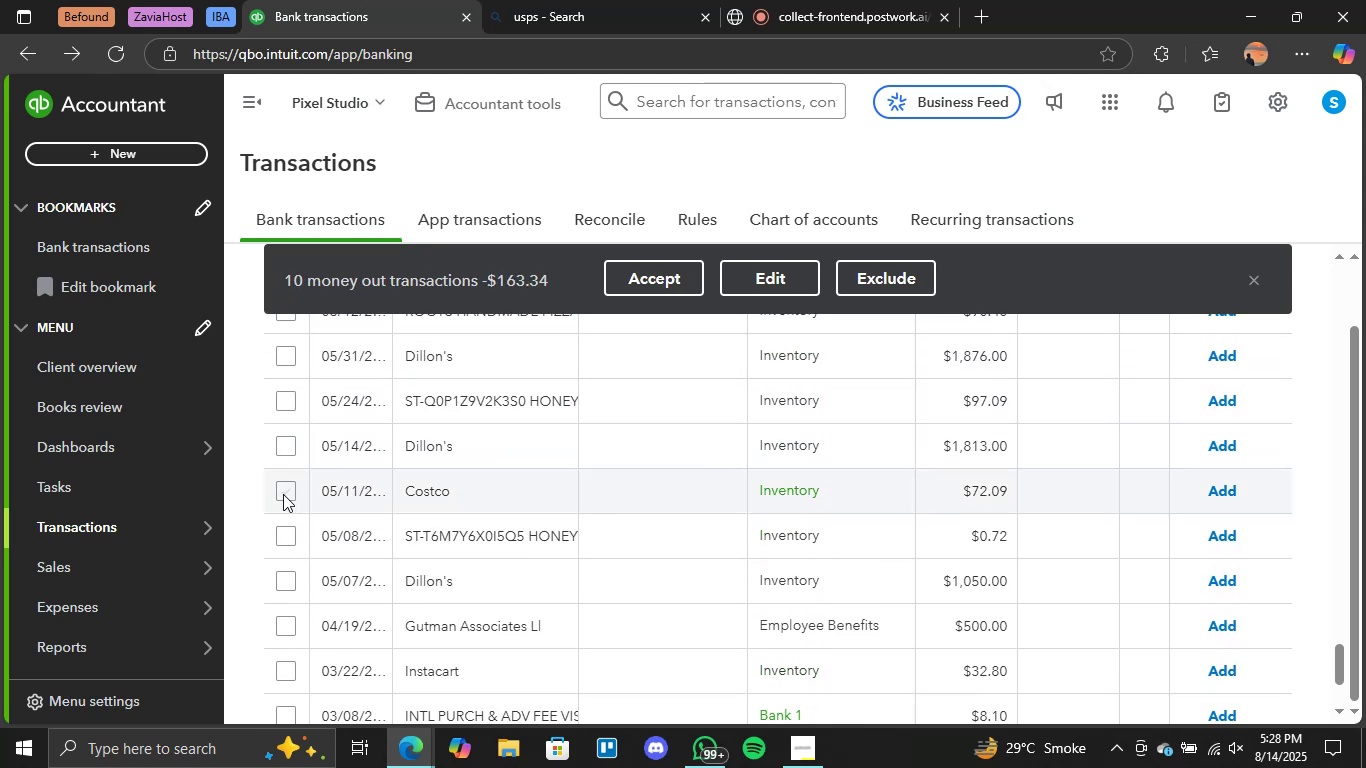 
left_click([291, 487])
 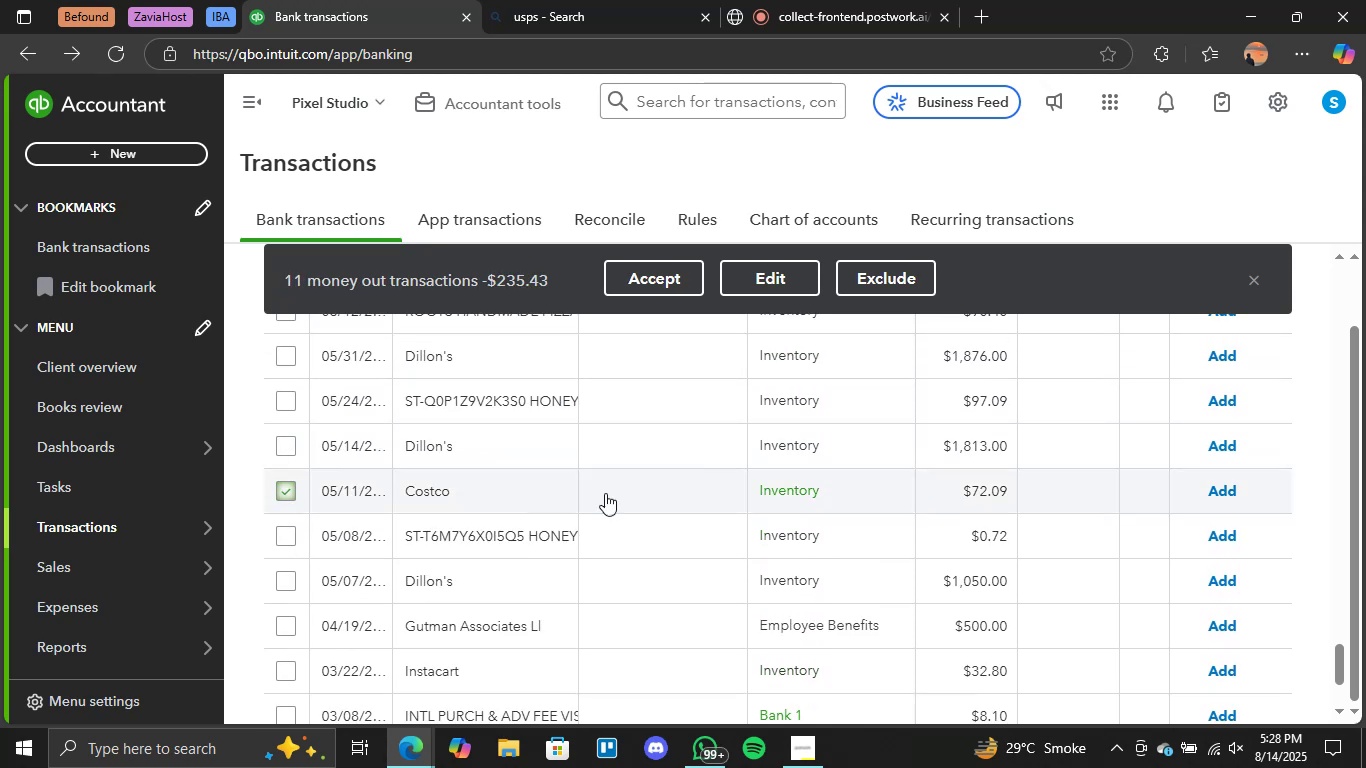 
scroll: coordinate [630, 494], scroll_direction: down, amount: 2.0
 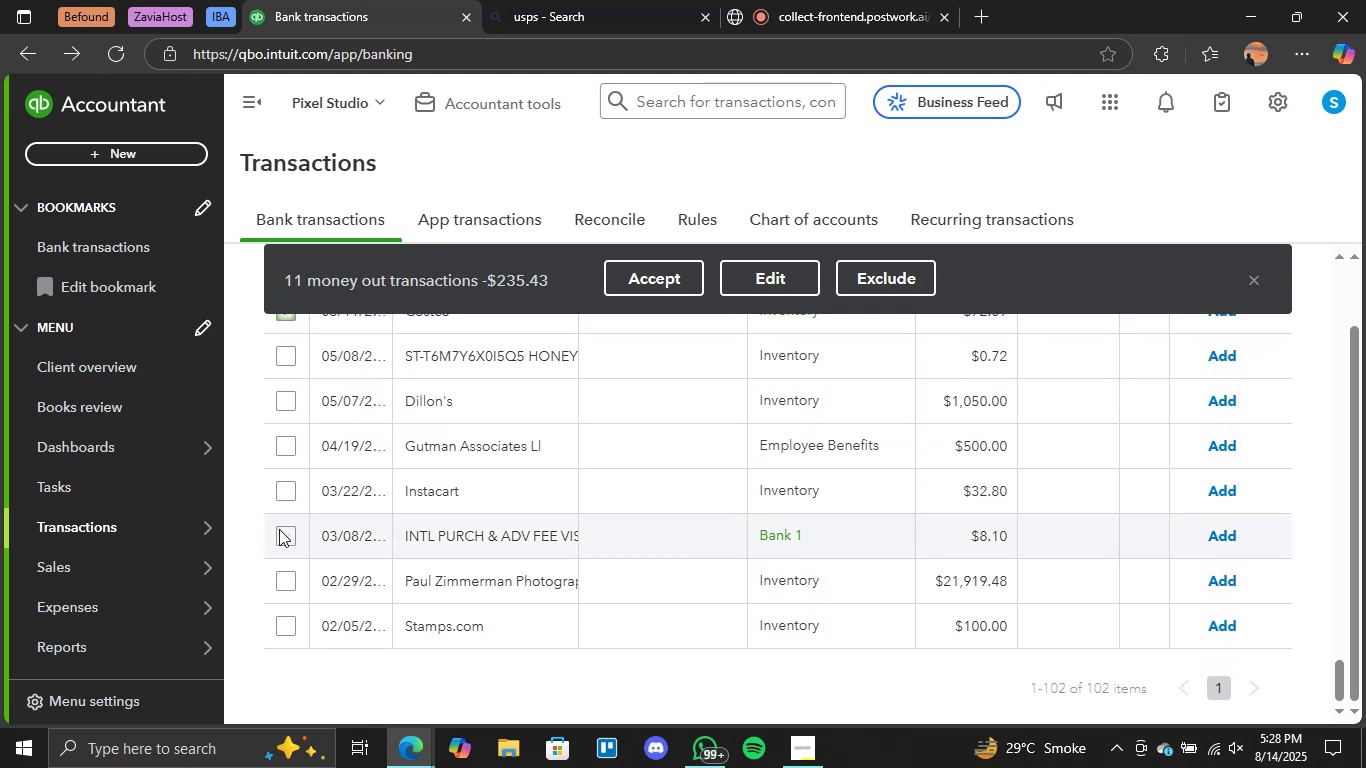 
left_click([286, 530])
 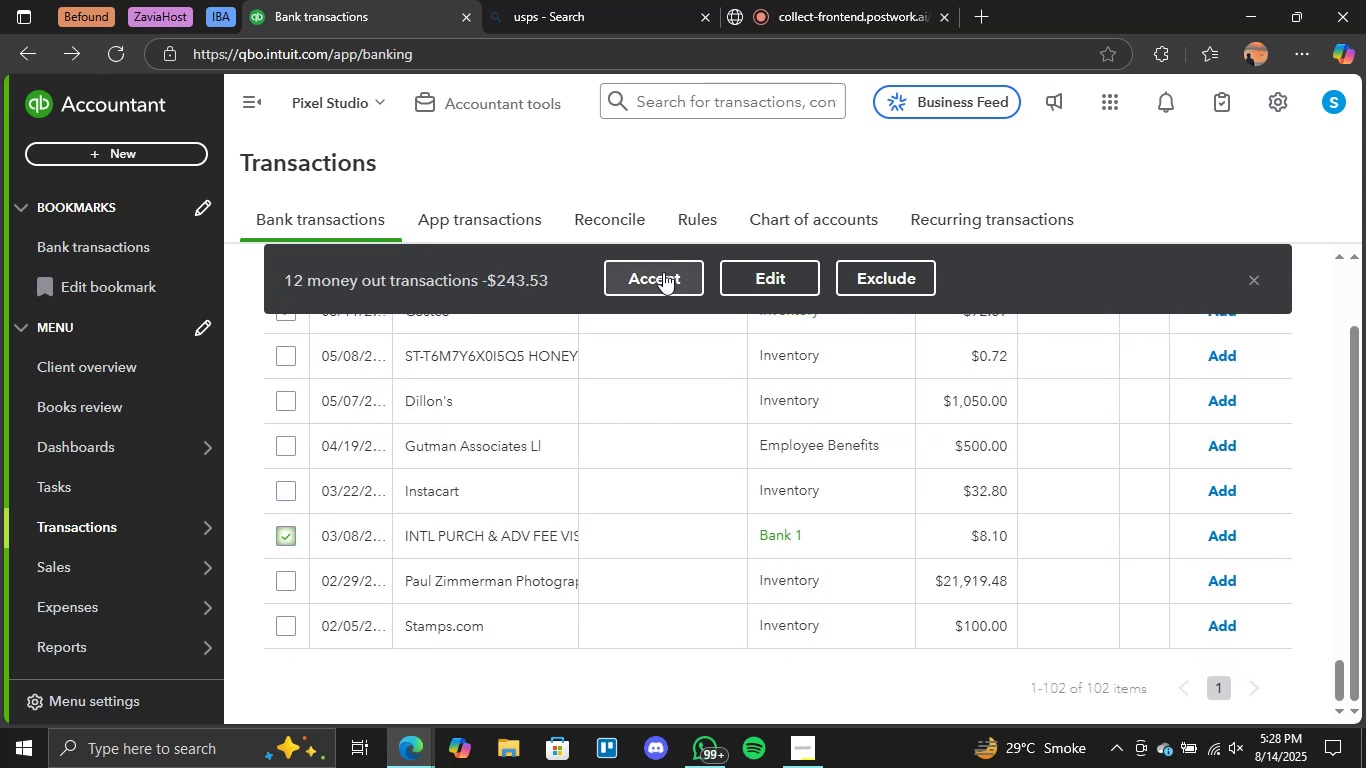 
left_click([658, 280])
 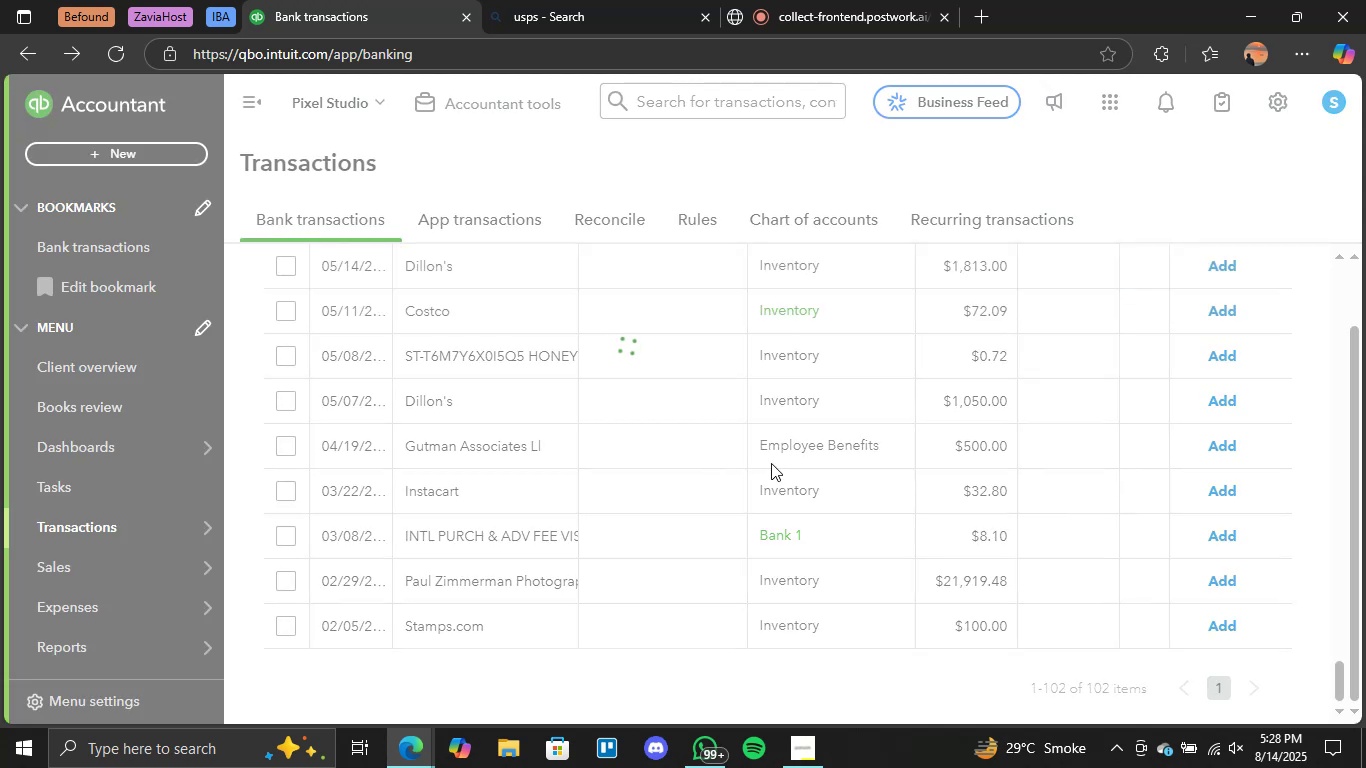 
wait(5.12)
 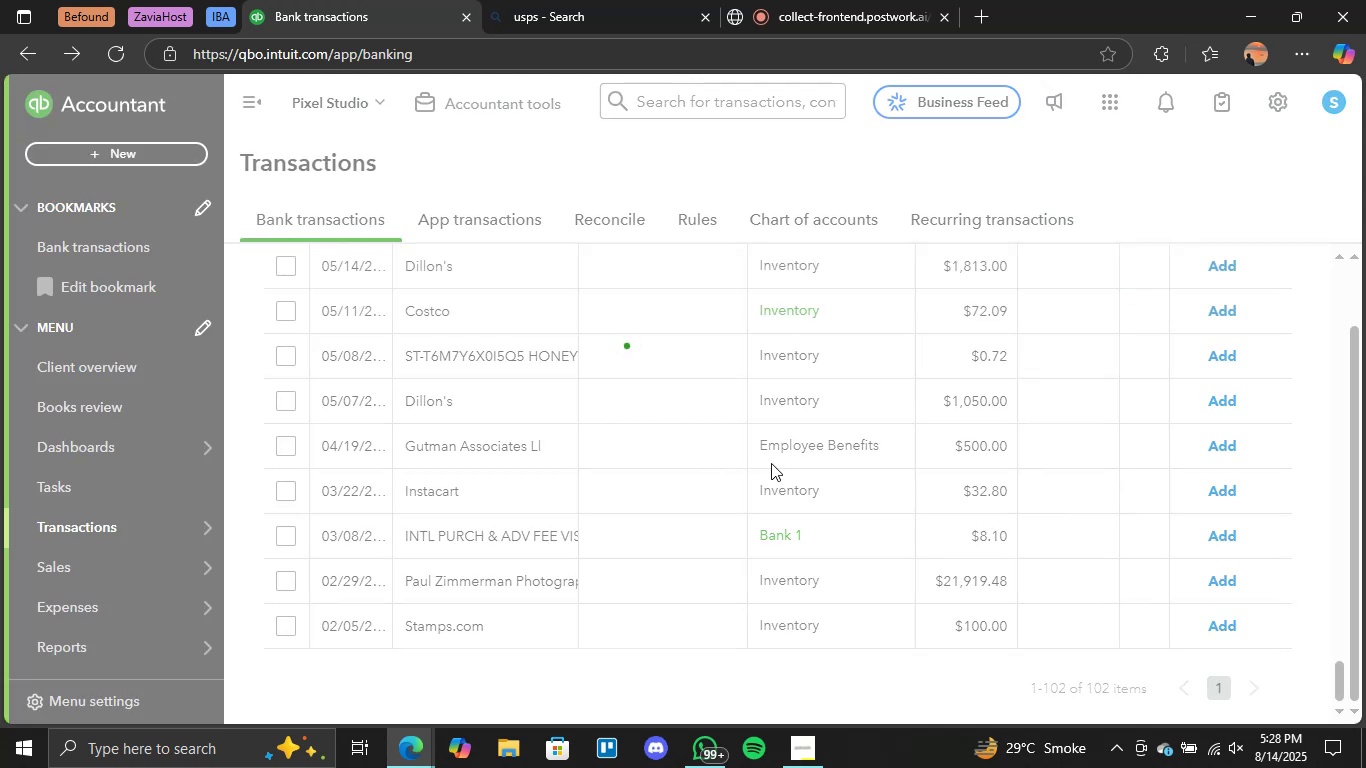 
scroll: coordinate [772, 464], scroll_direction: up, amount: 49.0
 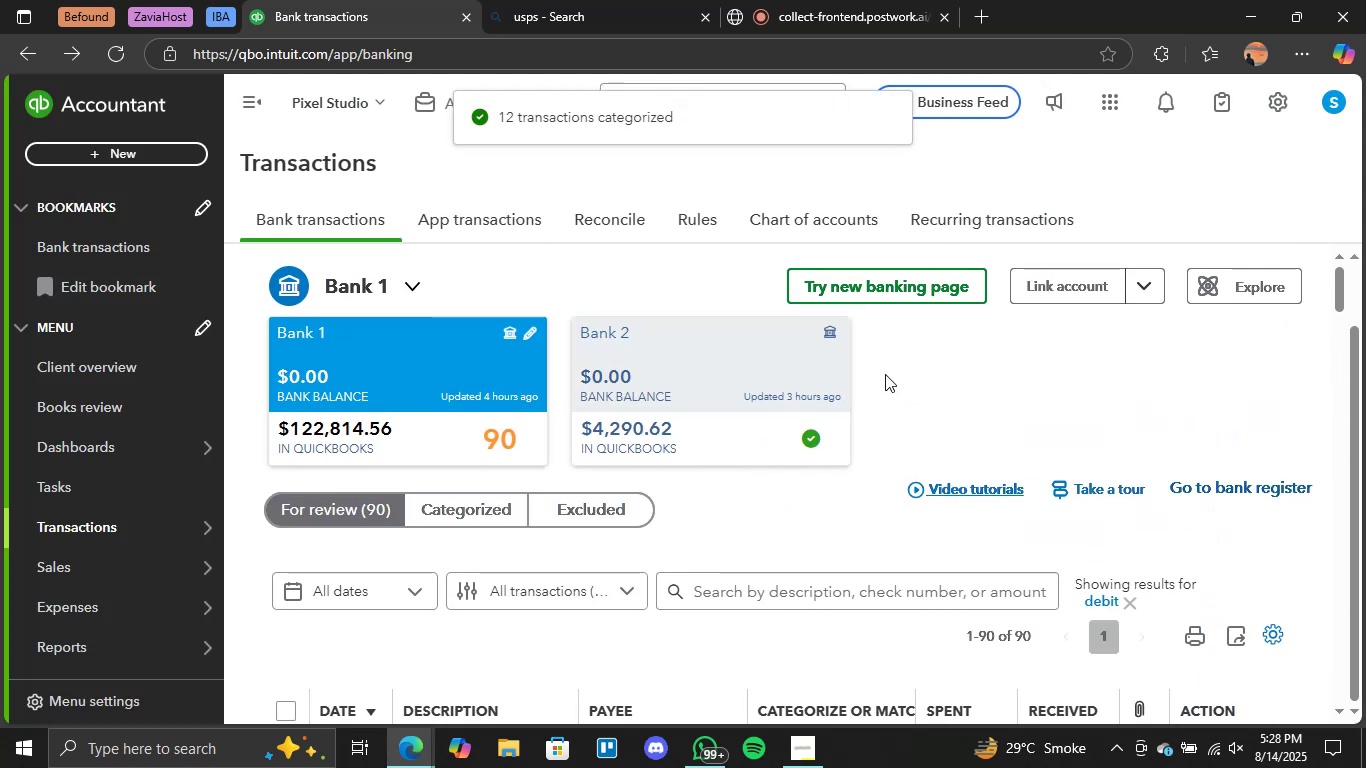 
scroll: coordinate [579, 473], scroll_direction: down, amount: 11.0
 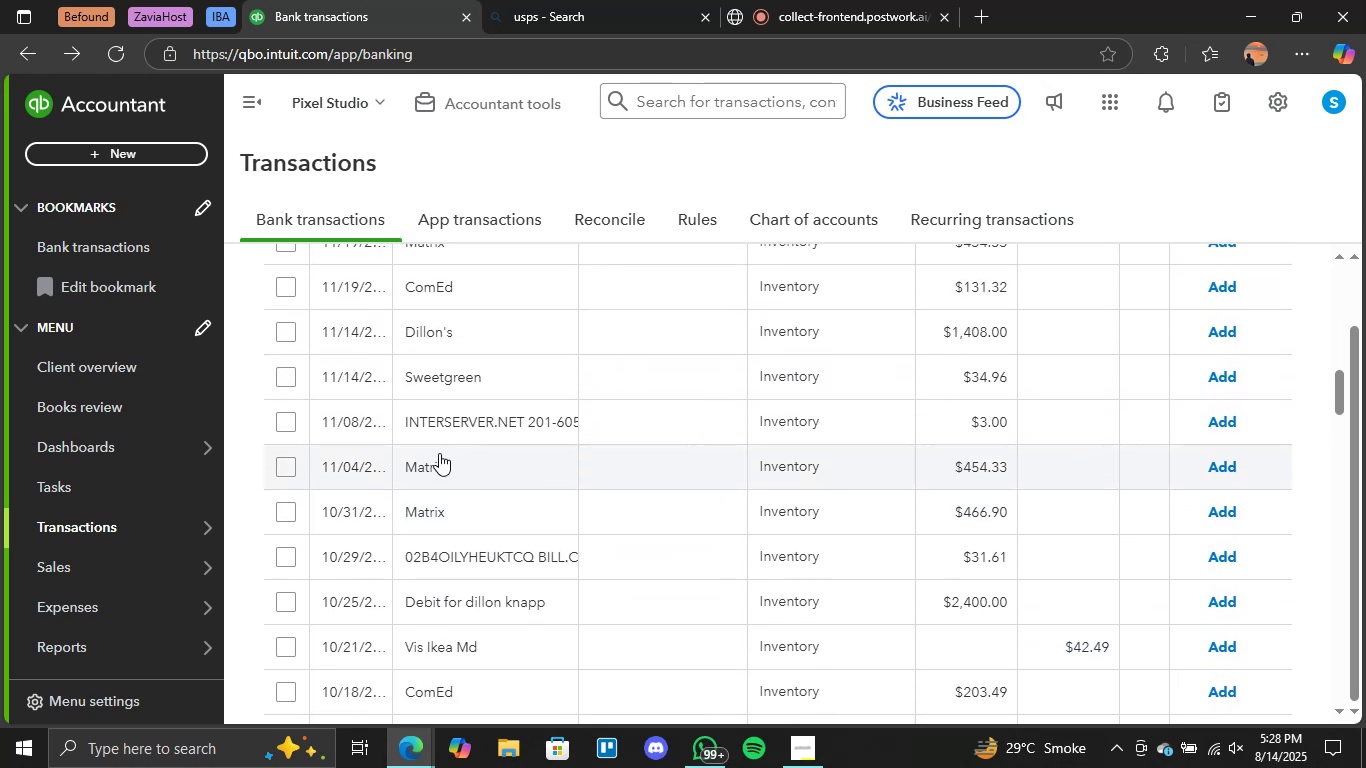 
scroll: coordinate [444, 450], scroll_direction: up, amount: 5.0
 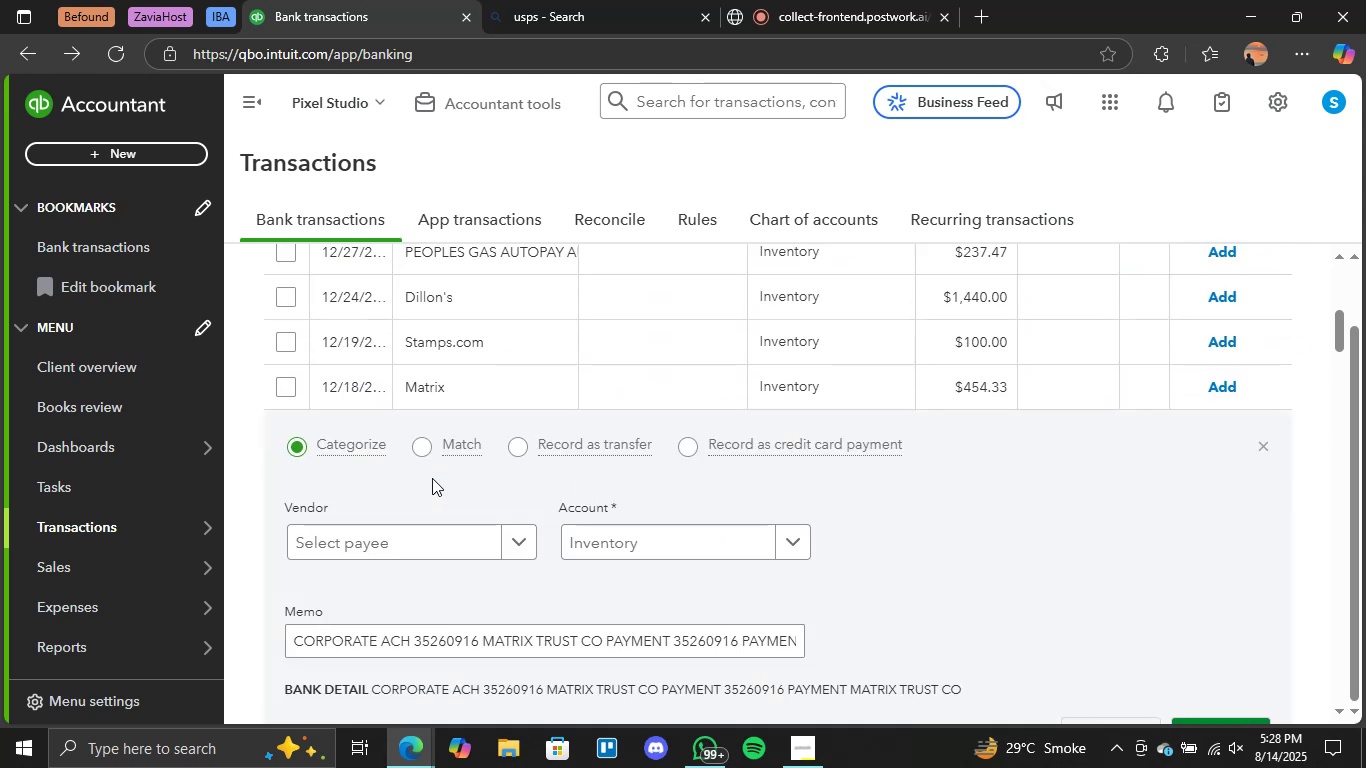 
scroll: coordinate [497, 465], scroll_direction: down, amount: 1.0
 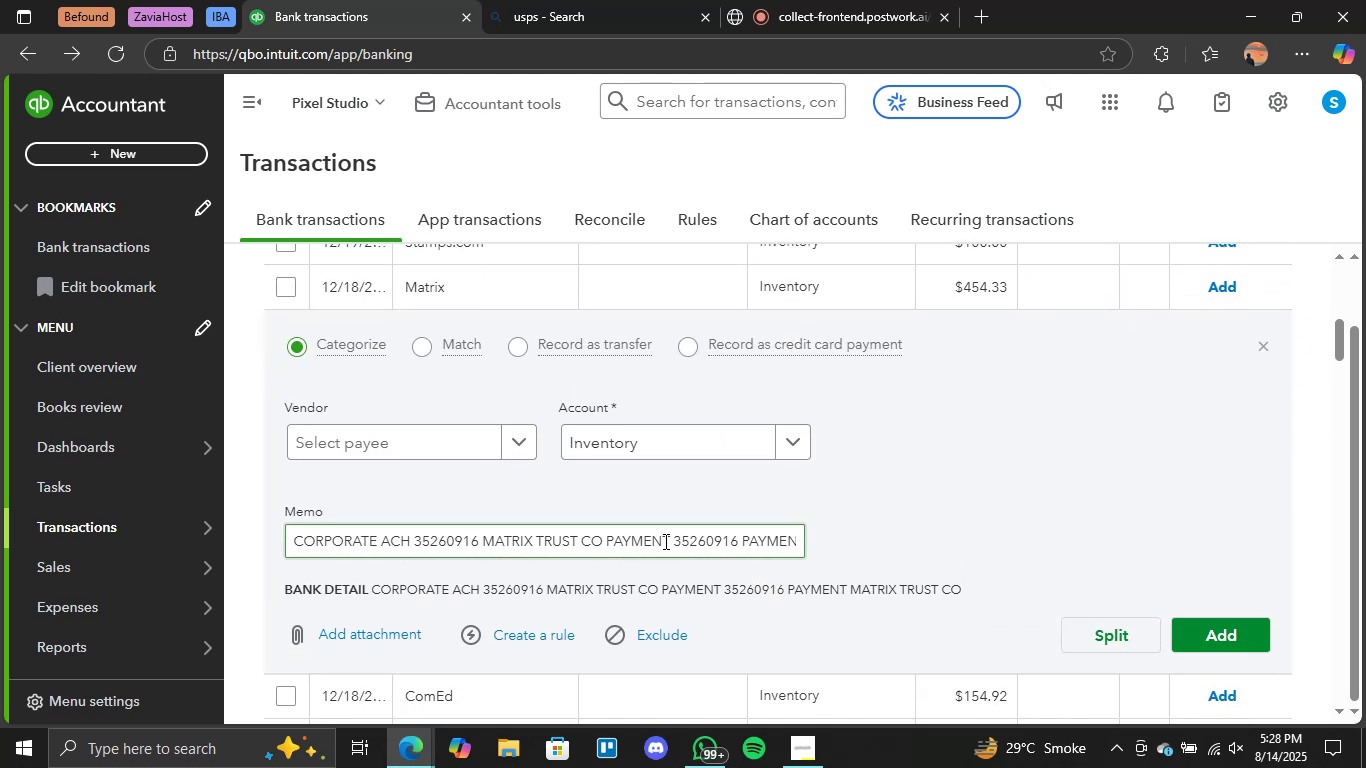 
left_click_drag(start_coordinate=[668, 541], to_coordinate=[483, 544])
 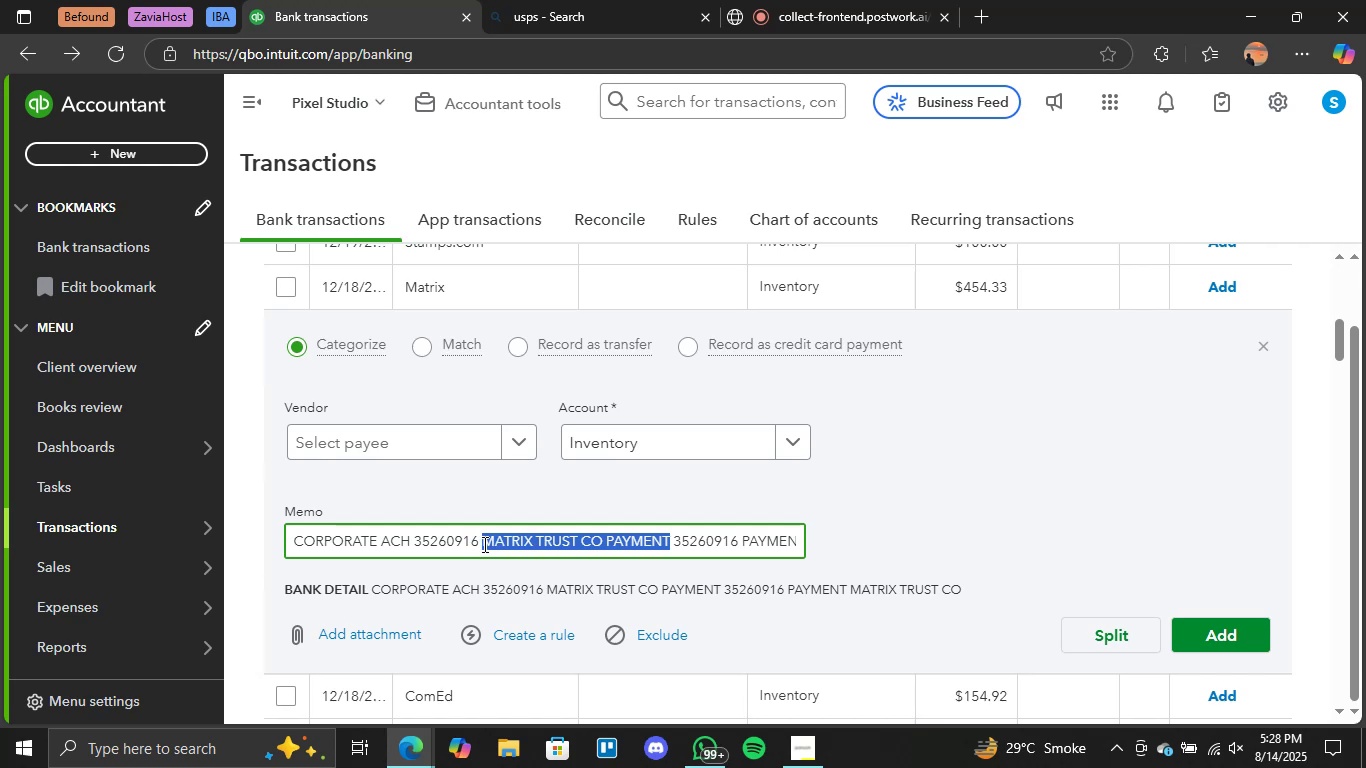 
key(Control+C)
 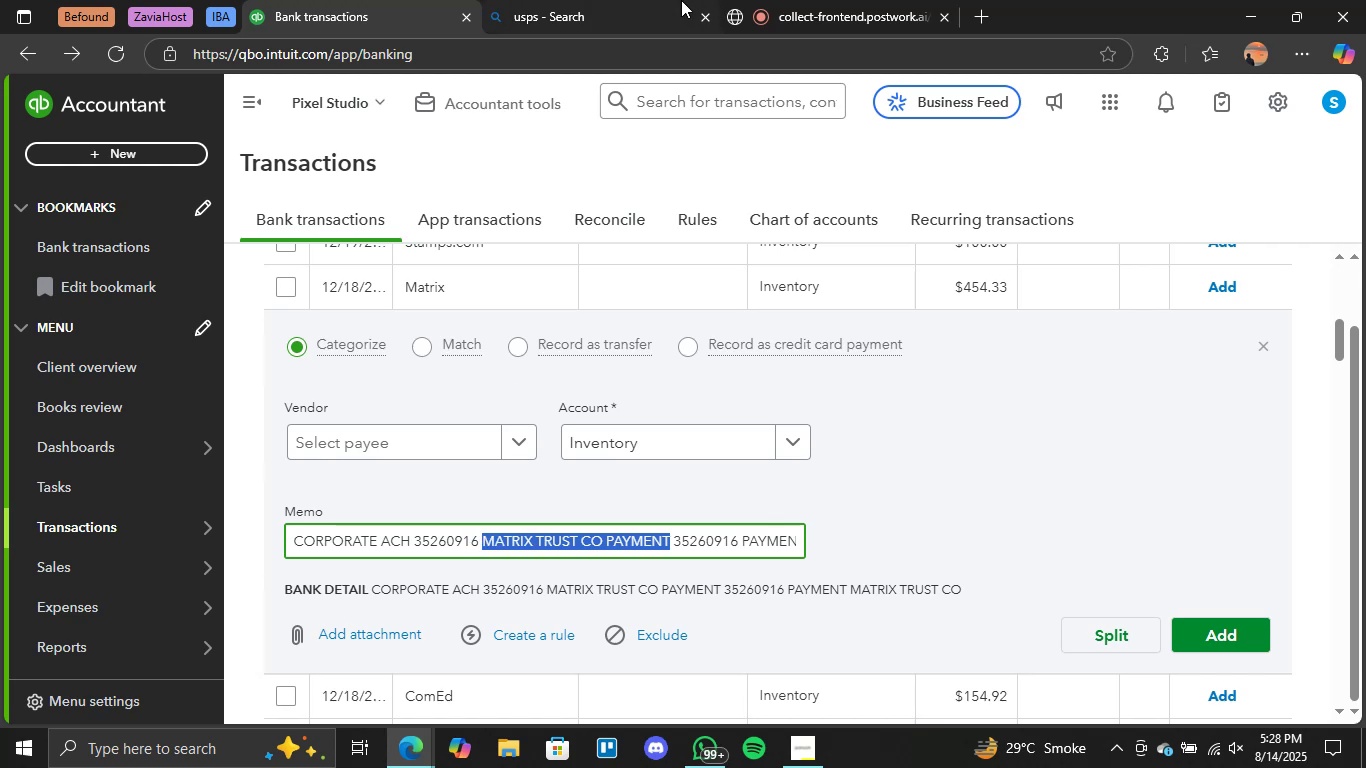 
left_click([647, 0])
 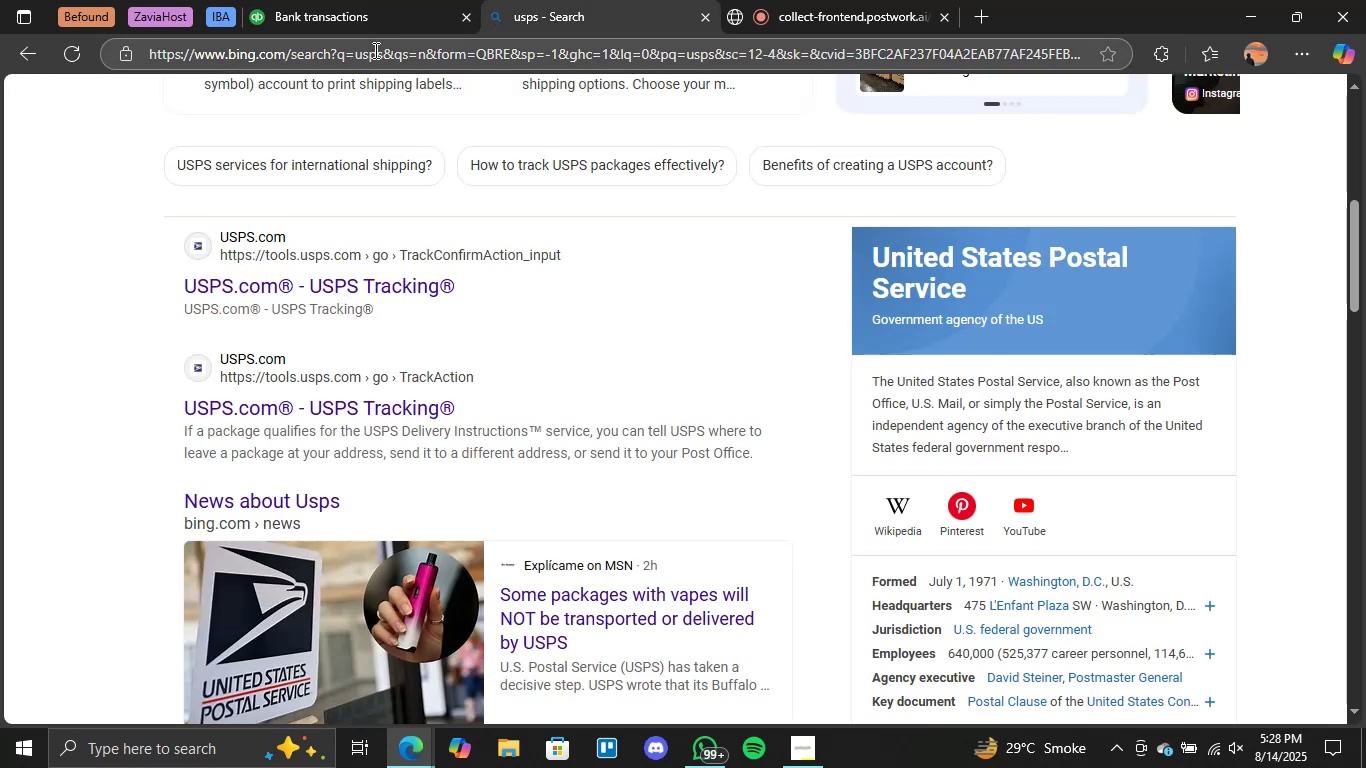 
double_click([374, 50])
 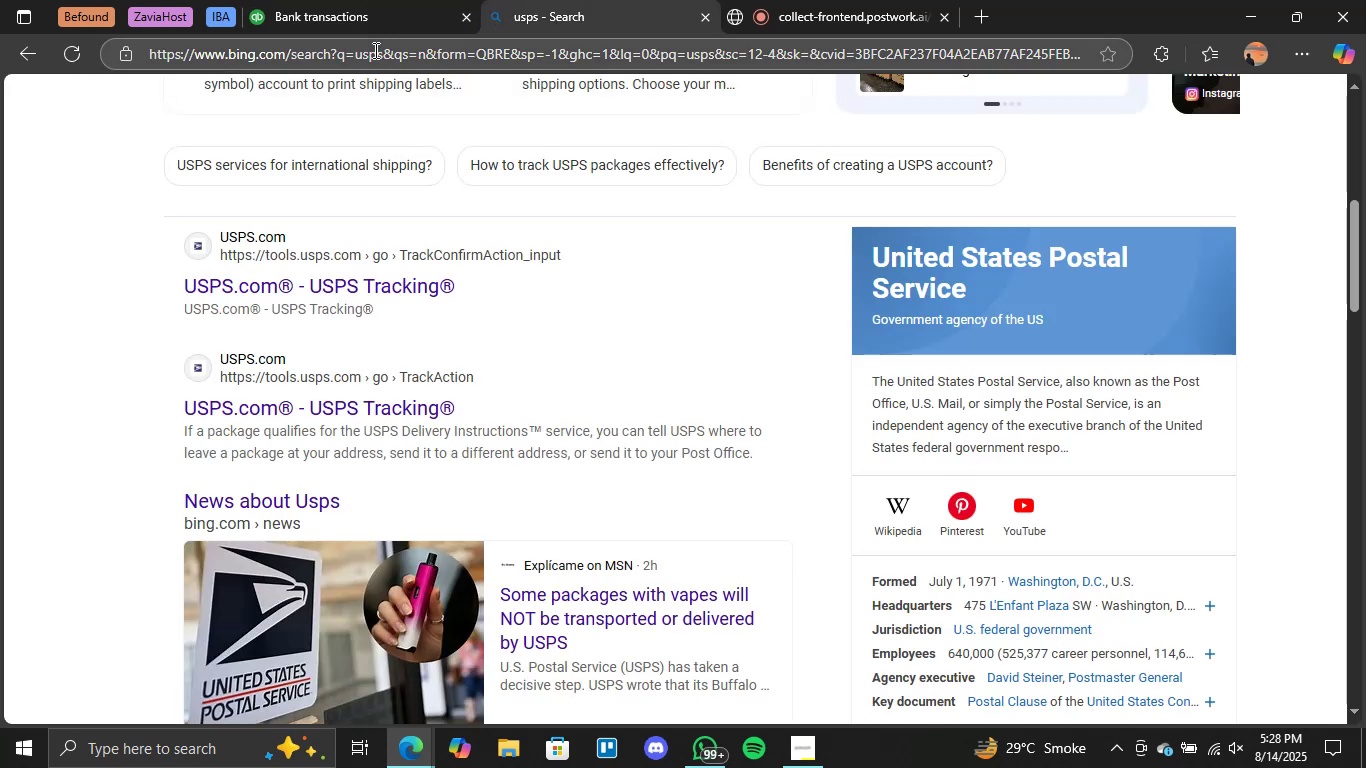 
triple_click([374, 50])
 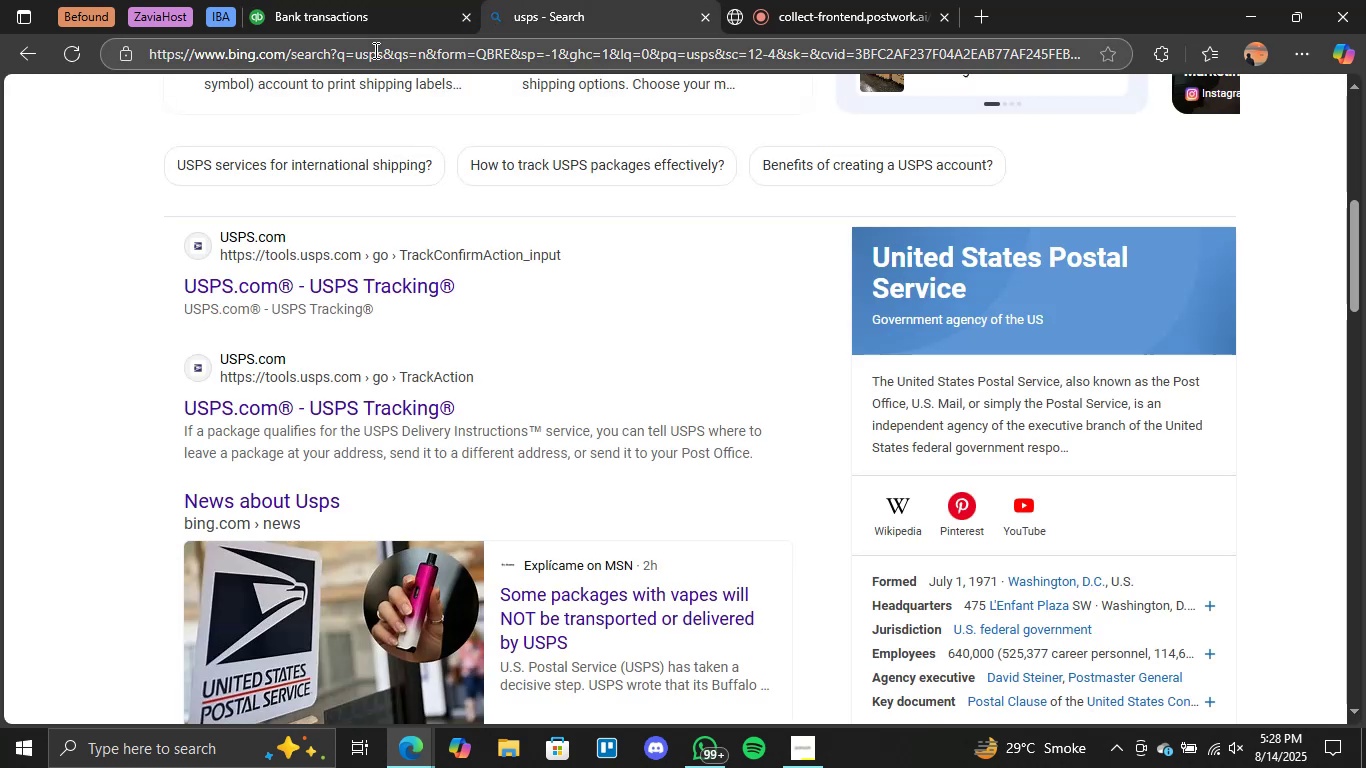 
key(Control+V)
 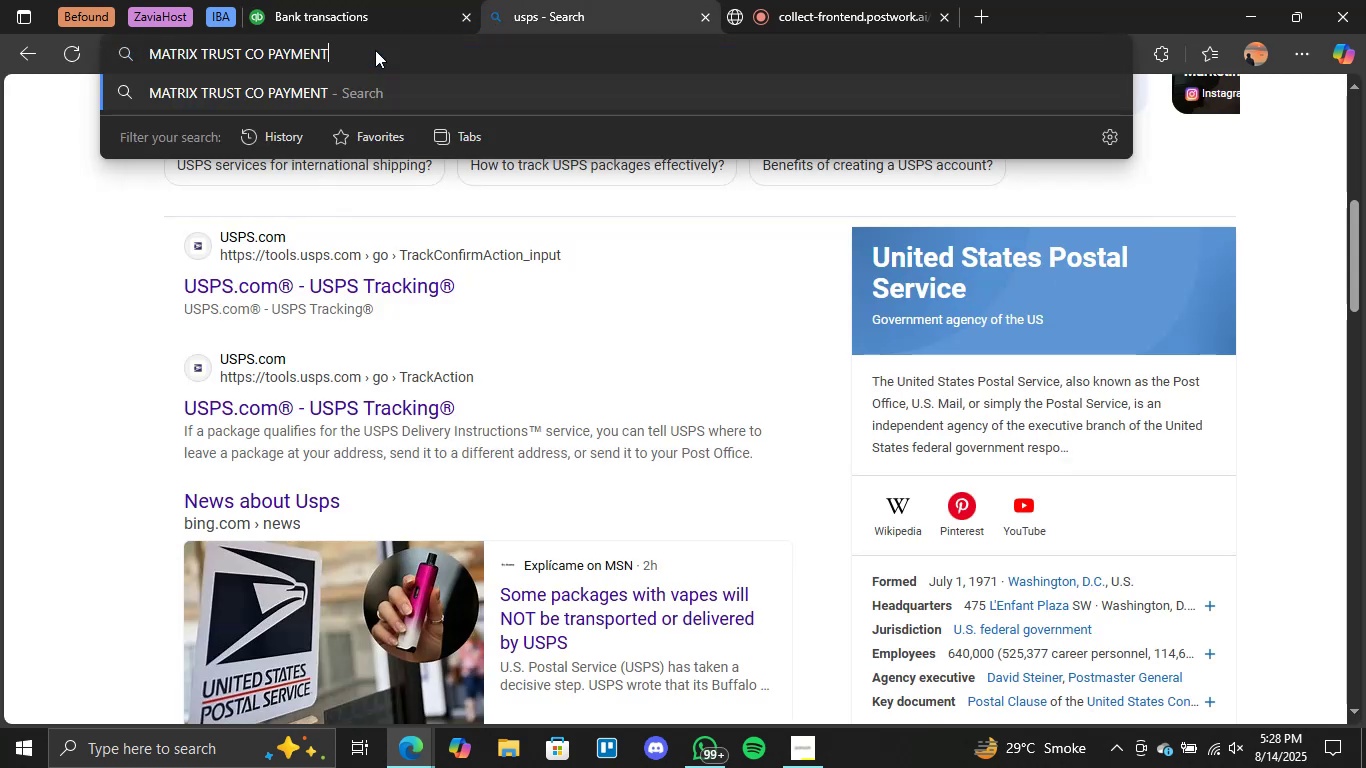 
key(Enter)
 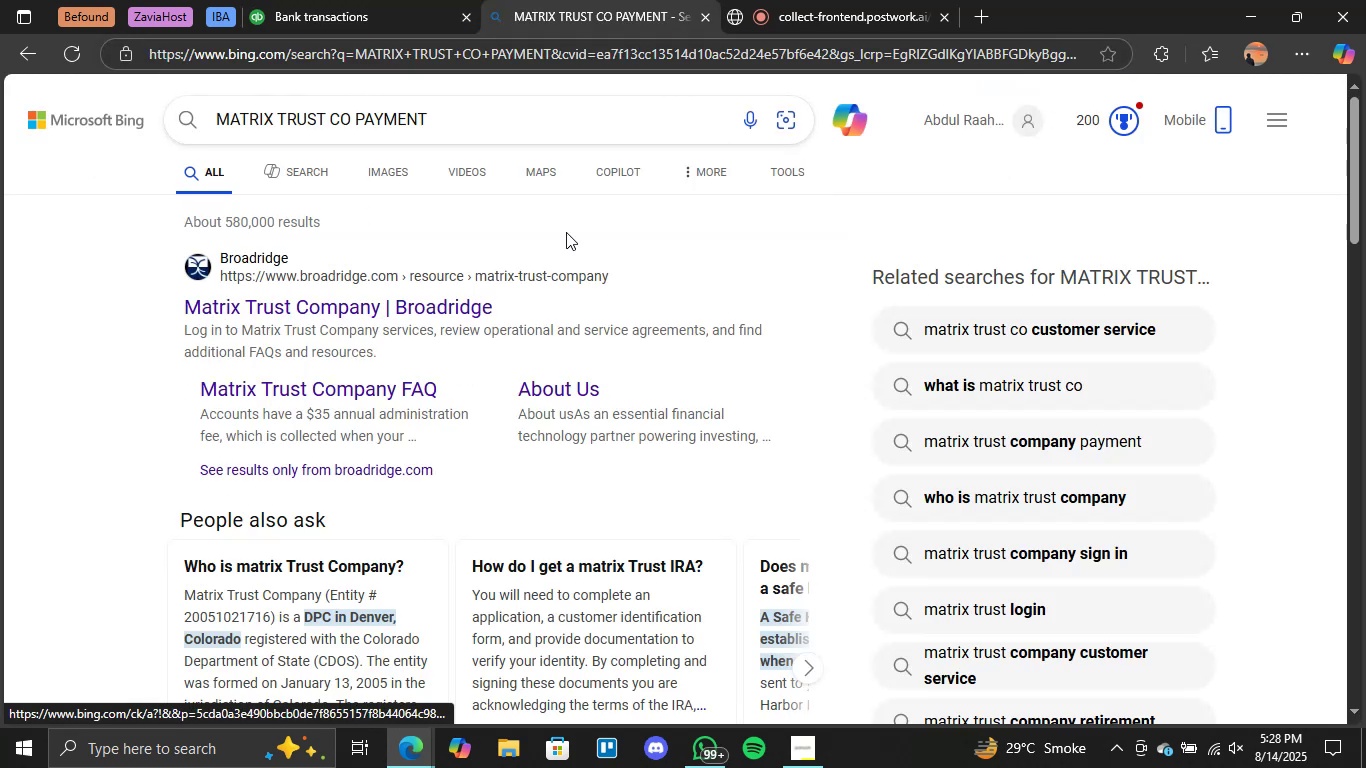 
wait(8.04)
 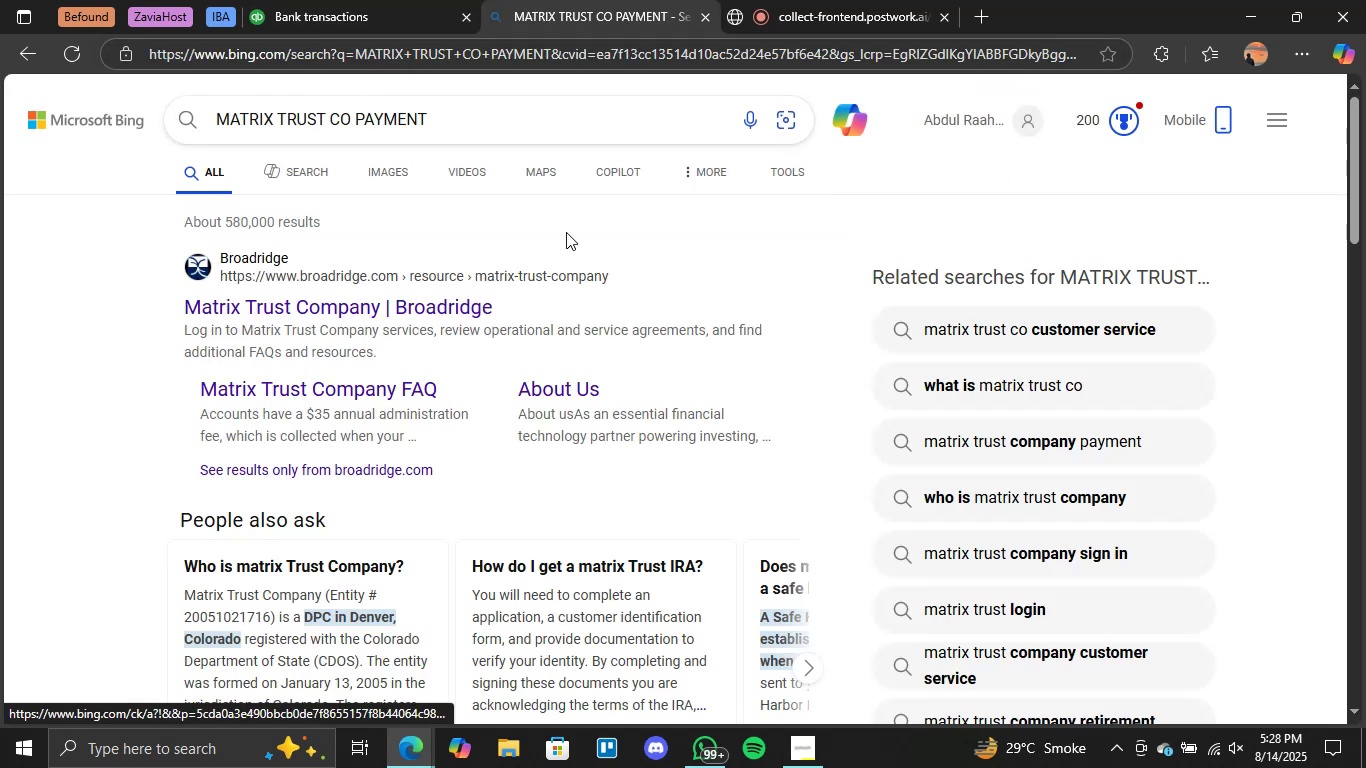 
scroll: coordinate [496, 404], scroll_direction: down, amount: 14.0
 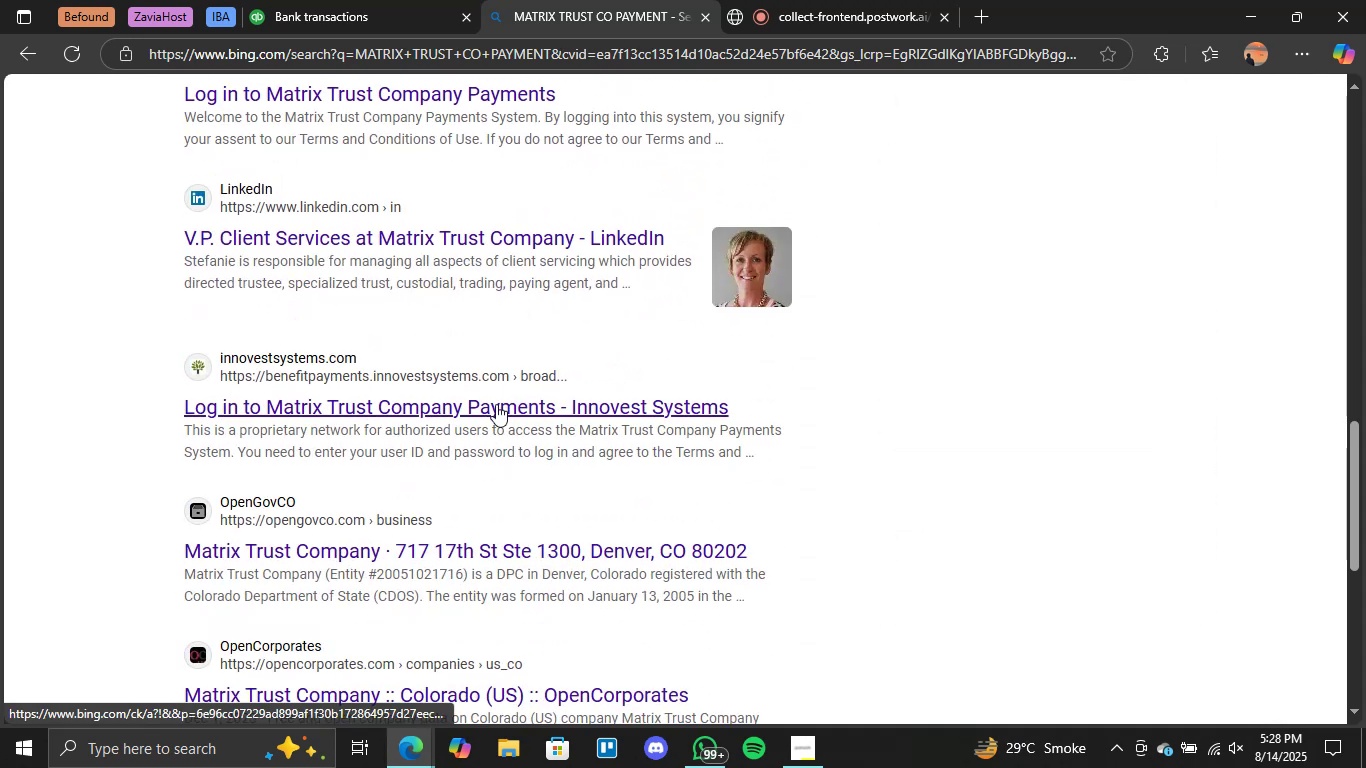 
scroll: coordinate [443, 255], scroll_direction: up, amount: 14.0
 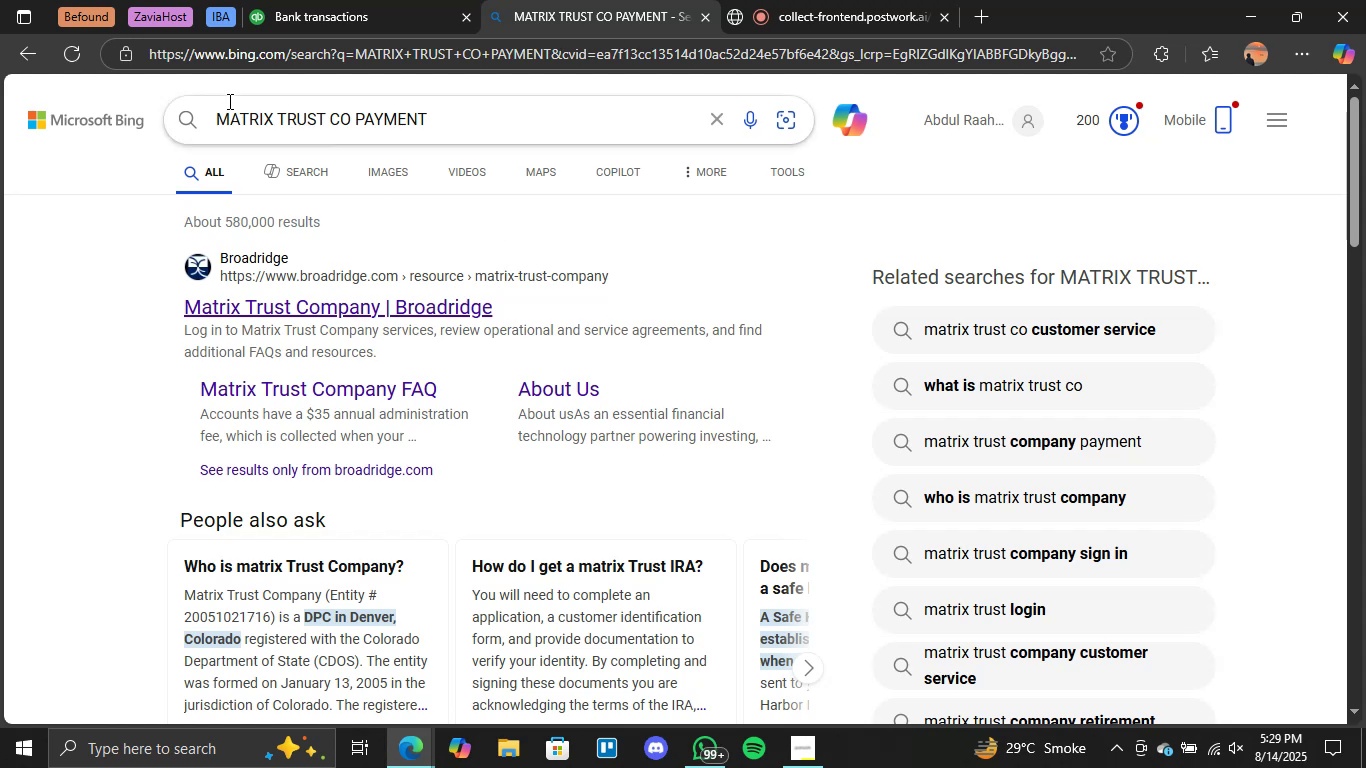 
wait(7.9)
 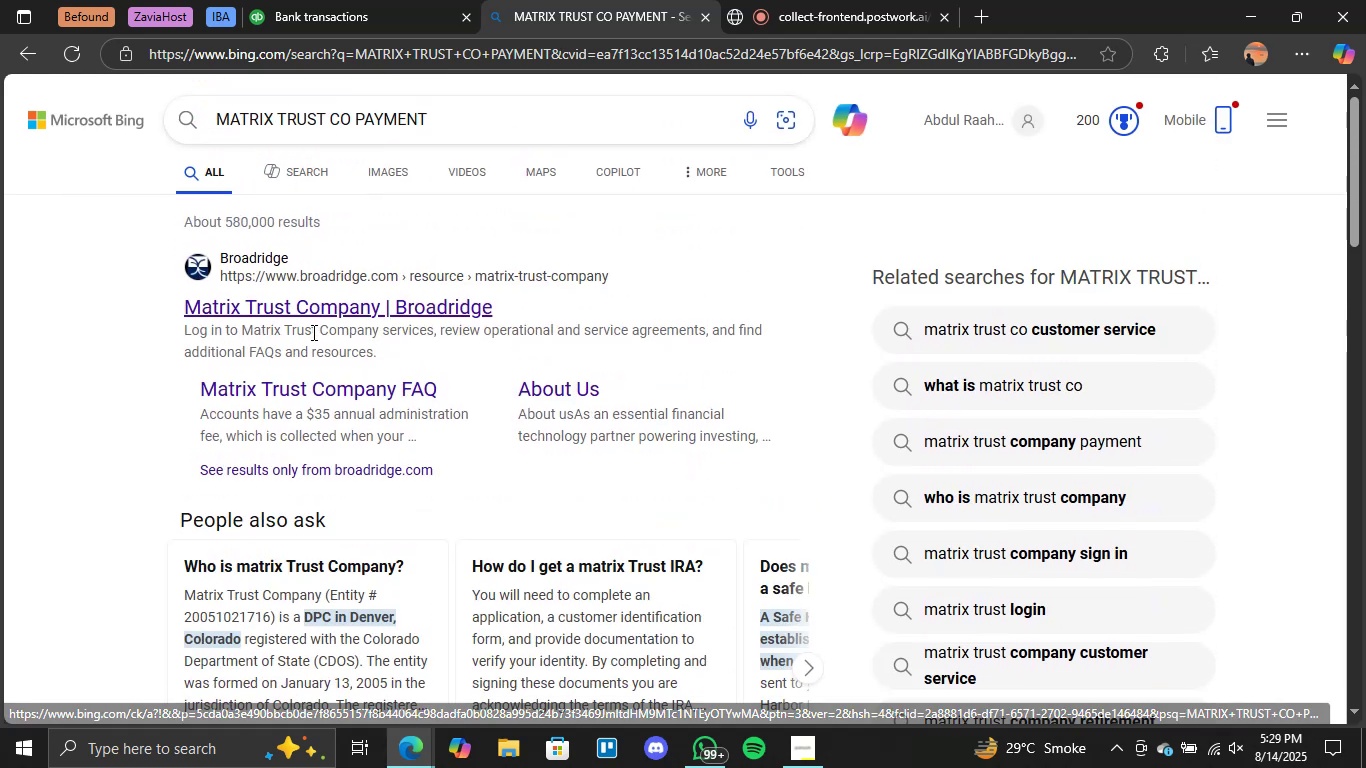 
left_click([329, 8])
 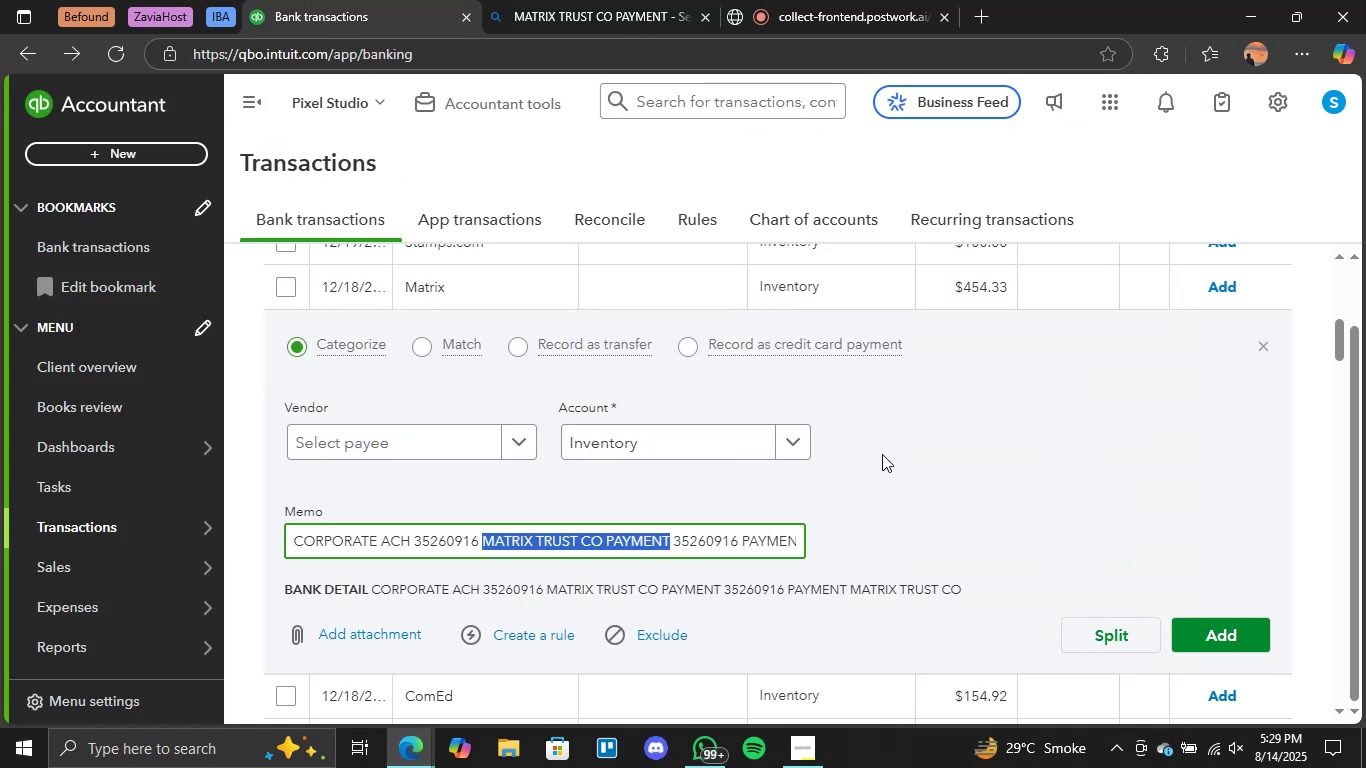 
left_click([1135, 441])
 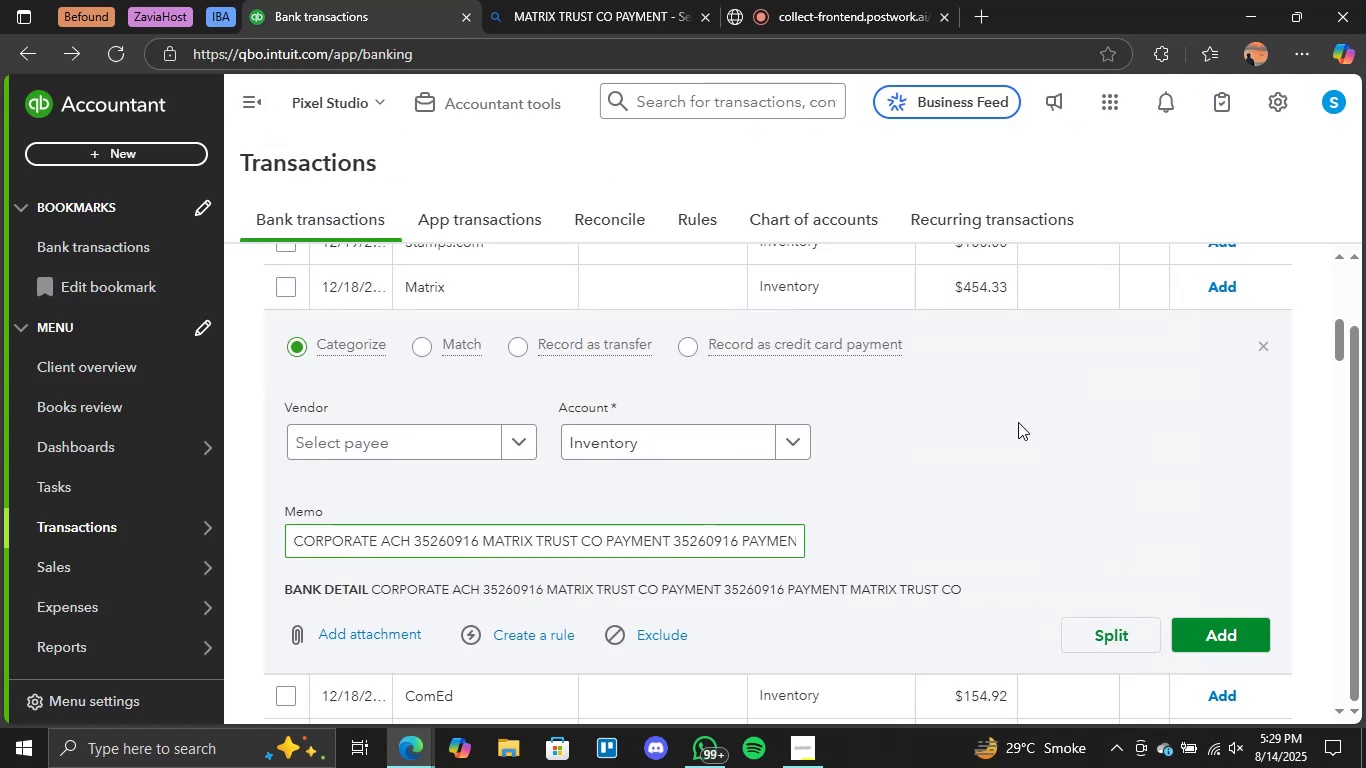 
scroll: coordinate [983, 419], scroll_direction: up, amount: 2.0
 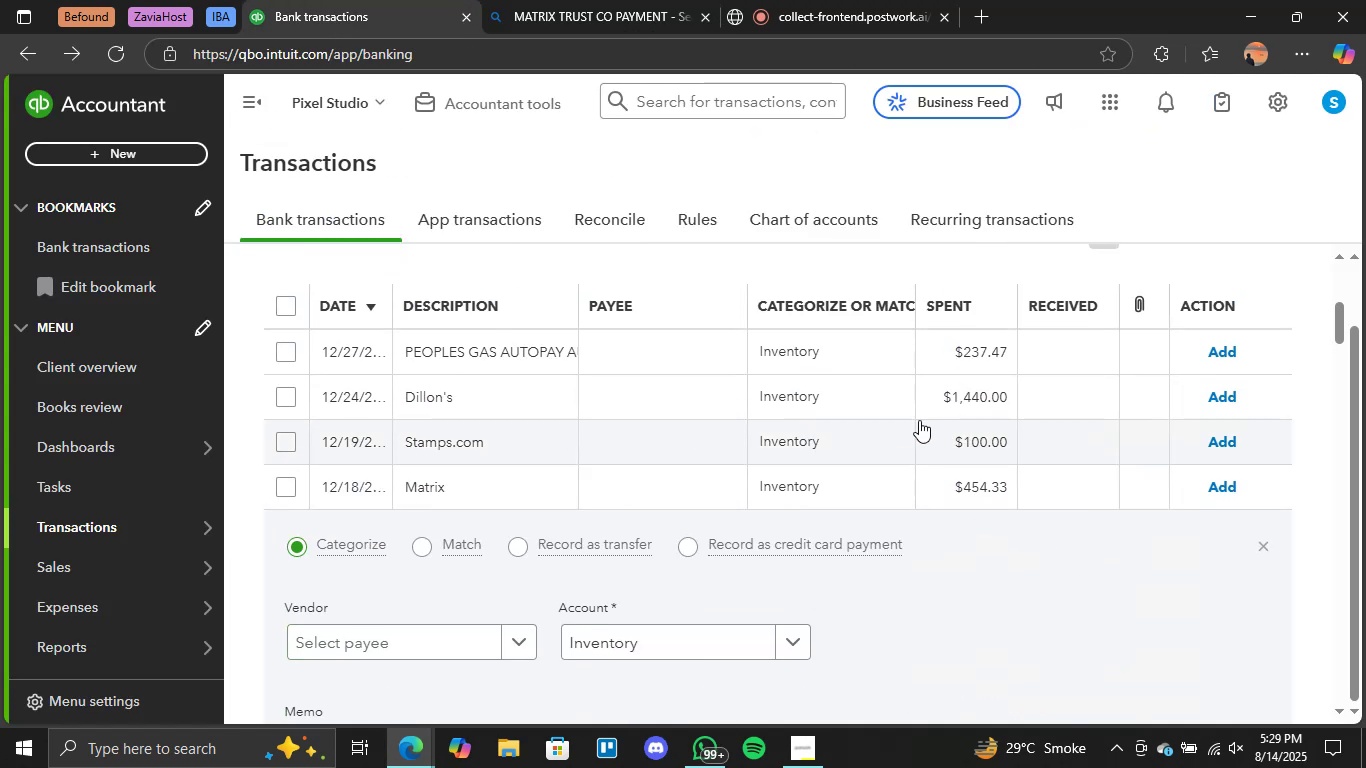 
scroll: coordinate [901, 425], scroll_direction: down, amount: 2.0
 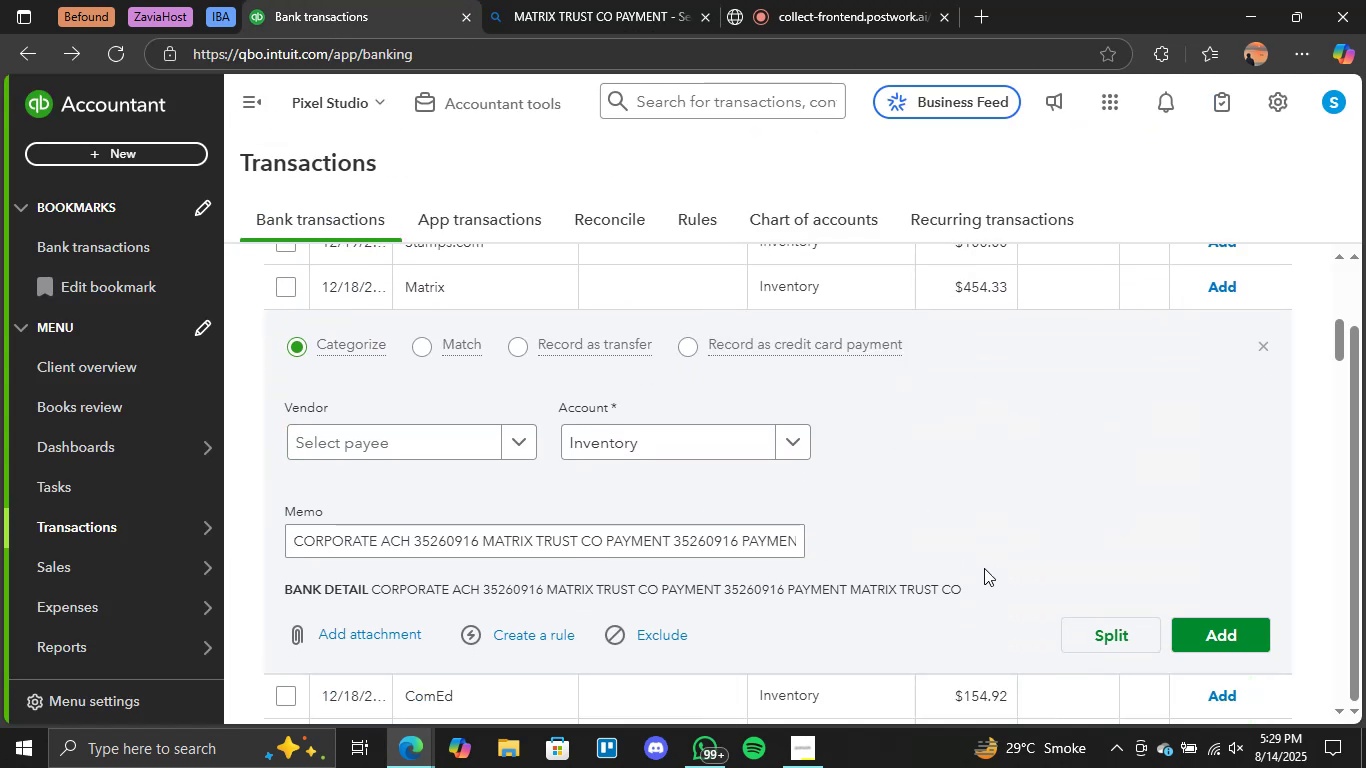 
scroll: coordinate [983, 568], scroll_direction: up, amount: 2.0
 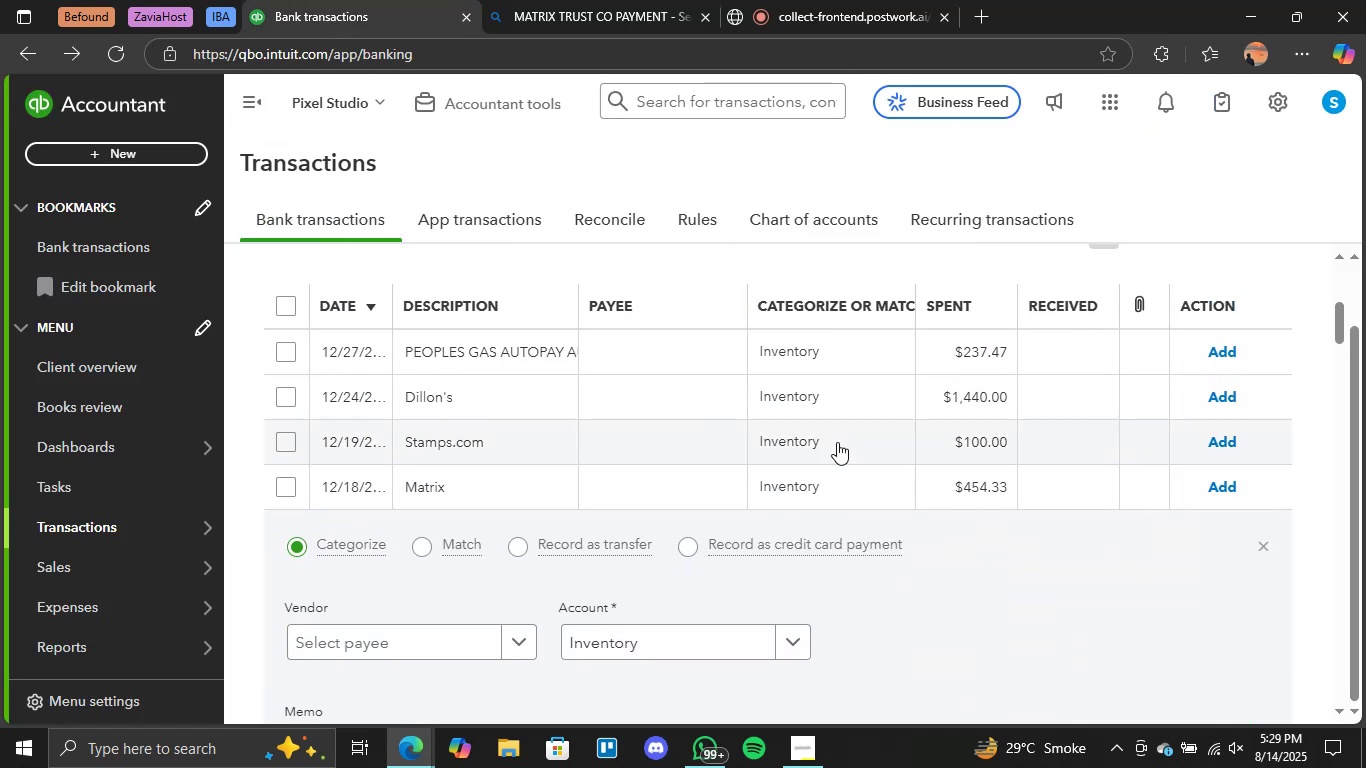 
scroll: coordinate [821, 482], scroll_direction: down, amount: 6.0
 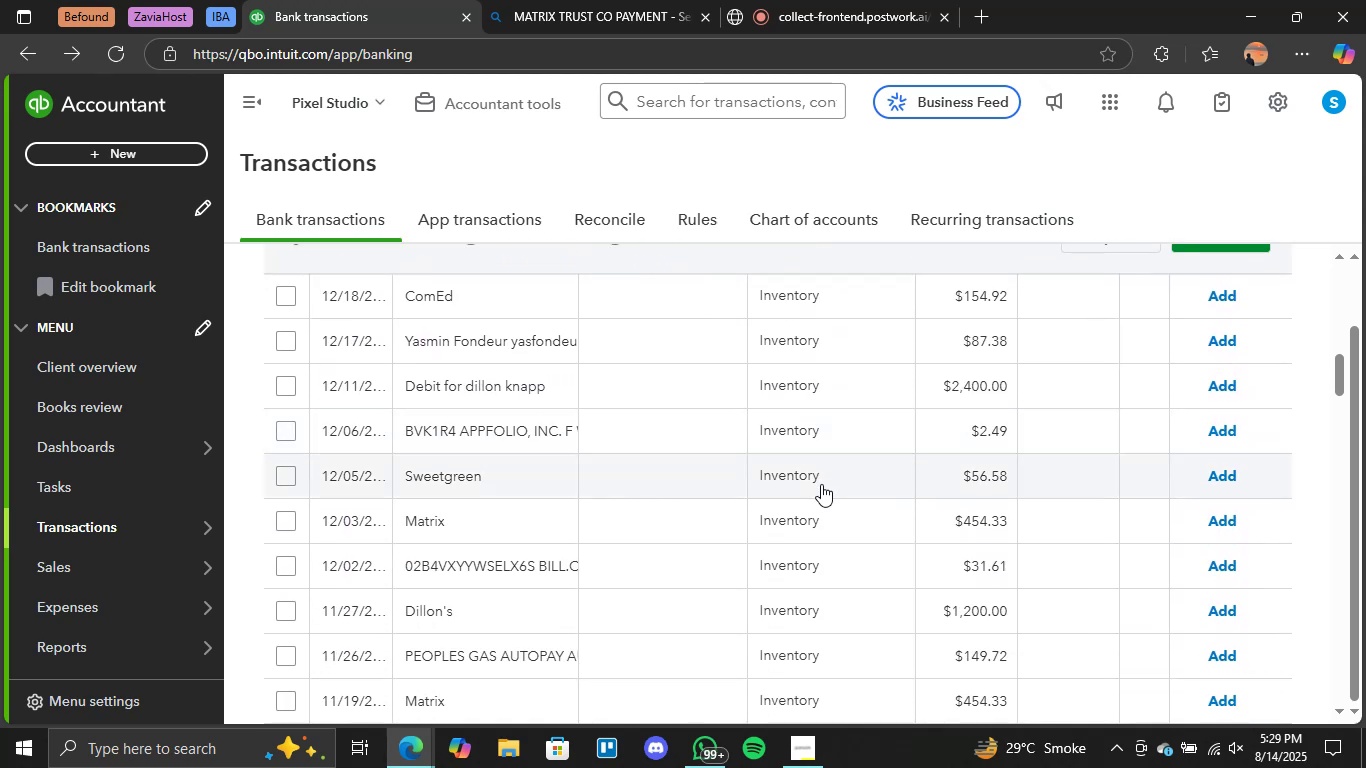 
scroll: coordinate [821, 484], scroll_direction: up, amount: 5.0
 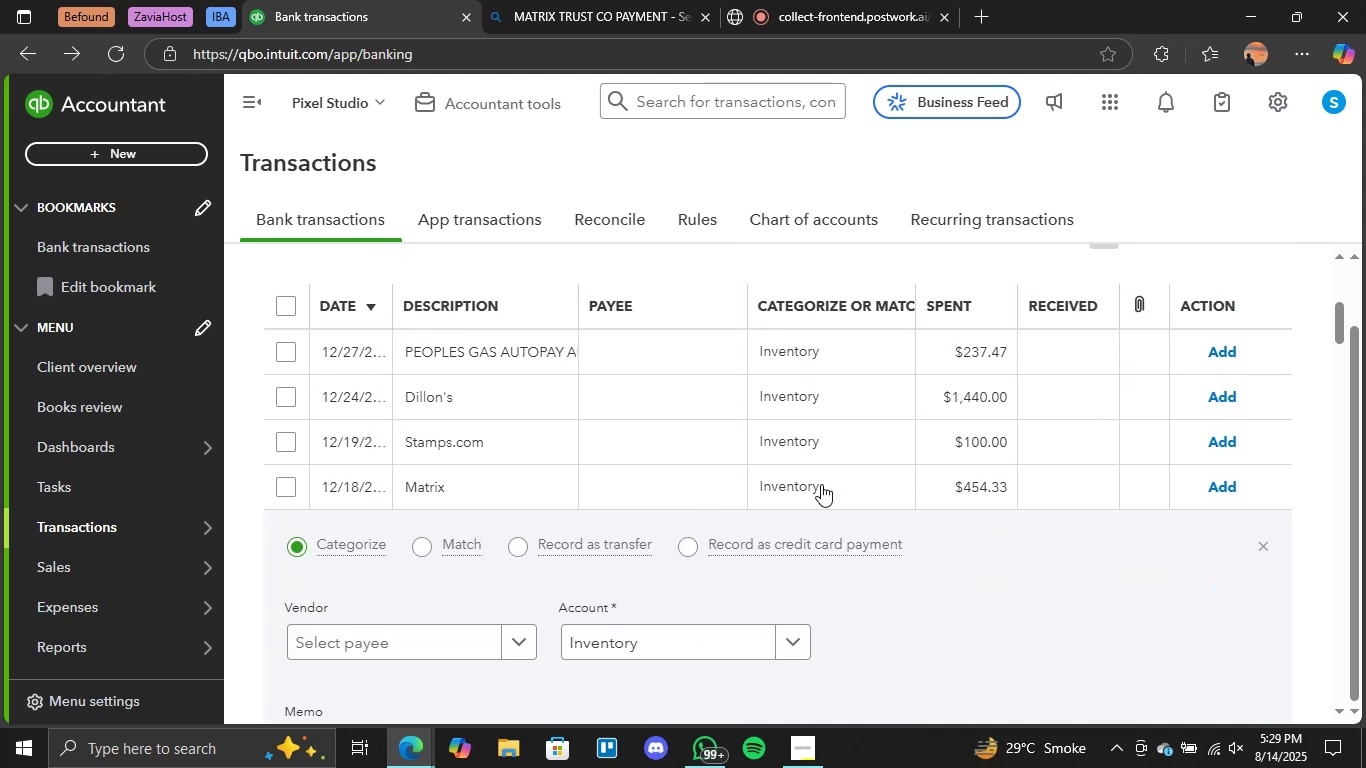 
scroll: coordinate [821, 484], scroll_direction: down, amount: 2.0
 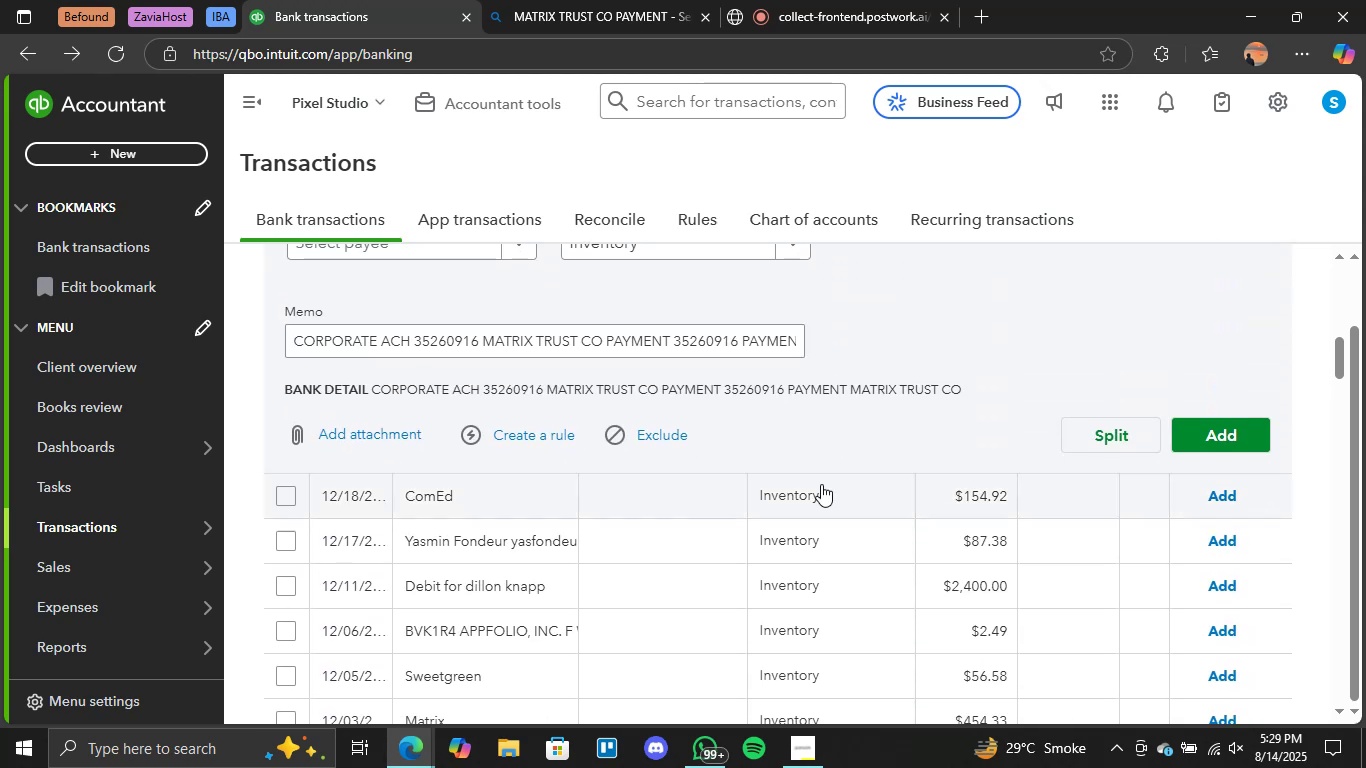 
scroll: coordinate [821, 484], scroll_direction: up, amount: 1.0
 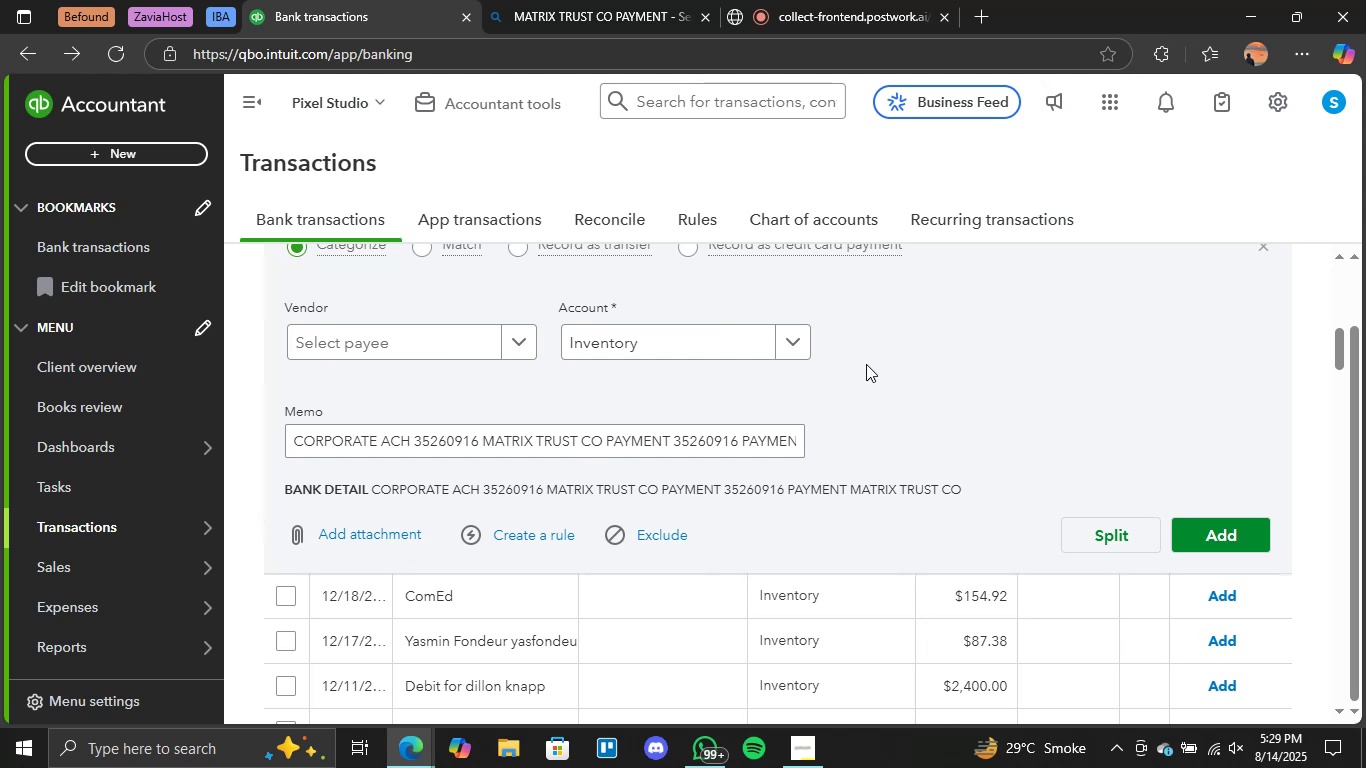 
wait(19.35)
 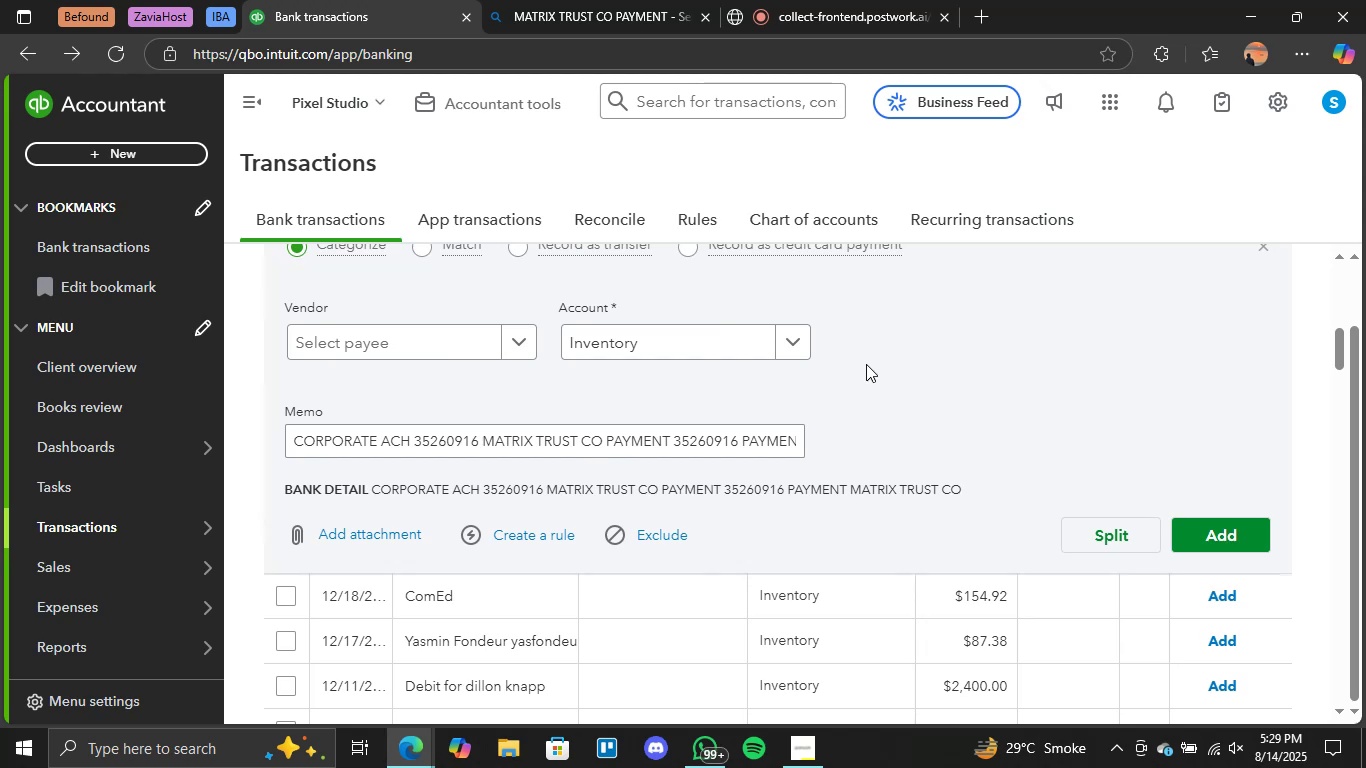 
left_click([852, 0])
 